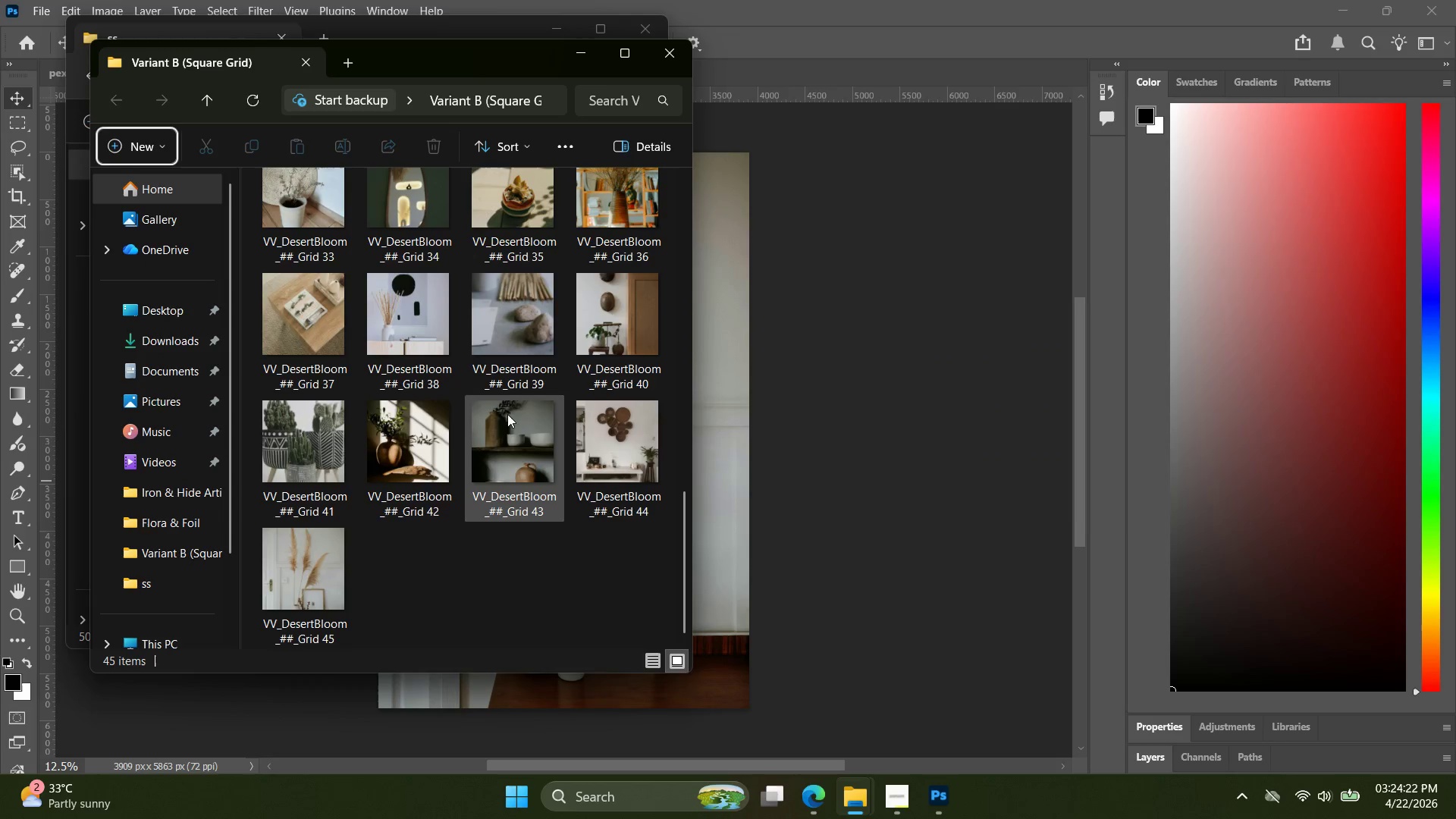 
key(Alt+Tab)
 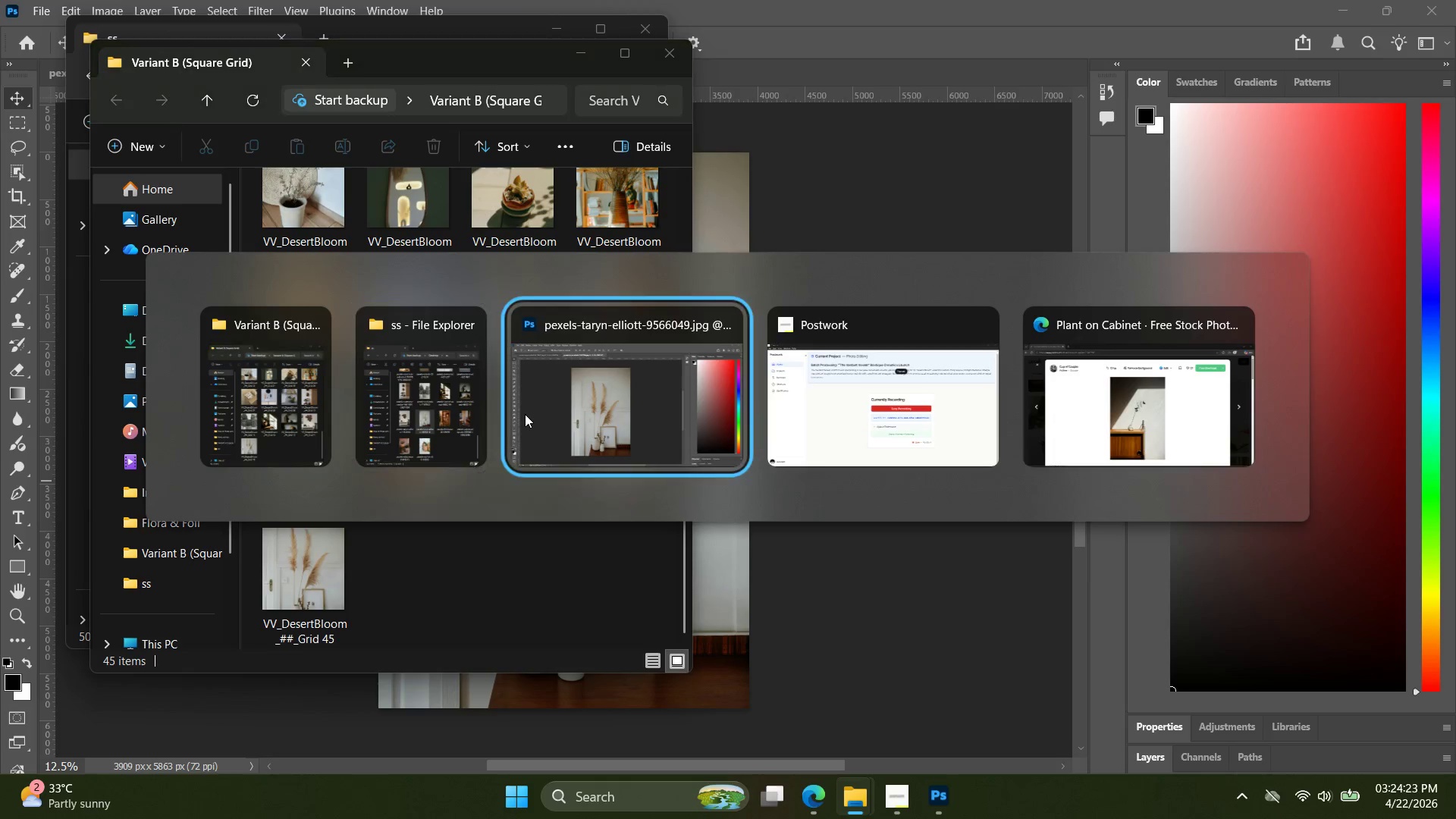 
key(Alt+Tab)
 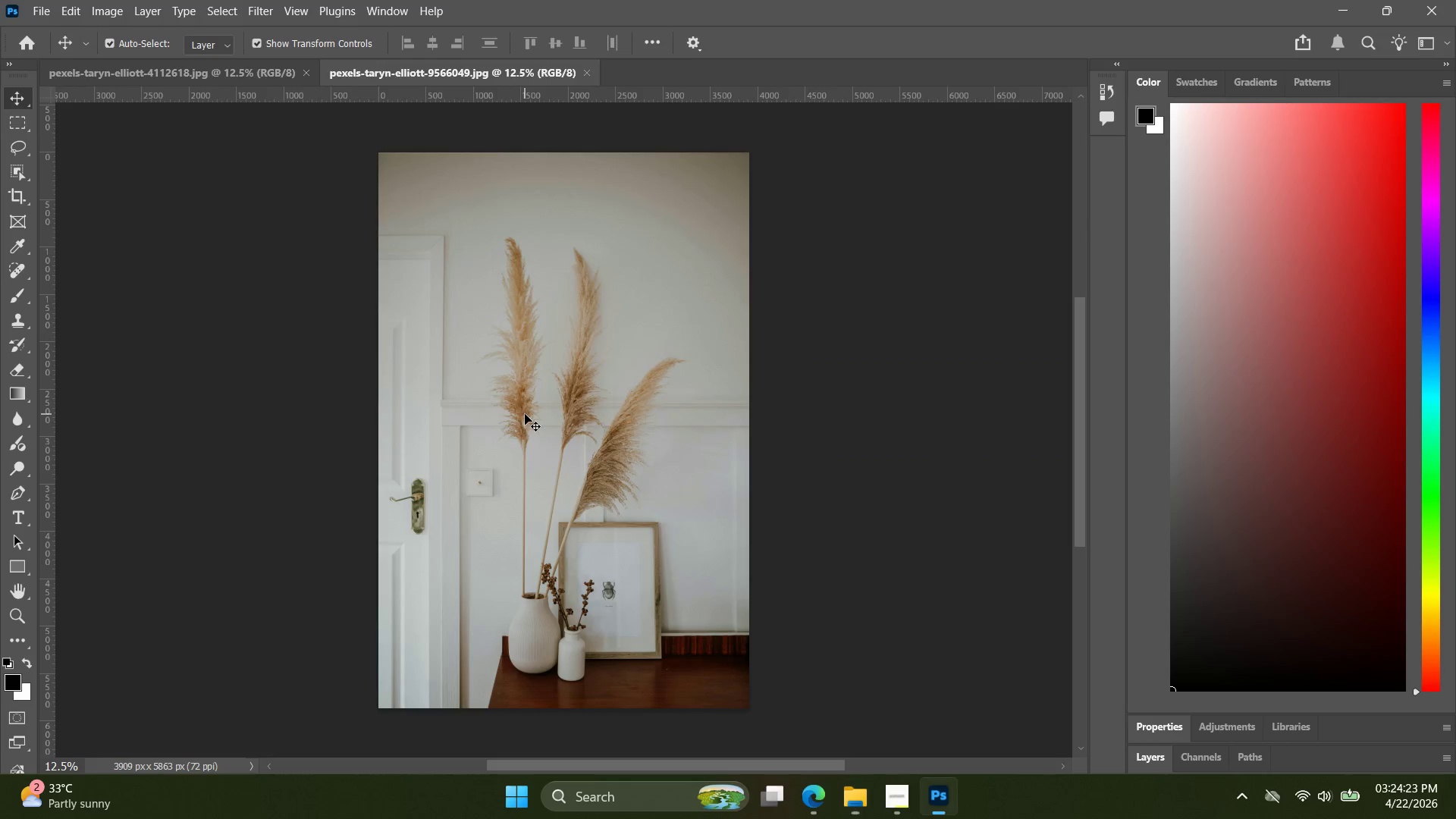 
key(Alt+AltLeft)
 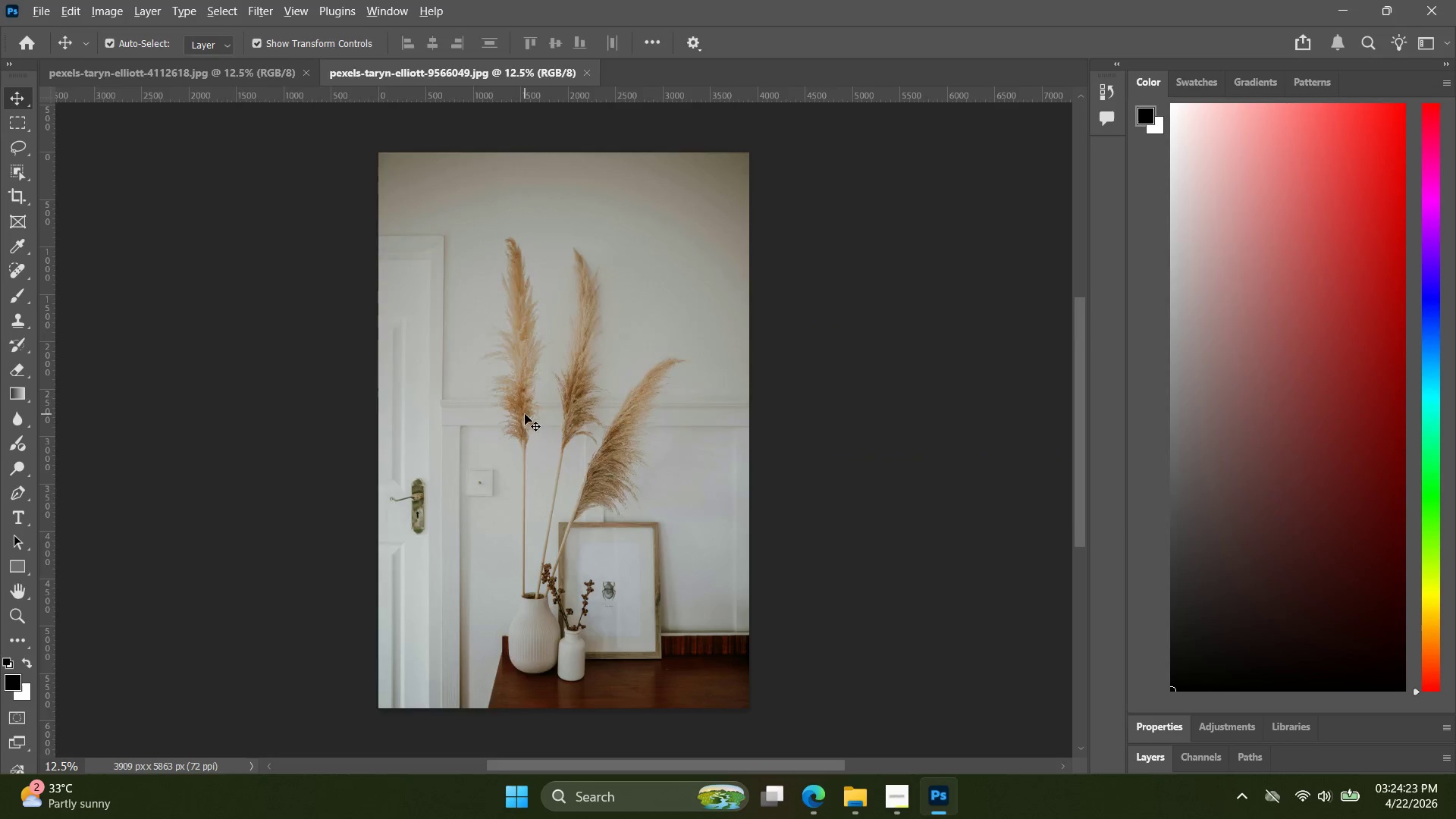 
key(Alt+Tab)
 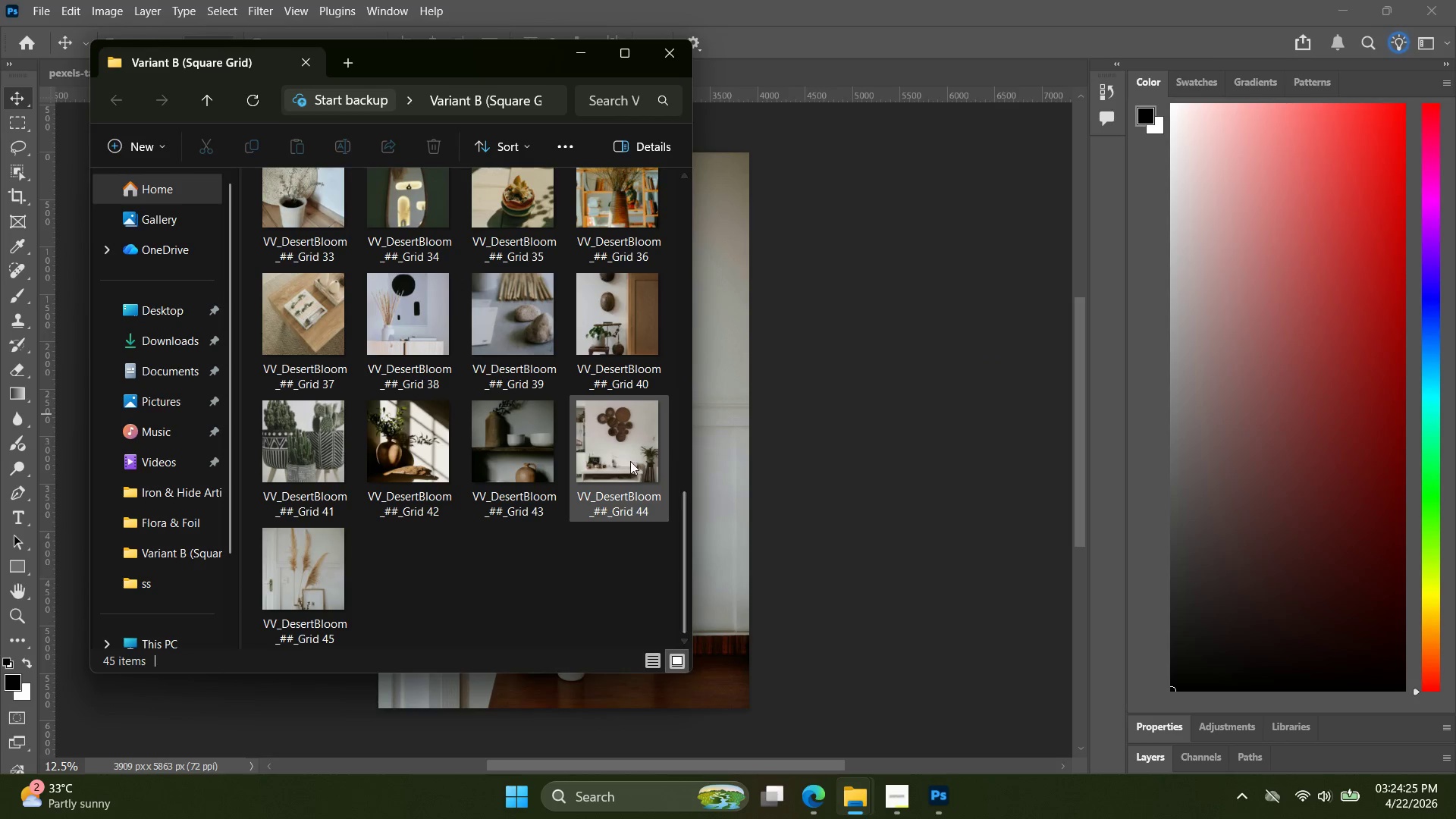 
key(Alt+AltLeft)
 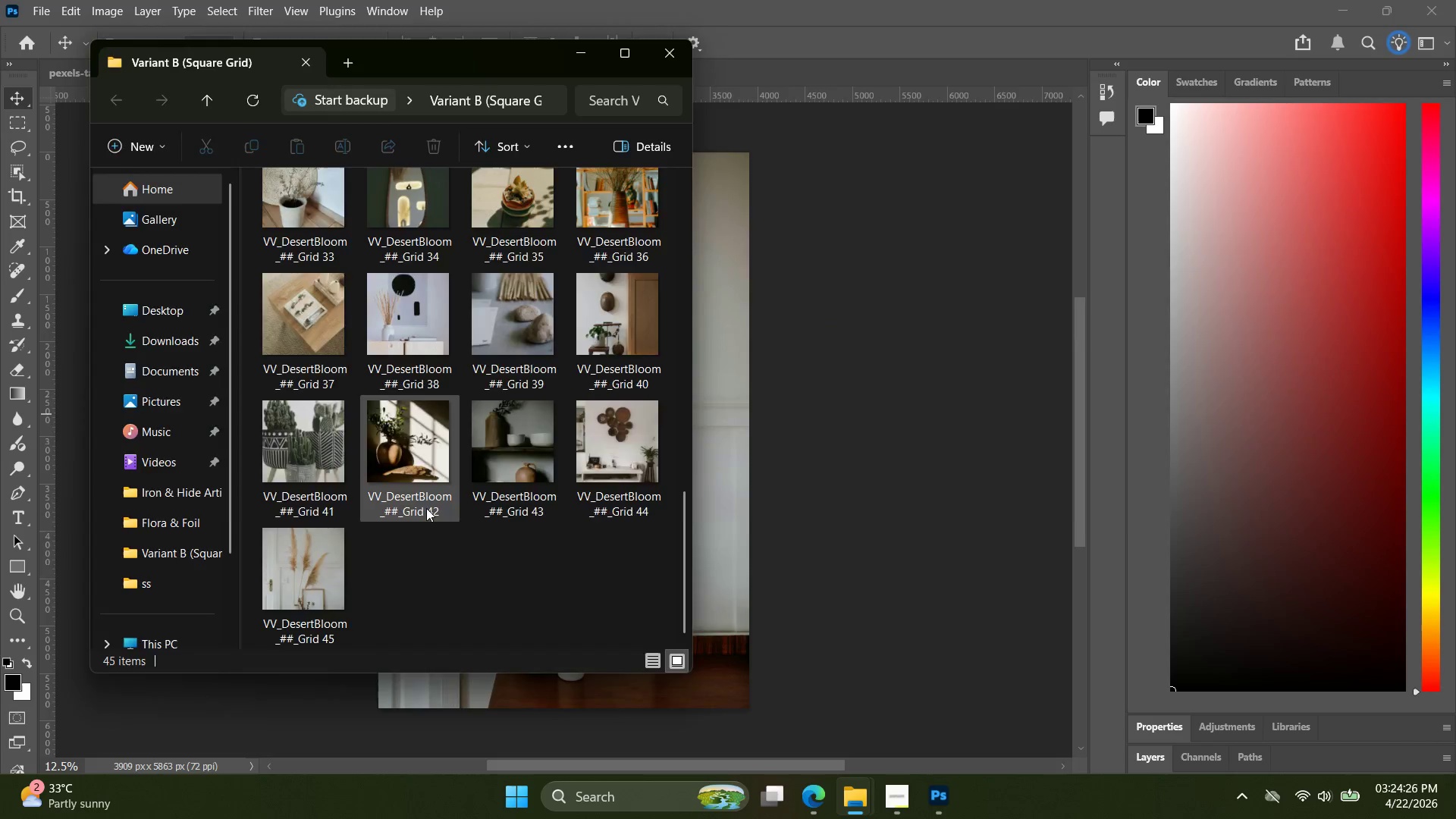 
key(Alt+Tab)
 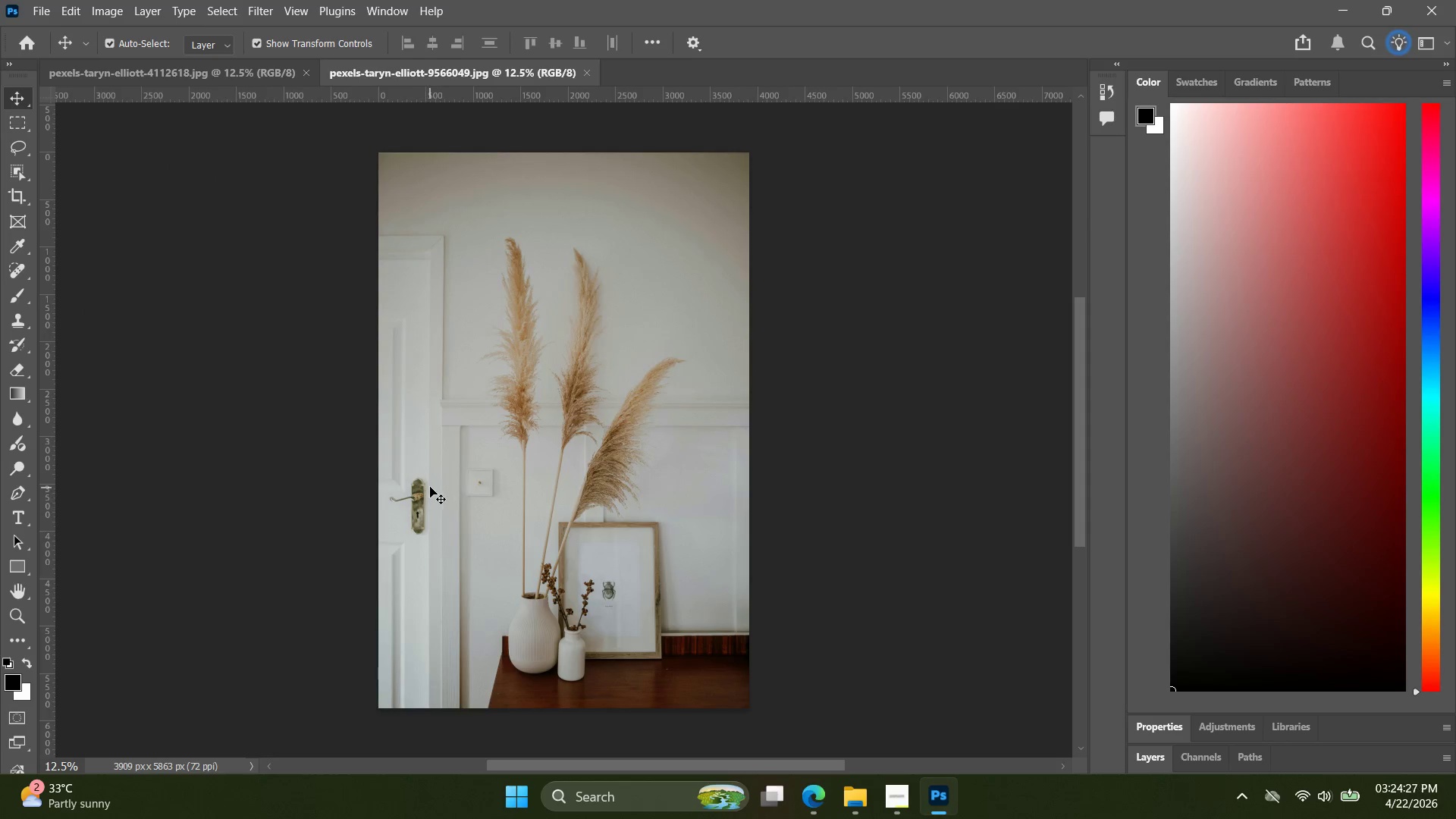 
key(Alt+Tab)
 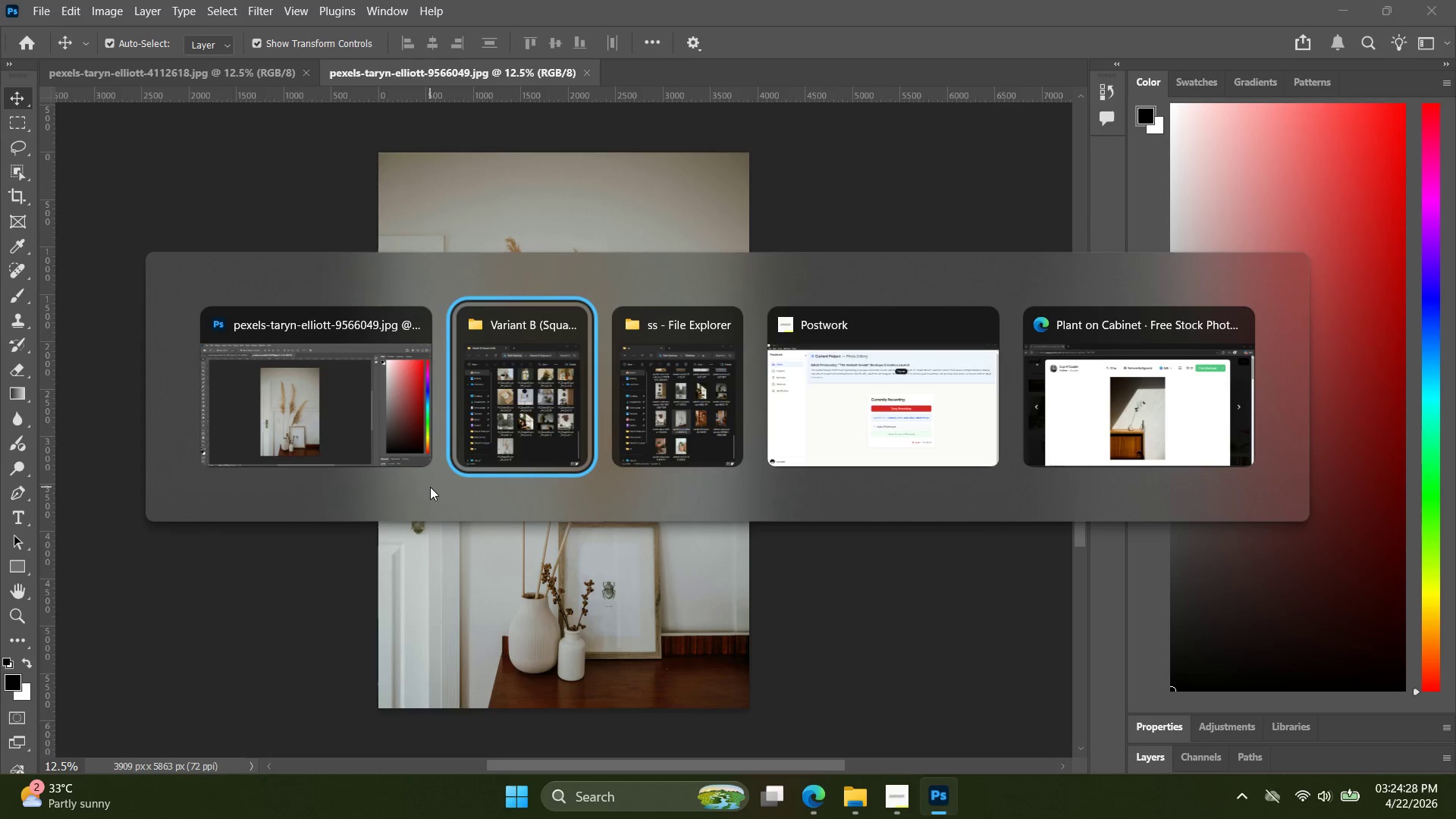 
key(Alt+Tab)
 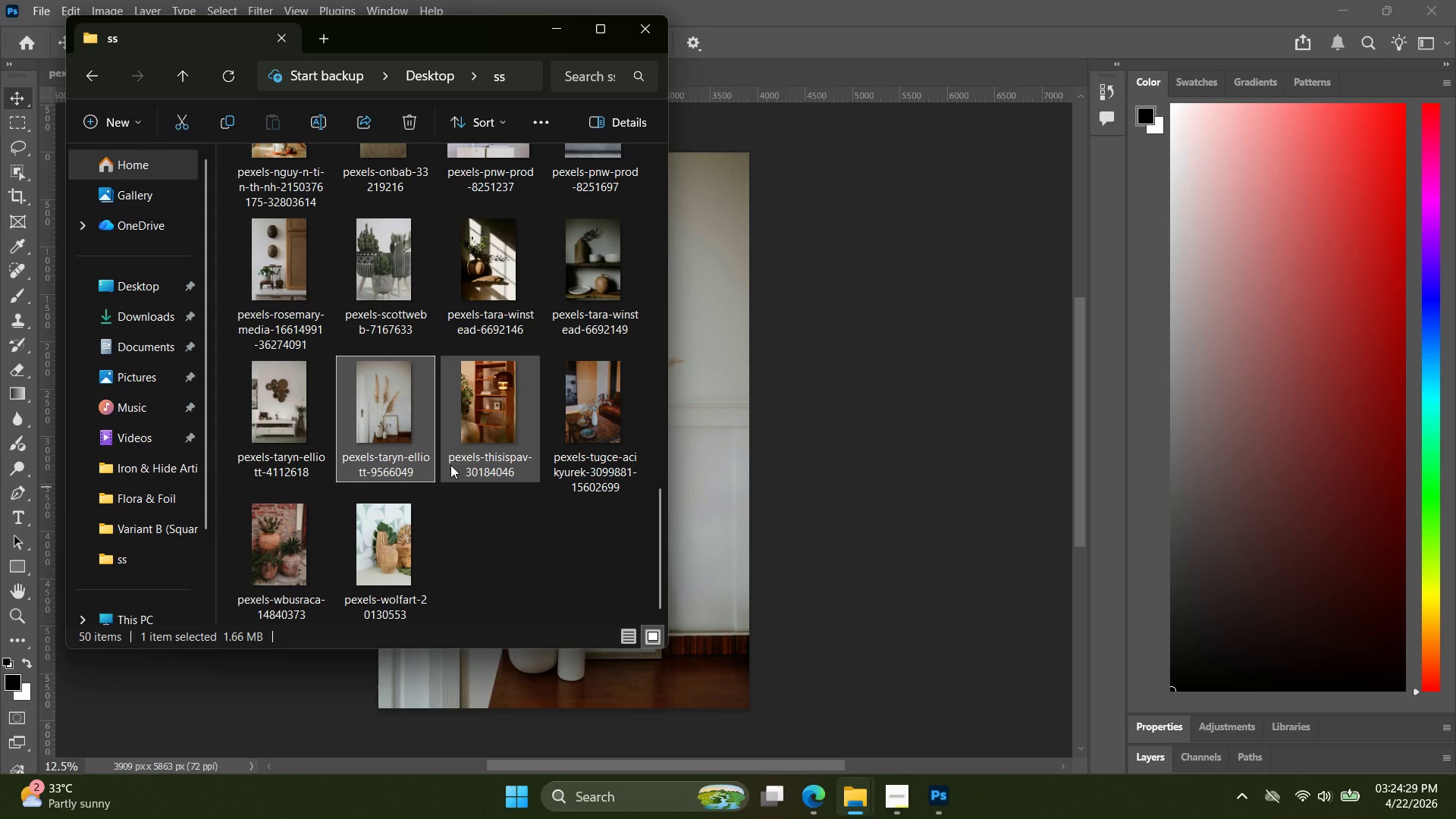 
key(Alt+AltLeft)
 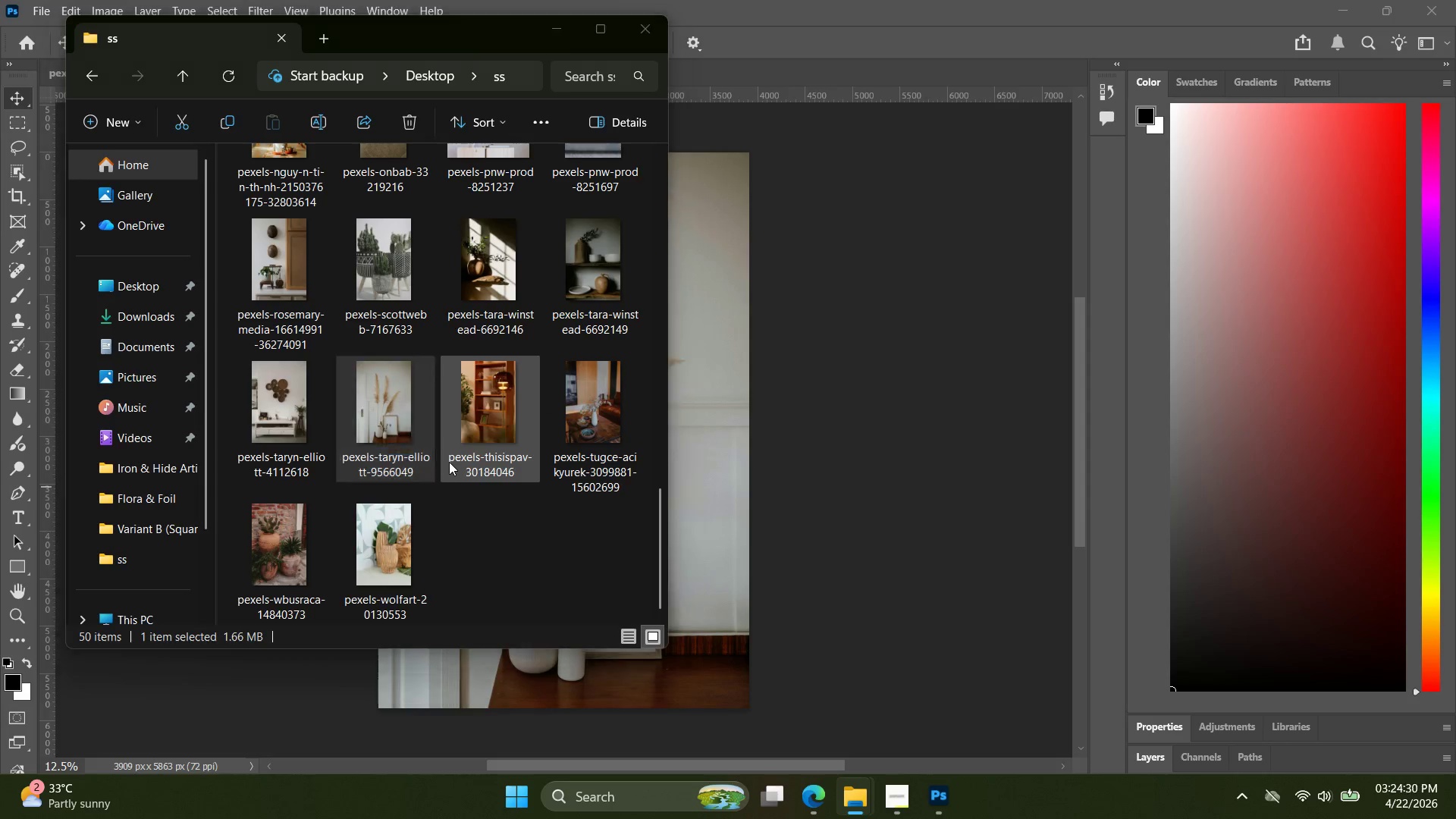 
key(Alt+Tab)
 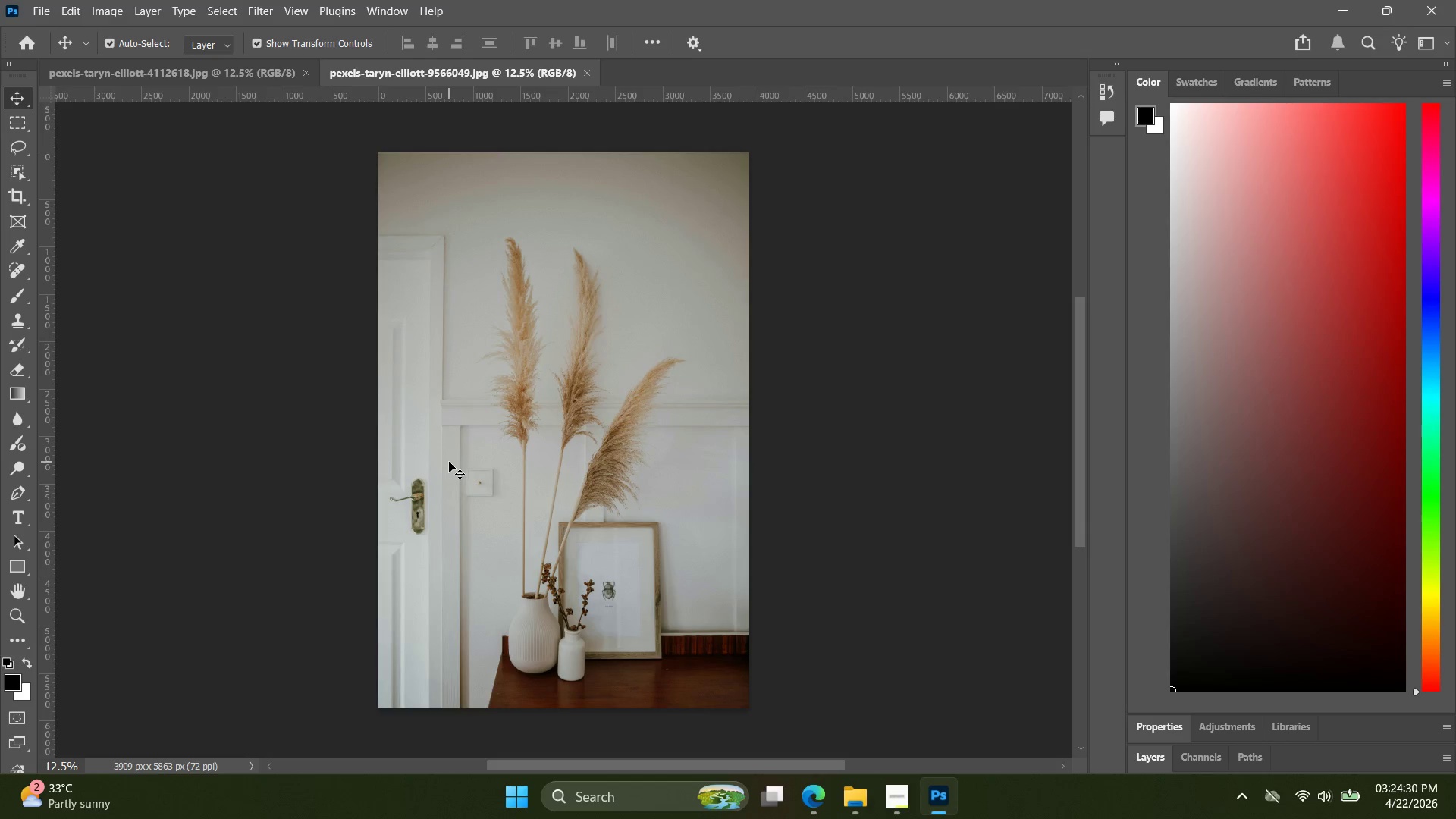 
key(Alt+AltLeft)
 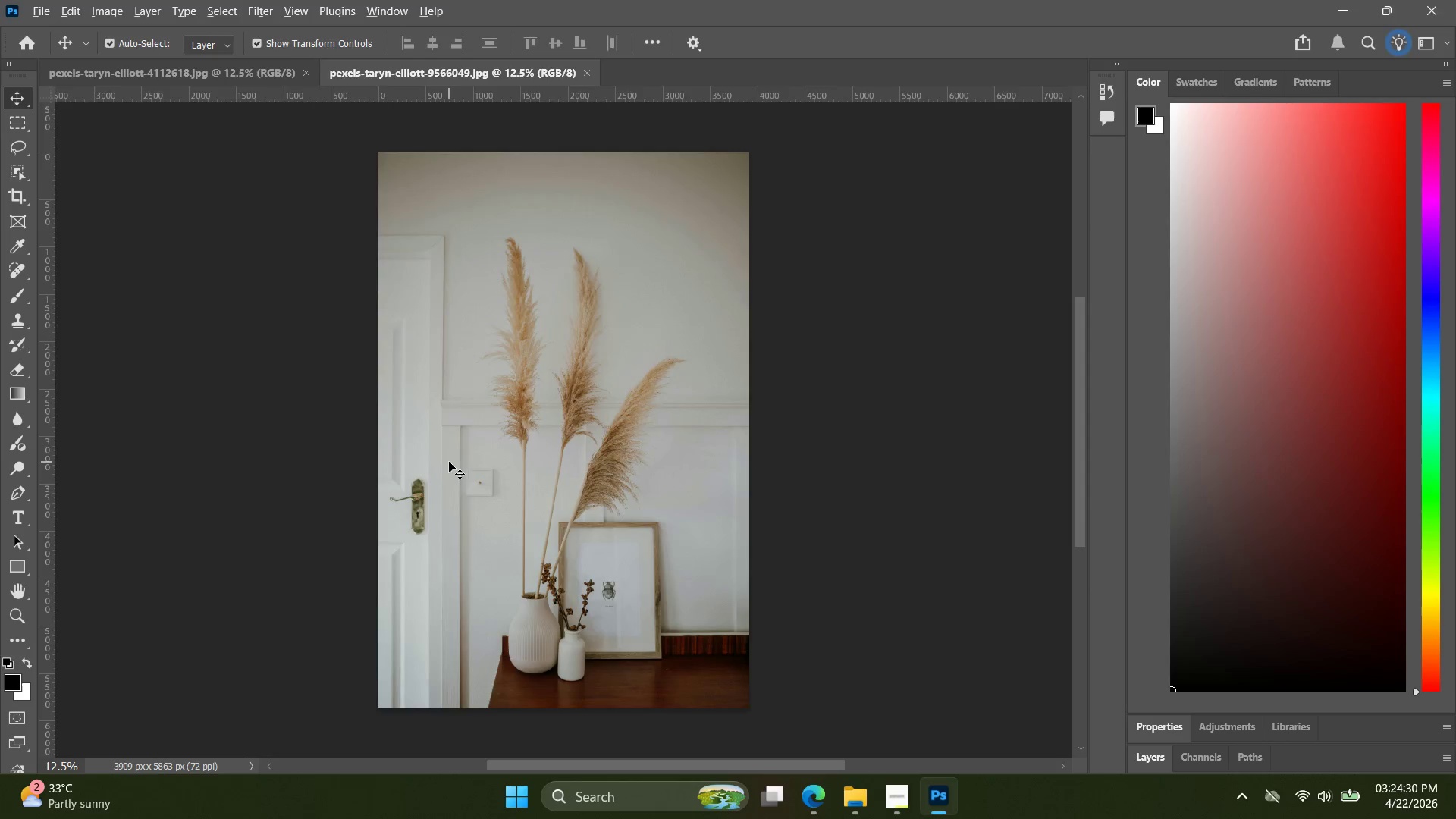 
key(Alt+Tab)
 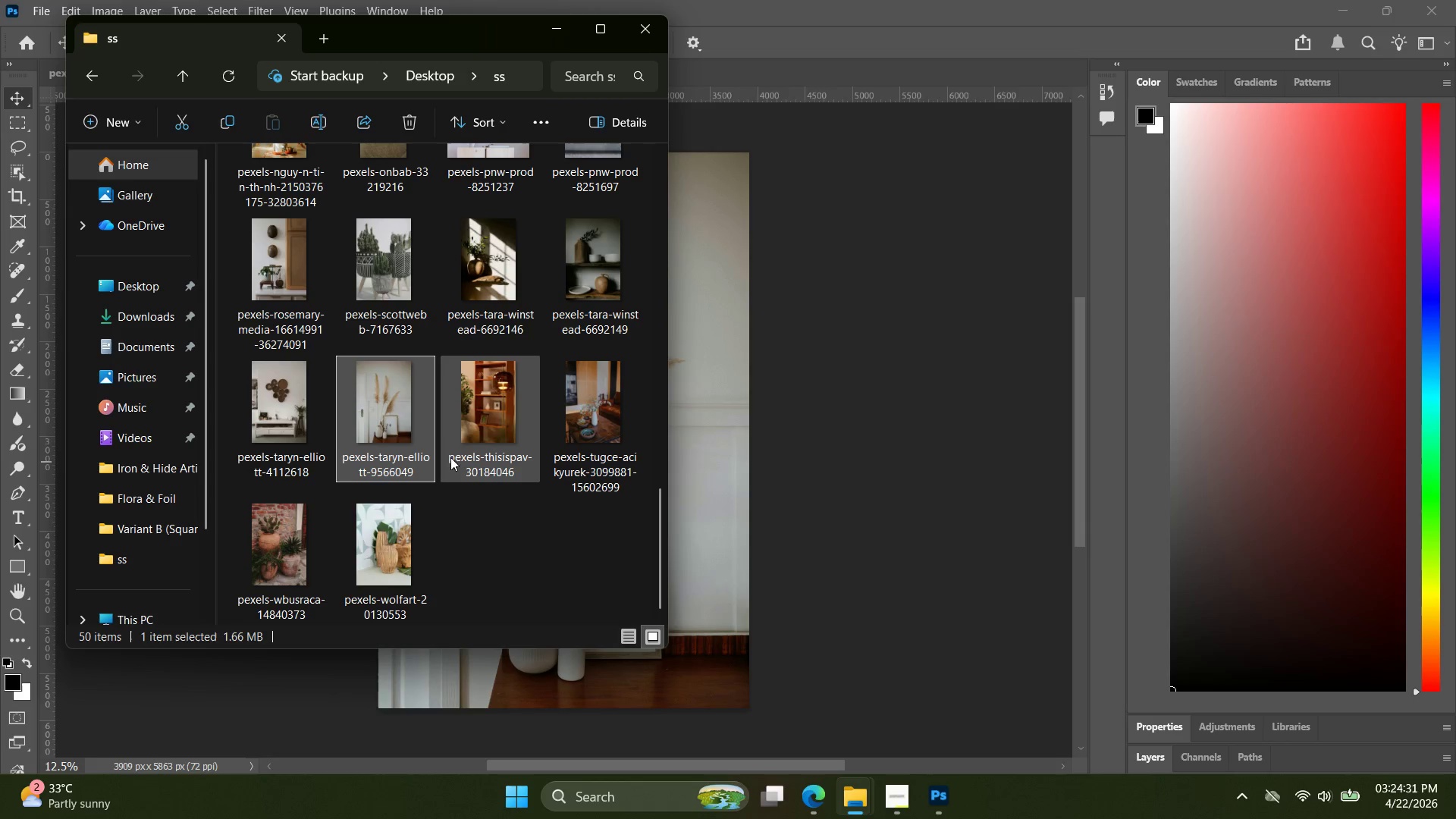 
left_click([488, 423])
 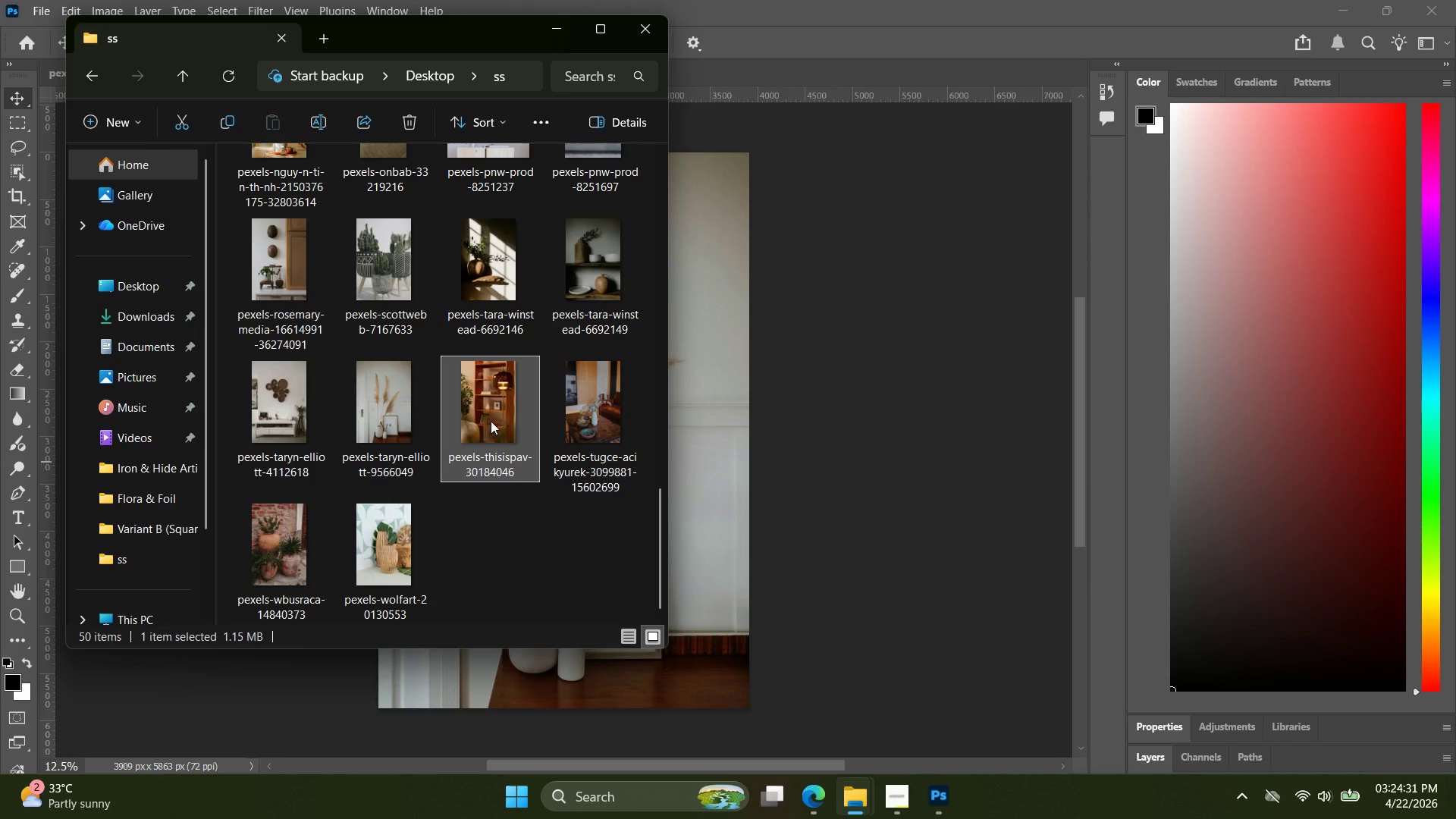 
left_click_drag(start_coordinate=[488, 423], to_coordinate=[885, 81])
 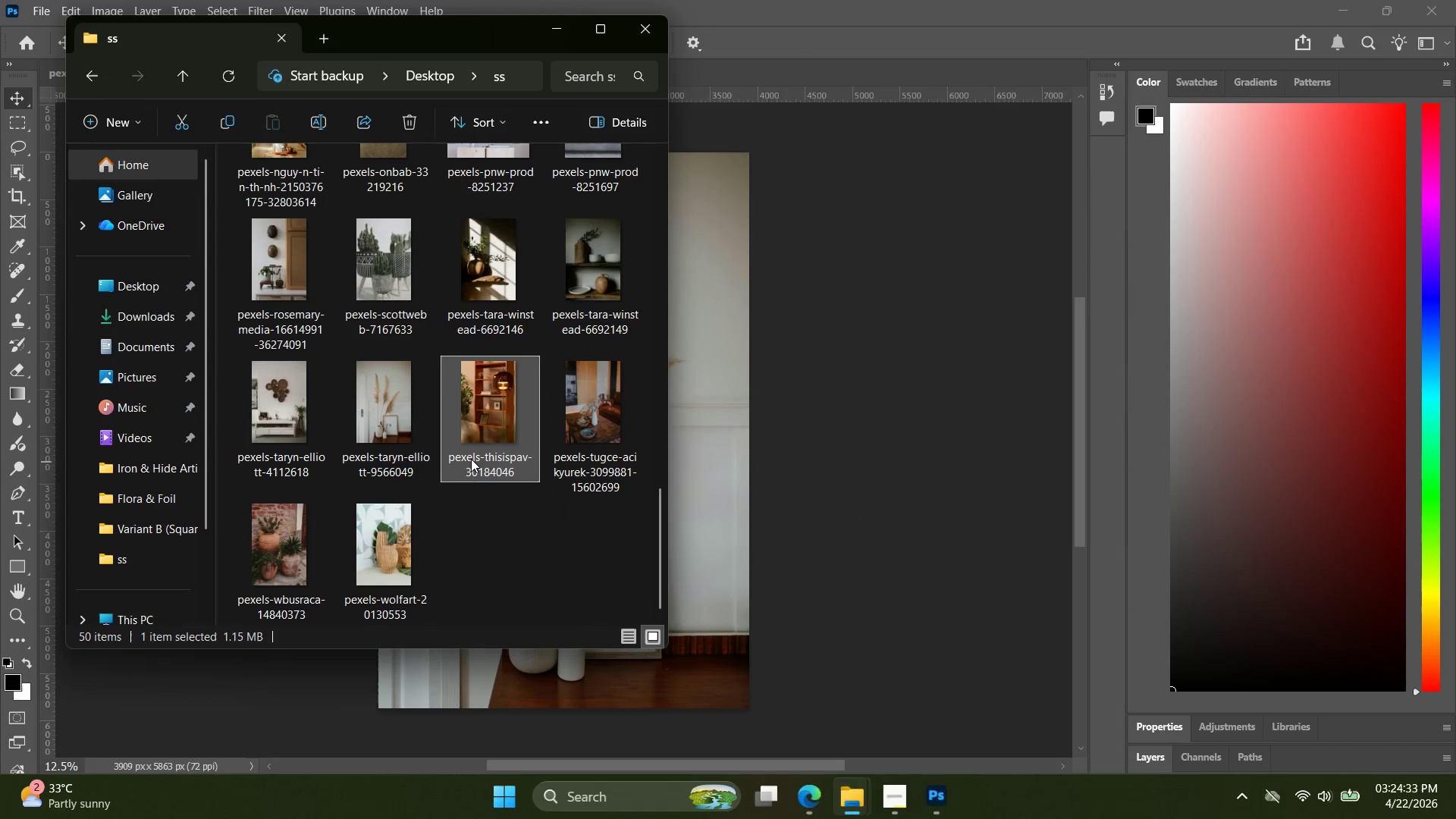 
left_click_drag(start_coordinate=[494, 432], to_coordinate=[826, 82])
 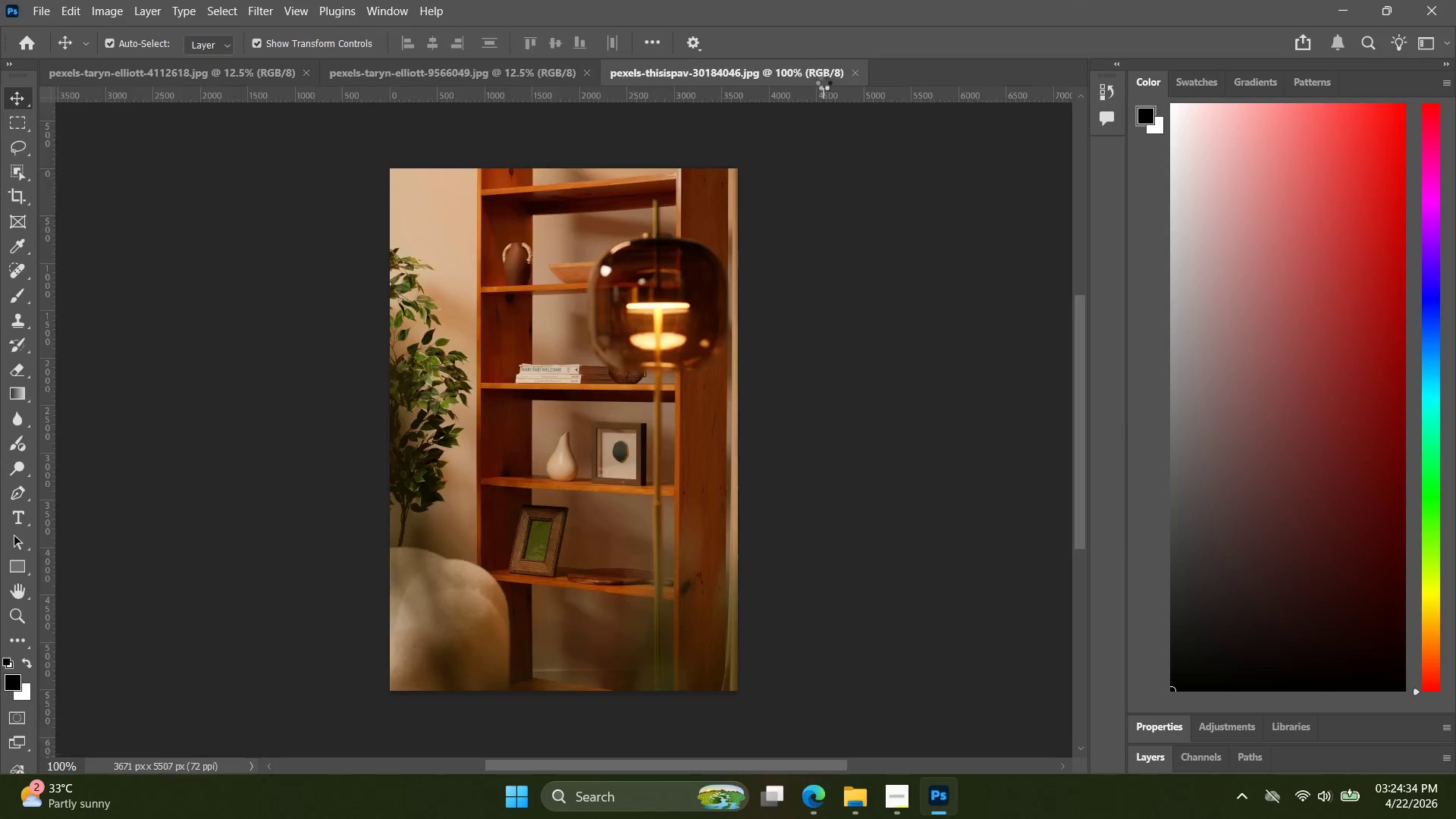 
key(Alt+Control+Shift+W)
 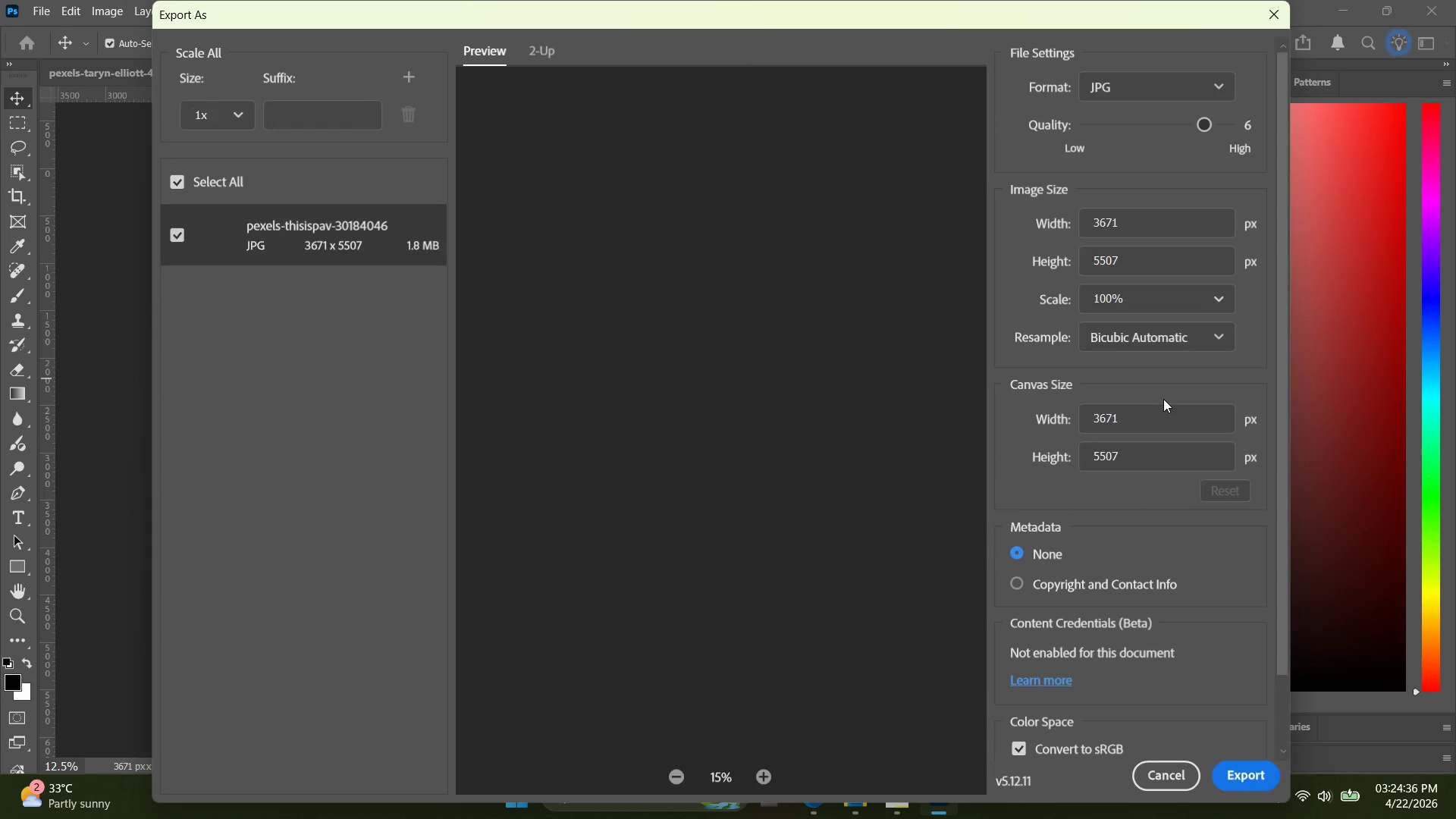 
left_click_drag(start_coordinate=[1154, 429], to_coordinate=[1013, 425])
 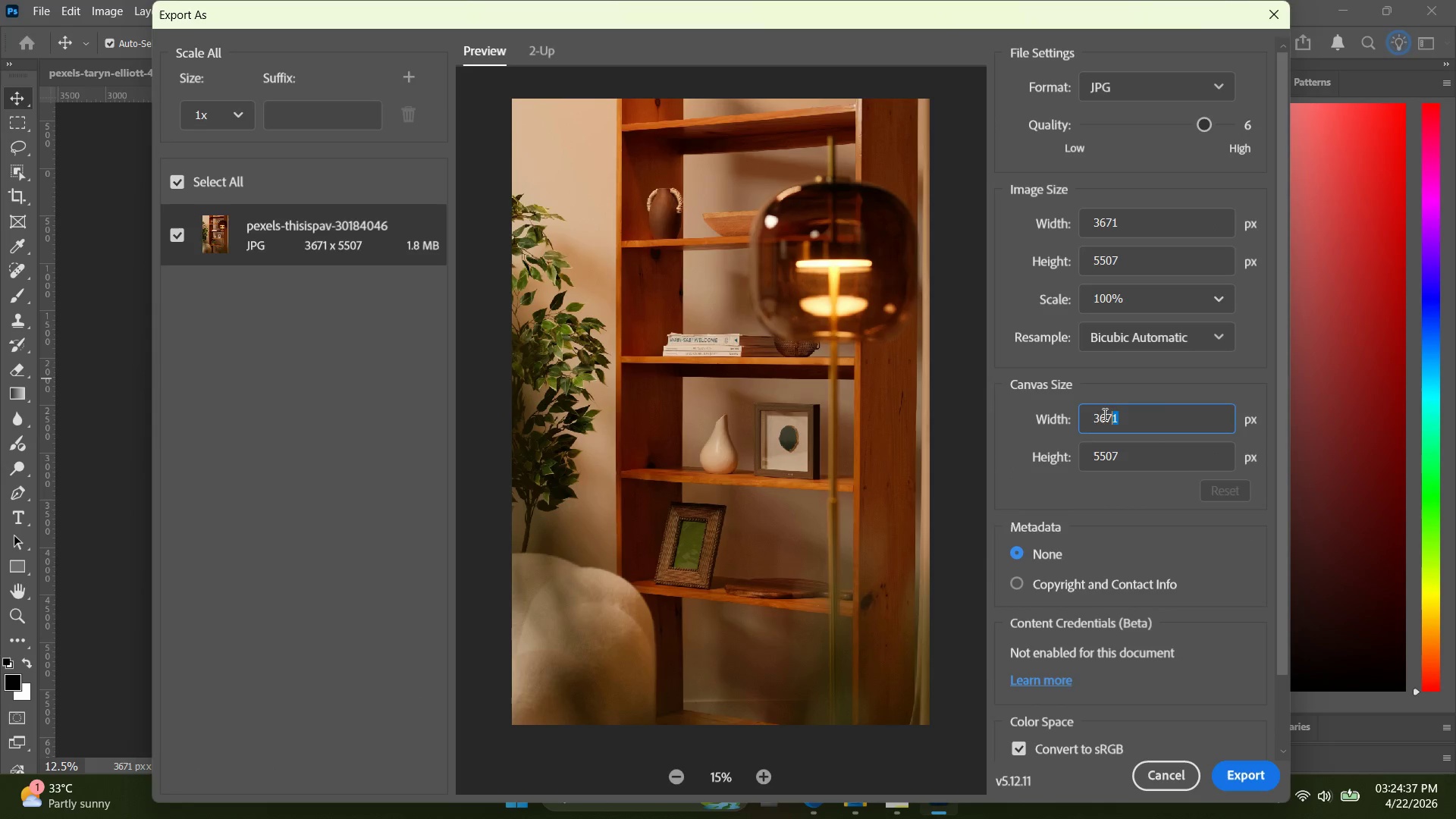 
left_click_drag(start_coordinate=[1158, 414], to_coordinate=[995, 416])
 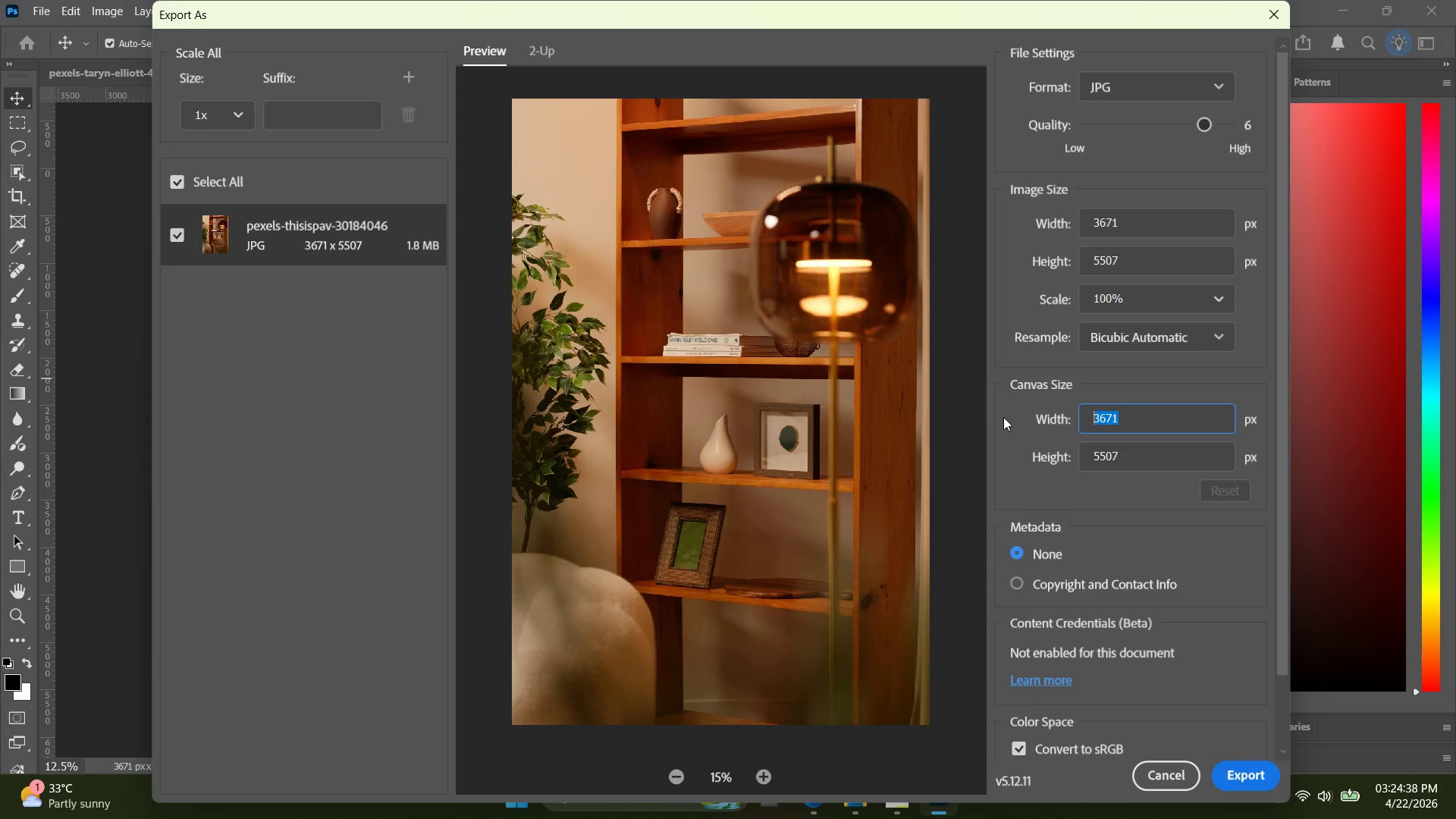 
type(1080)
 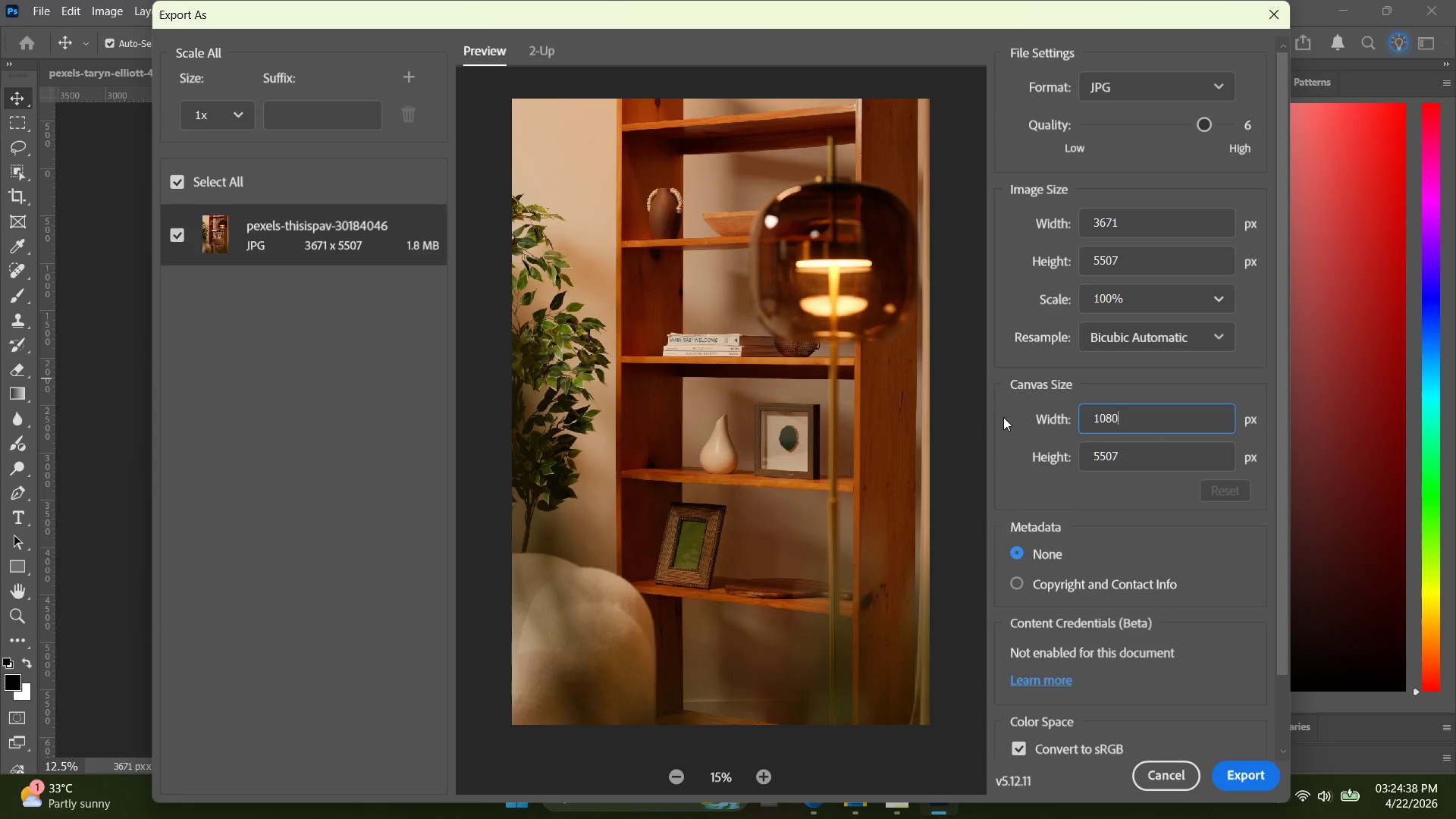 
key(Enter)
 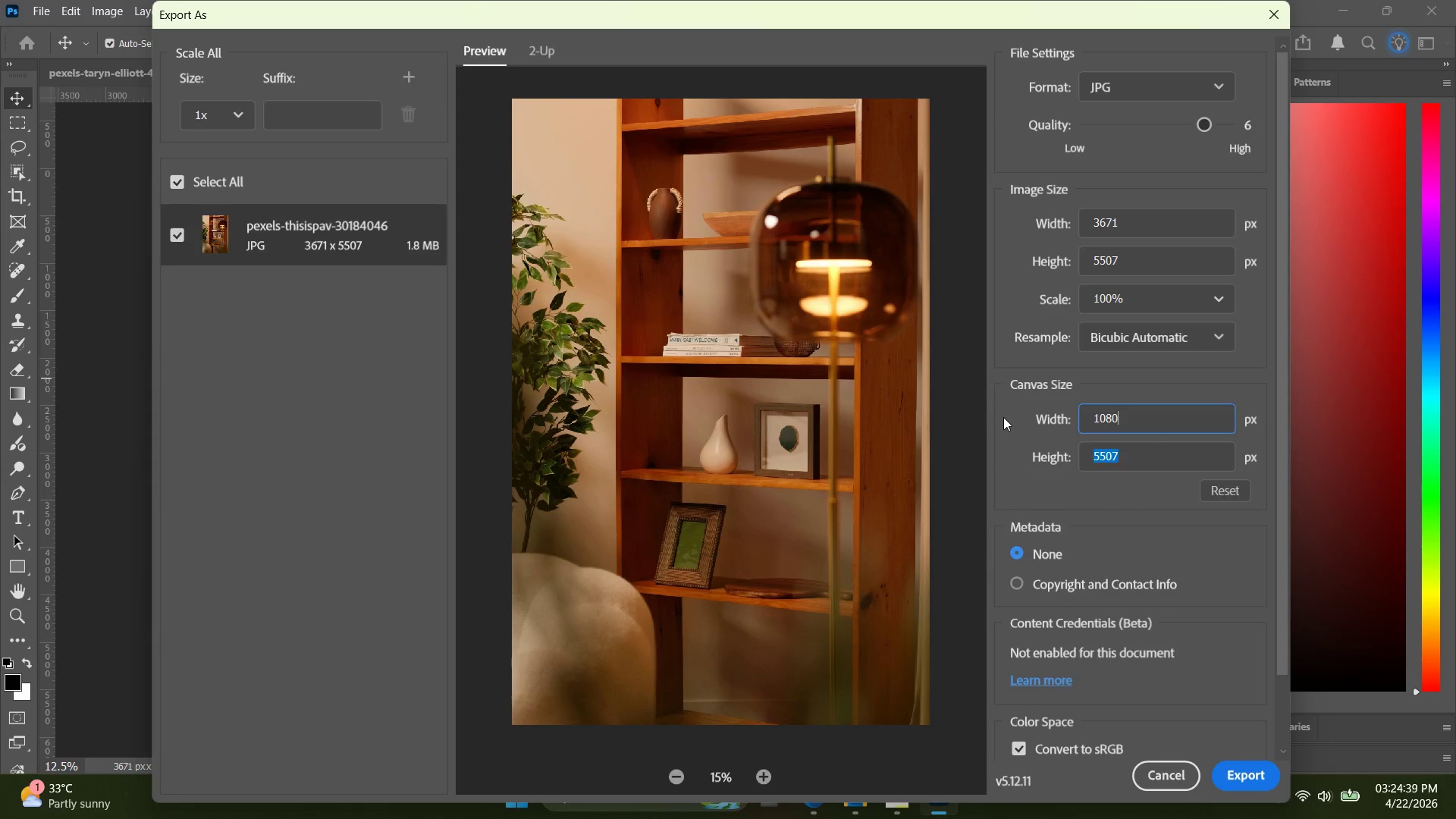 
key(Tab)
type(1080)
 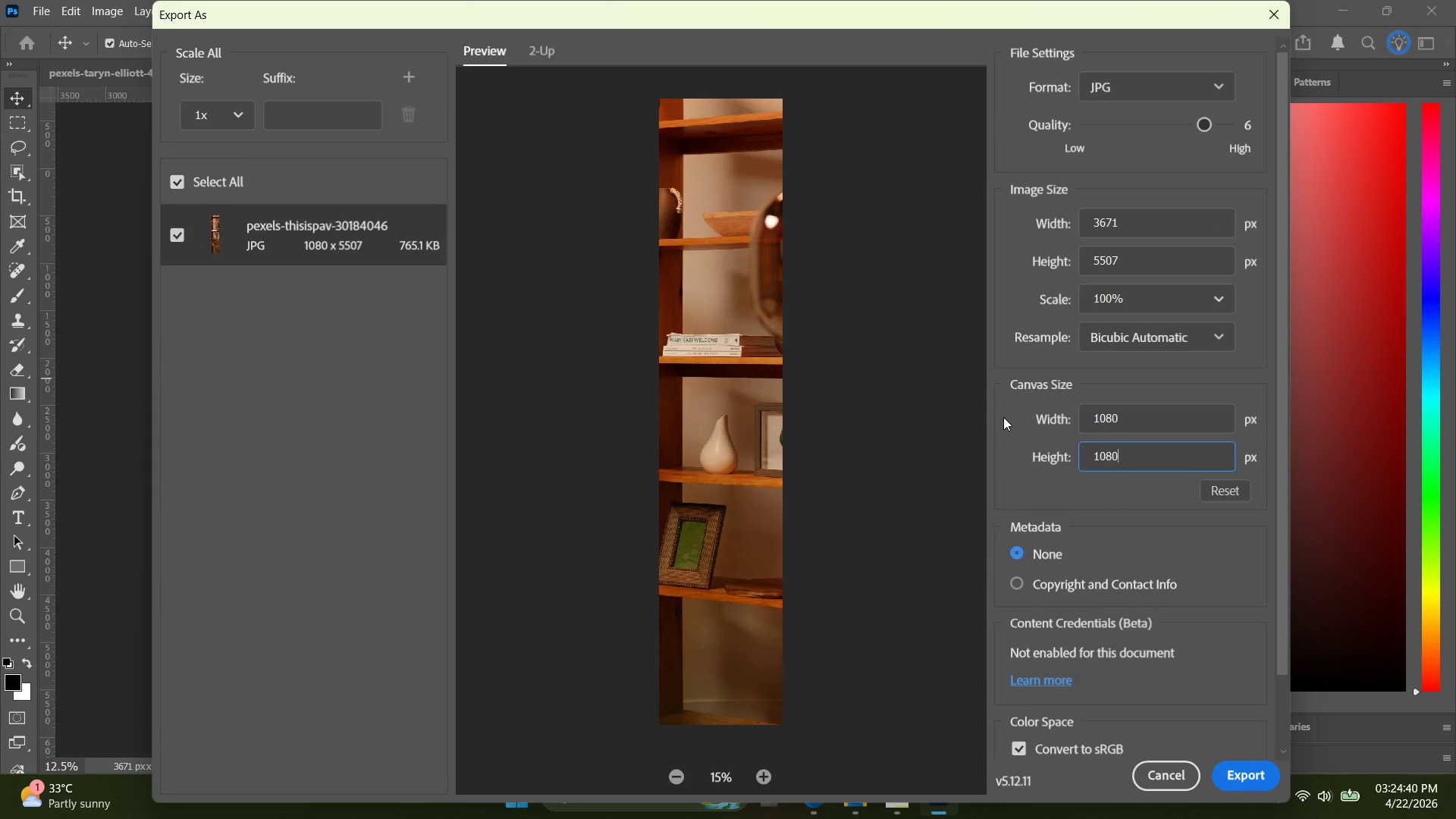 
key(Enter)
 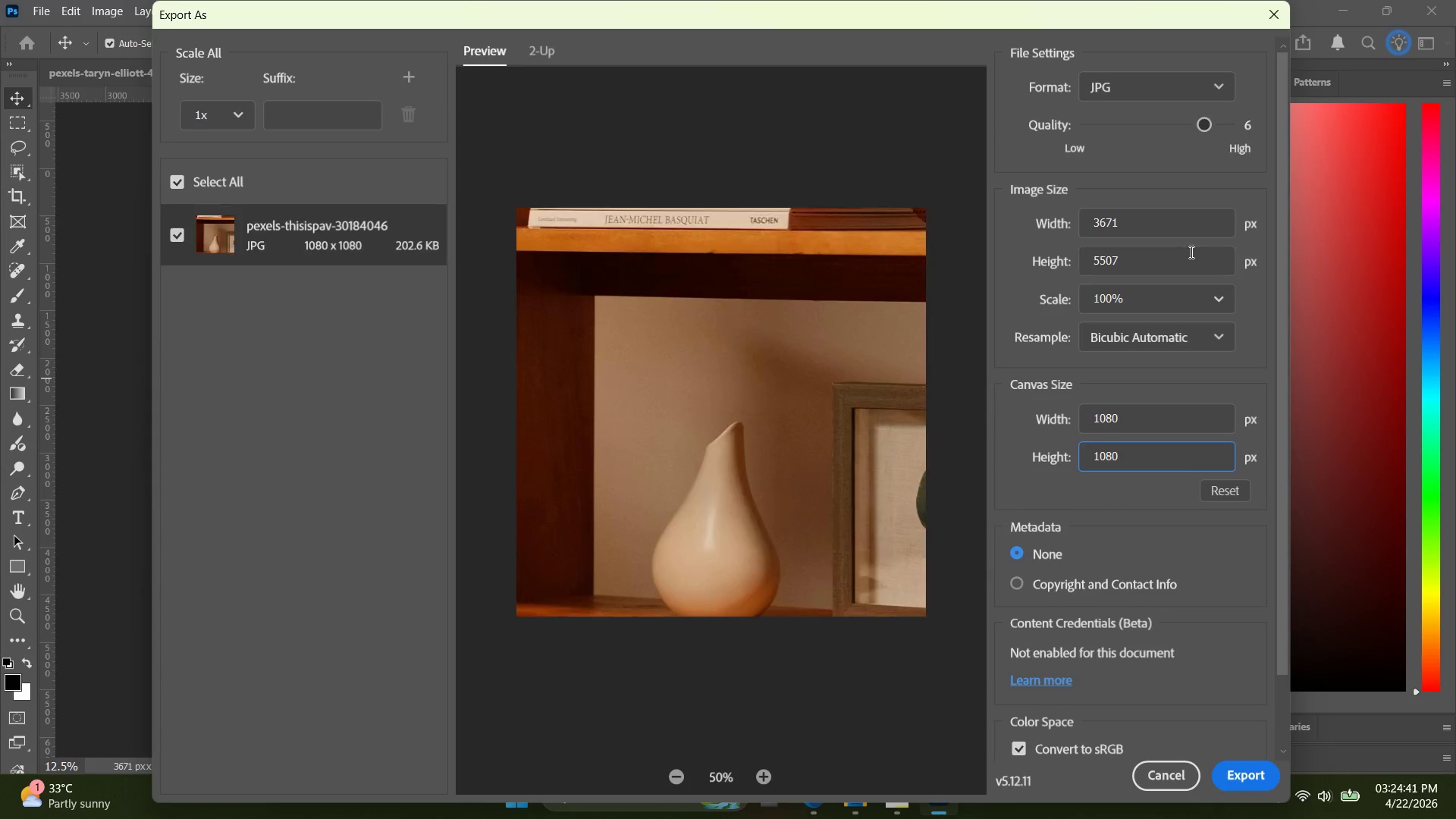 
left_click_drag(start_coordinate=[1188, 239], to_coordinate=[1063, 224])
 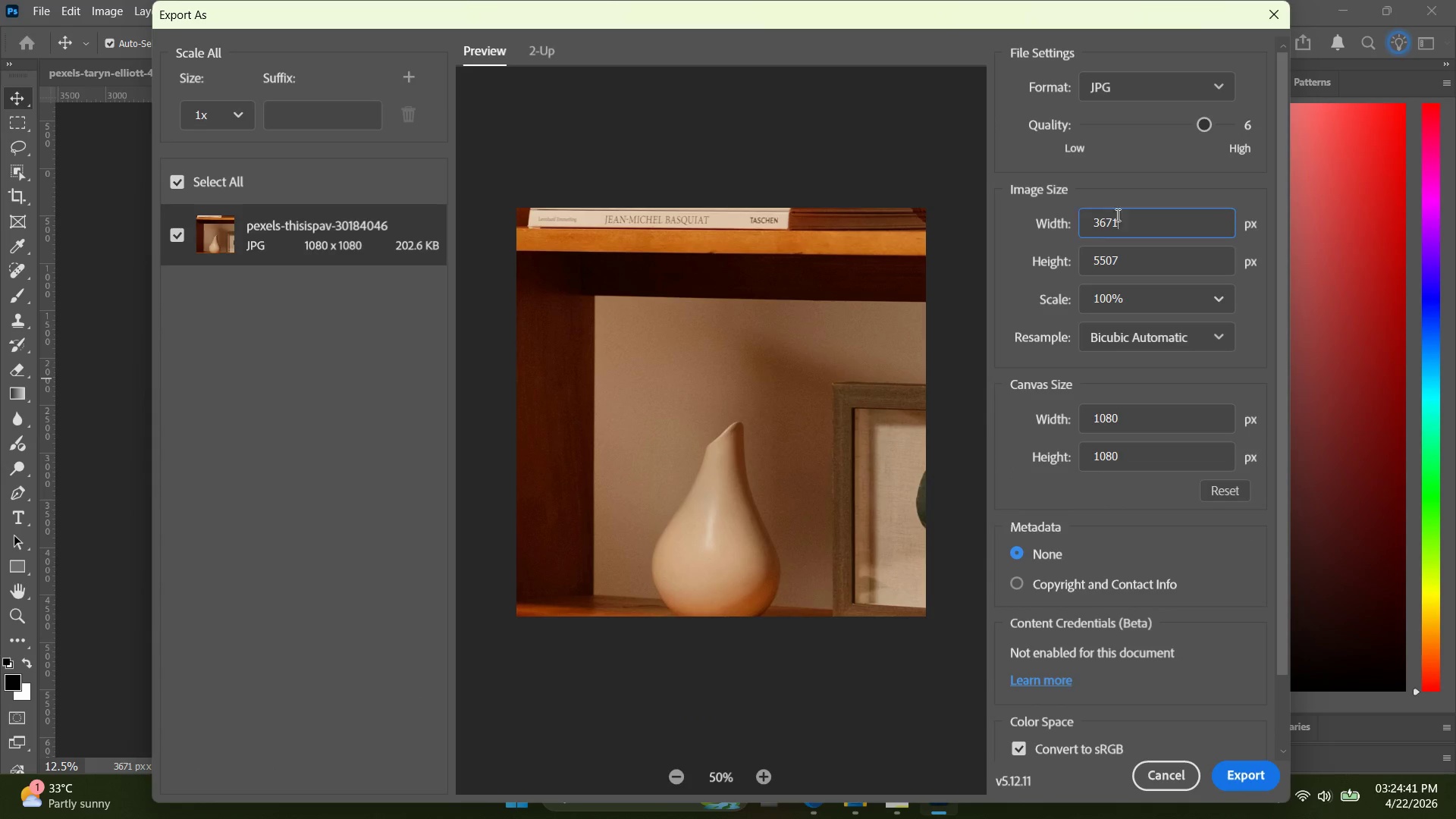 
left_click_drag(start_coordinate=[1160, 215], to_coordinate=[1067, 218])
 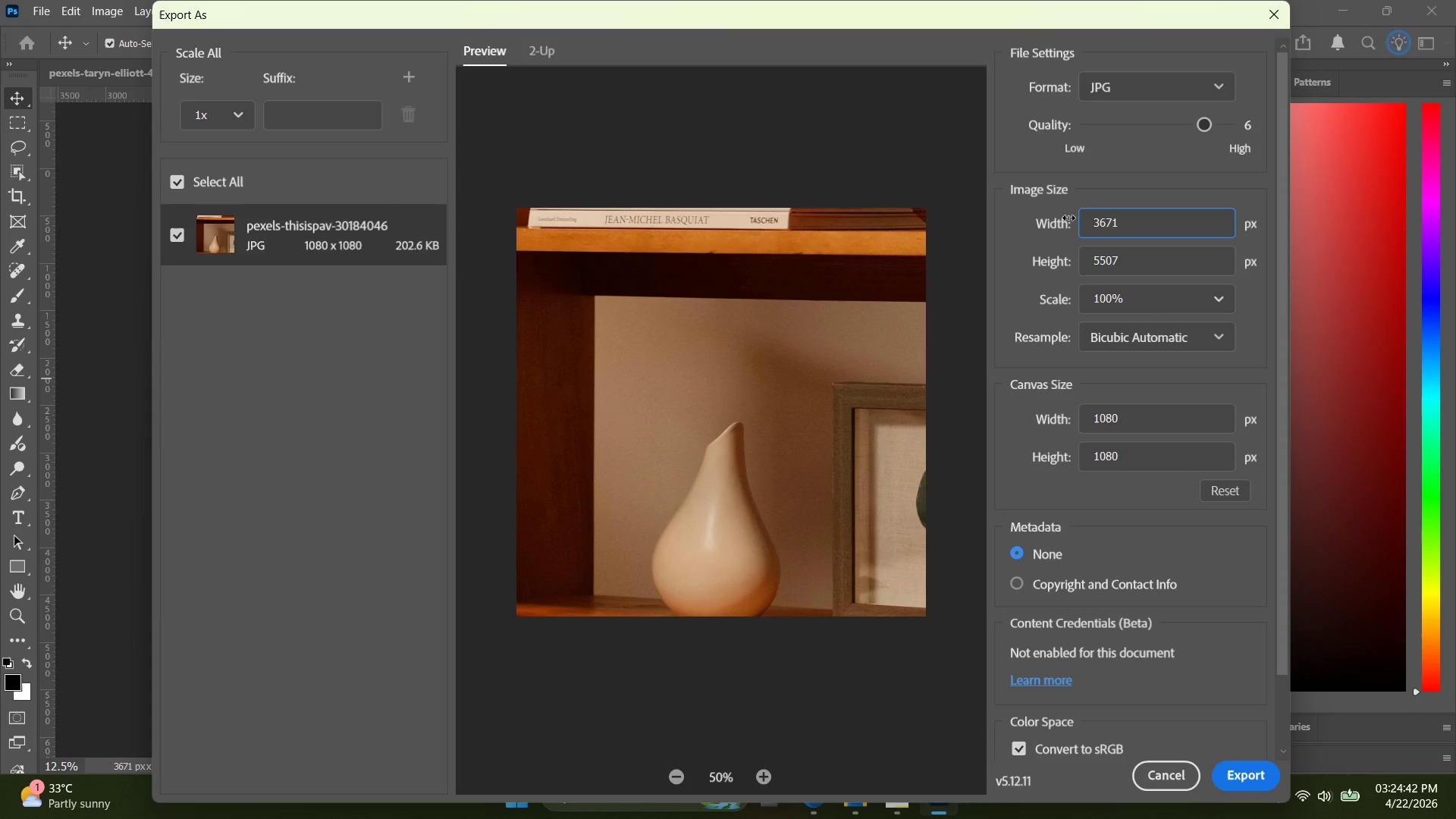 
hold_key(key=Backspace, duration=0.84)
 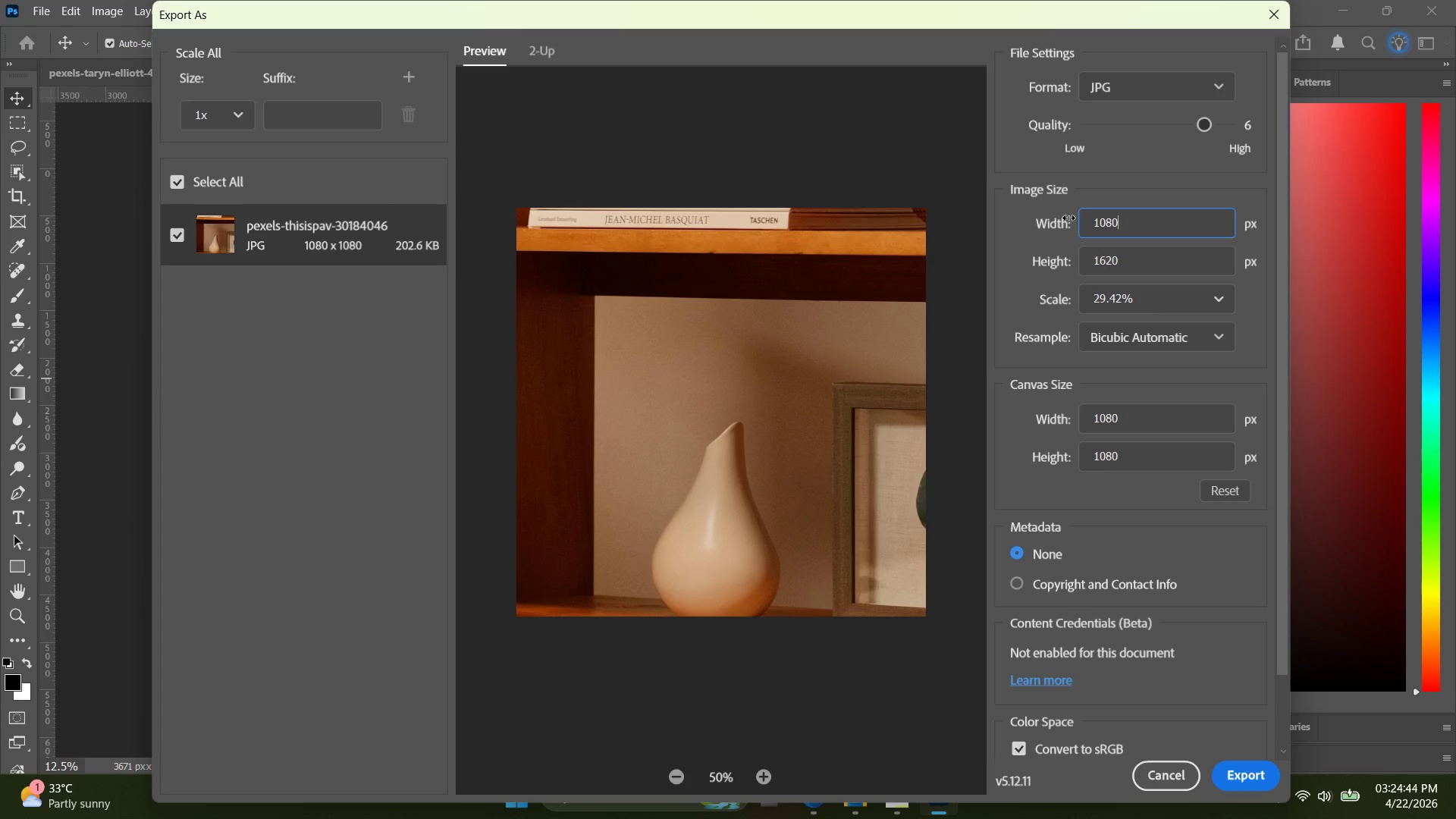 
type(1080)
 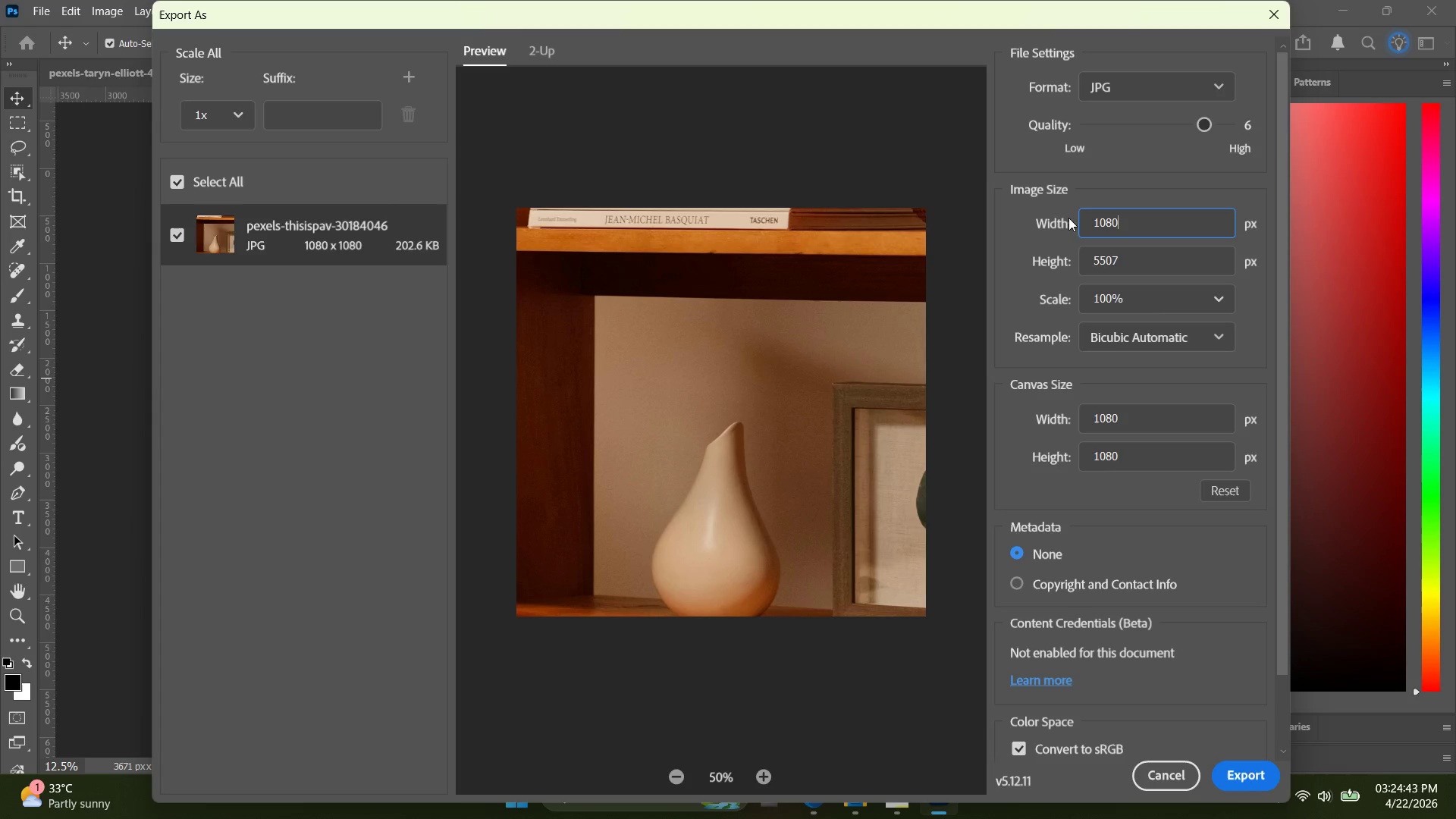 
key(Enter)
 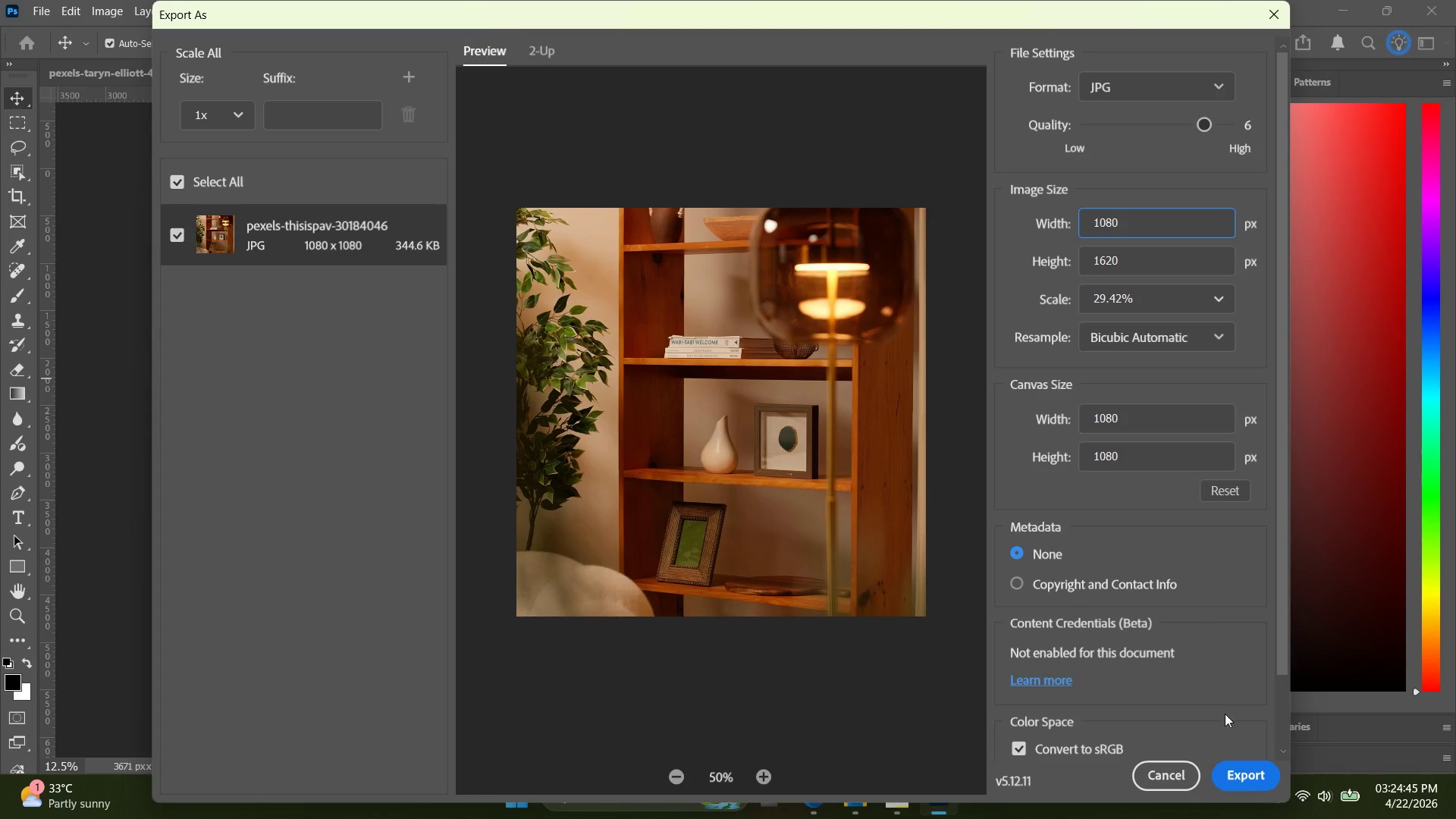 
left_click([1239, 770])
 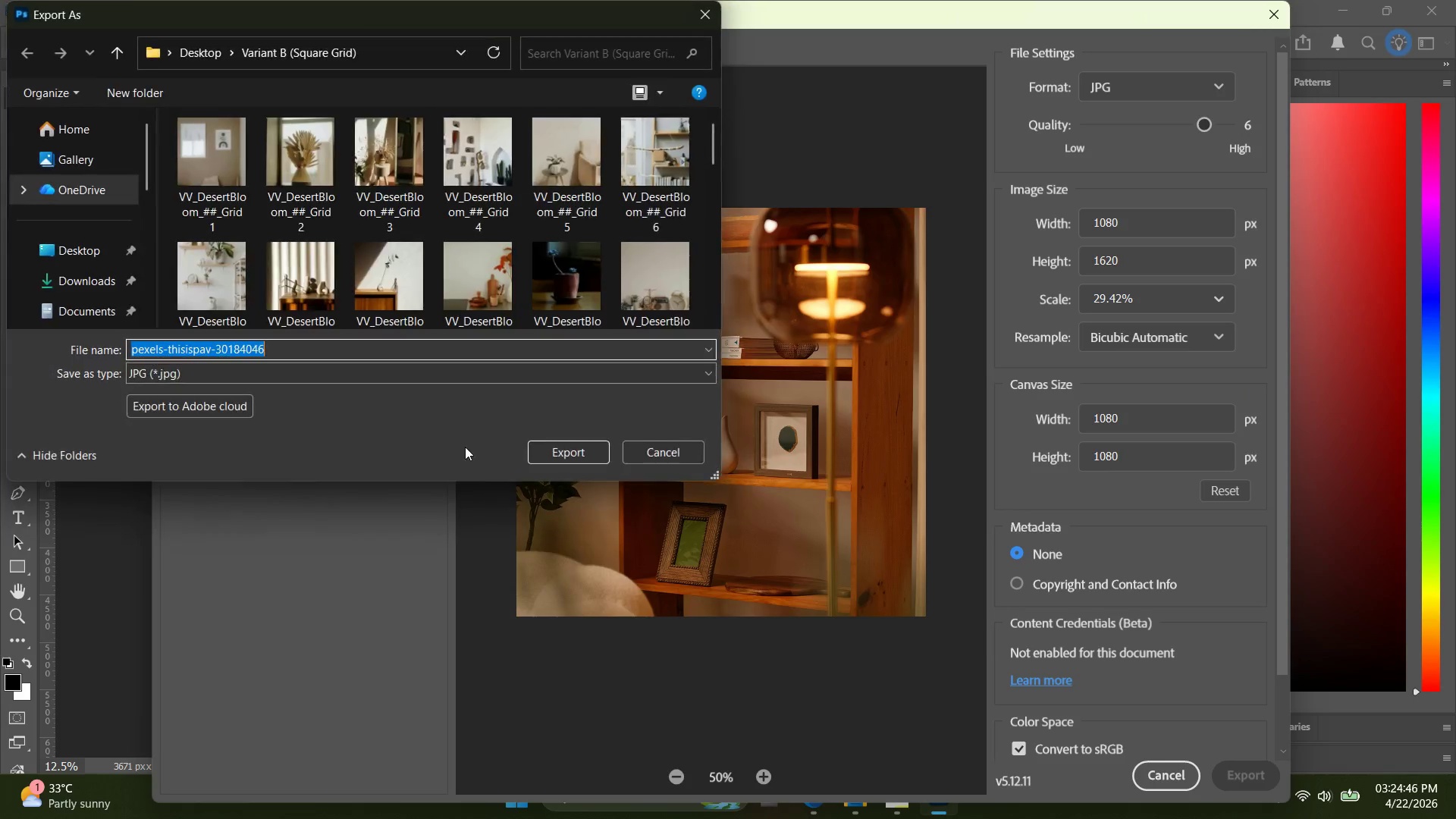 
key(Control+ControlLeft)
 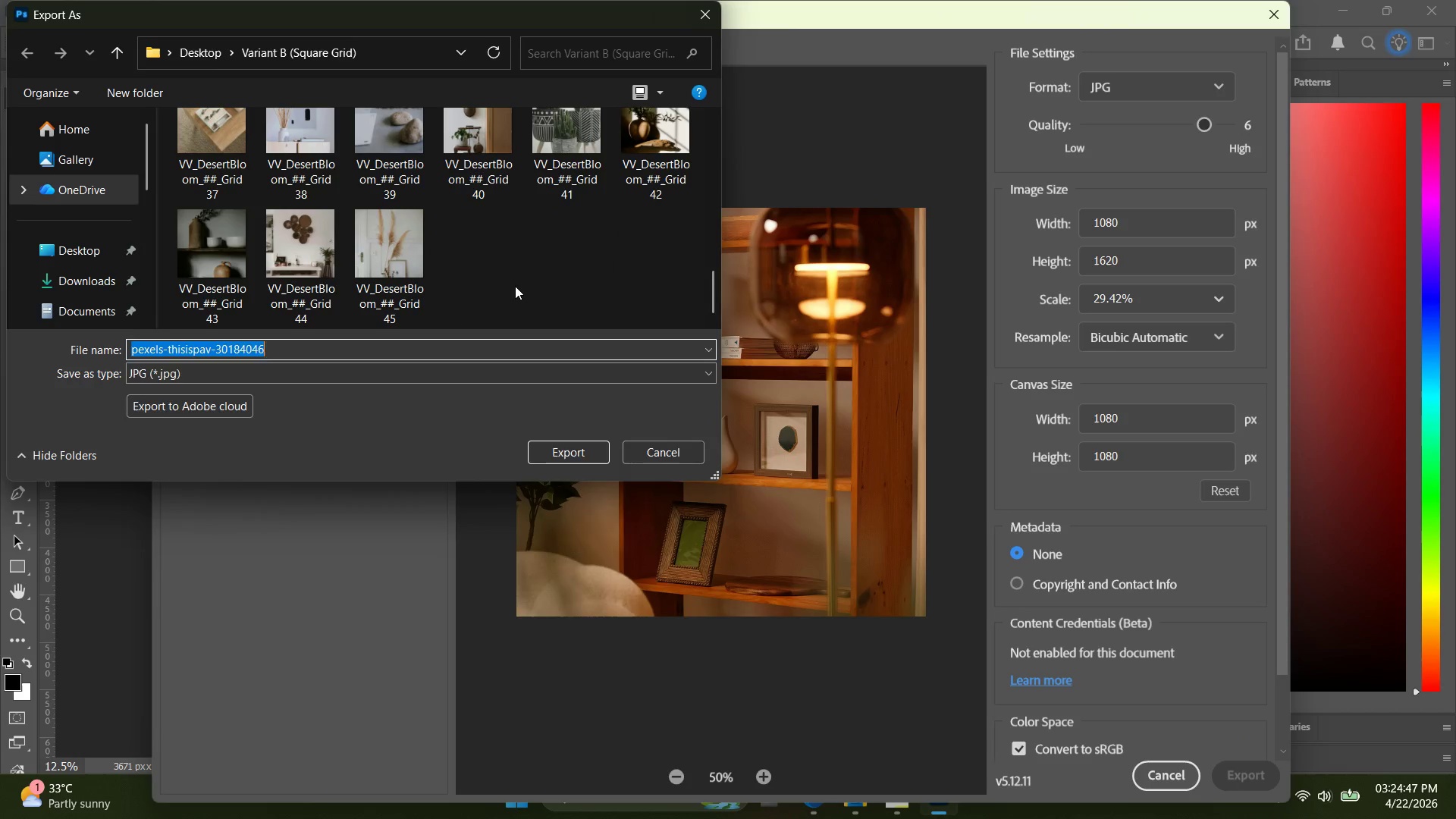 
key(Control+V)
 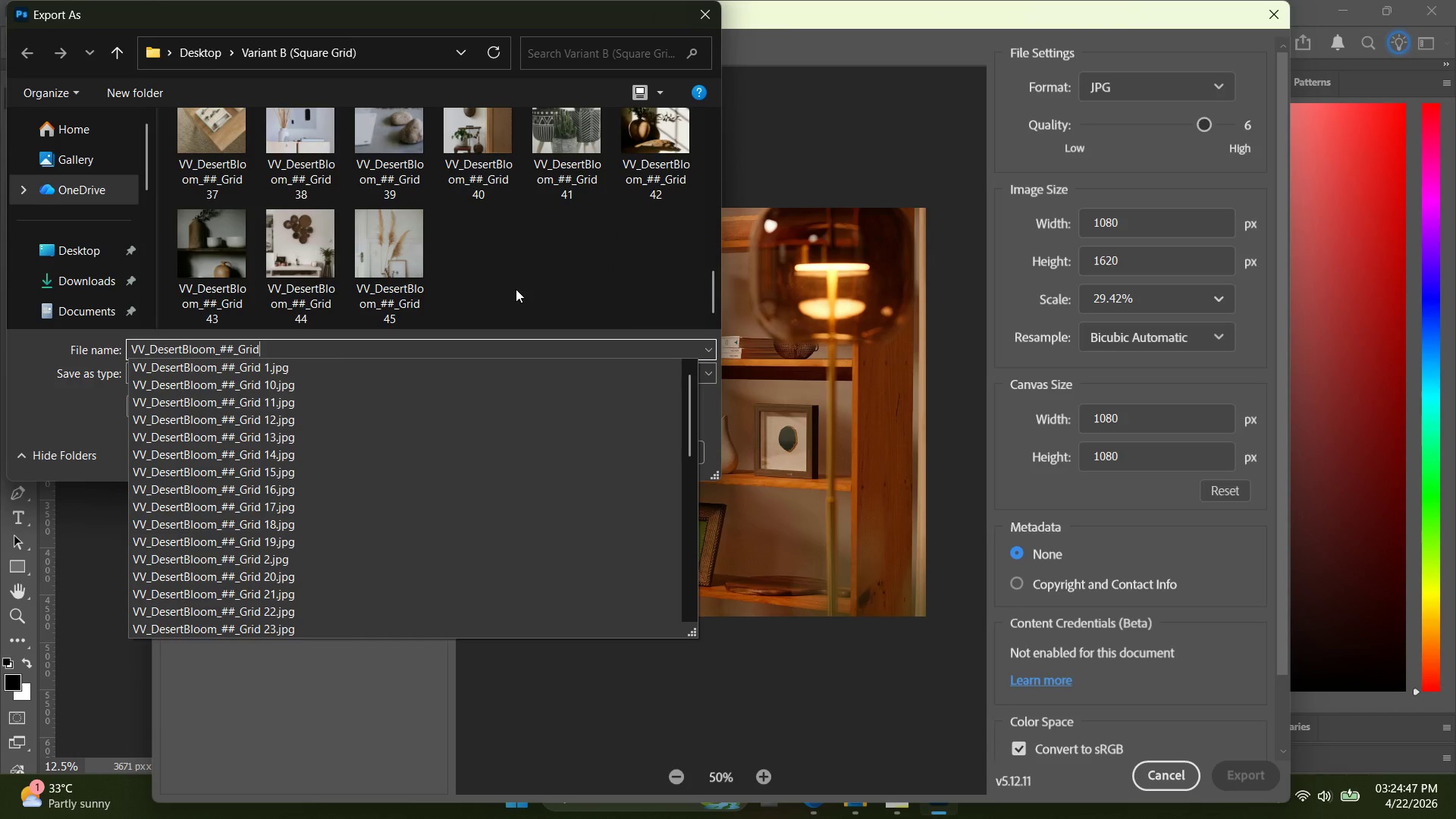 
scroll: coordinate [514, 286], scroll_direction: down, amount: 19.0
 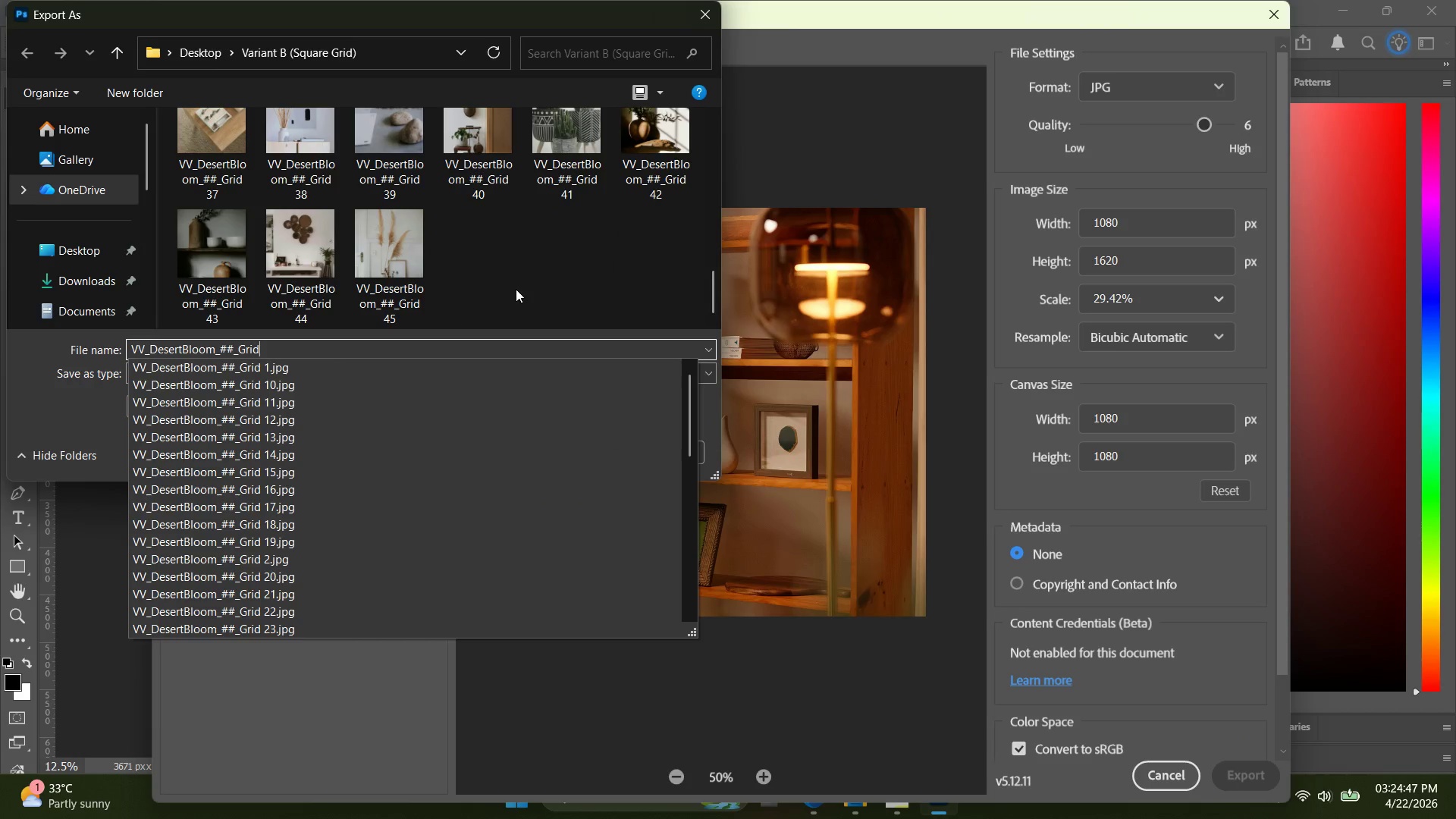 
type( 46)
 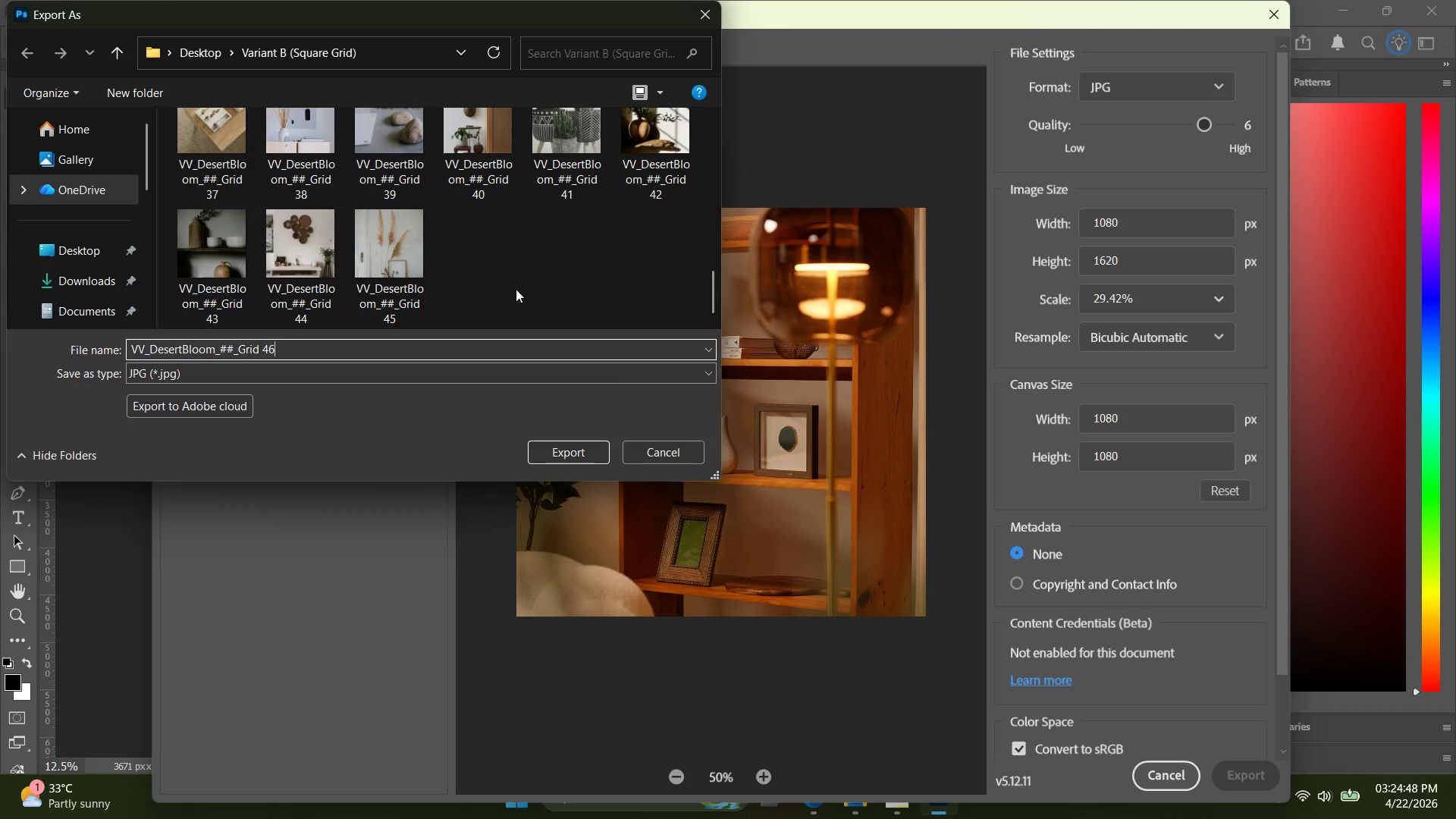 
key(Enter)
 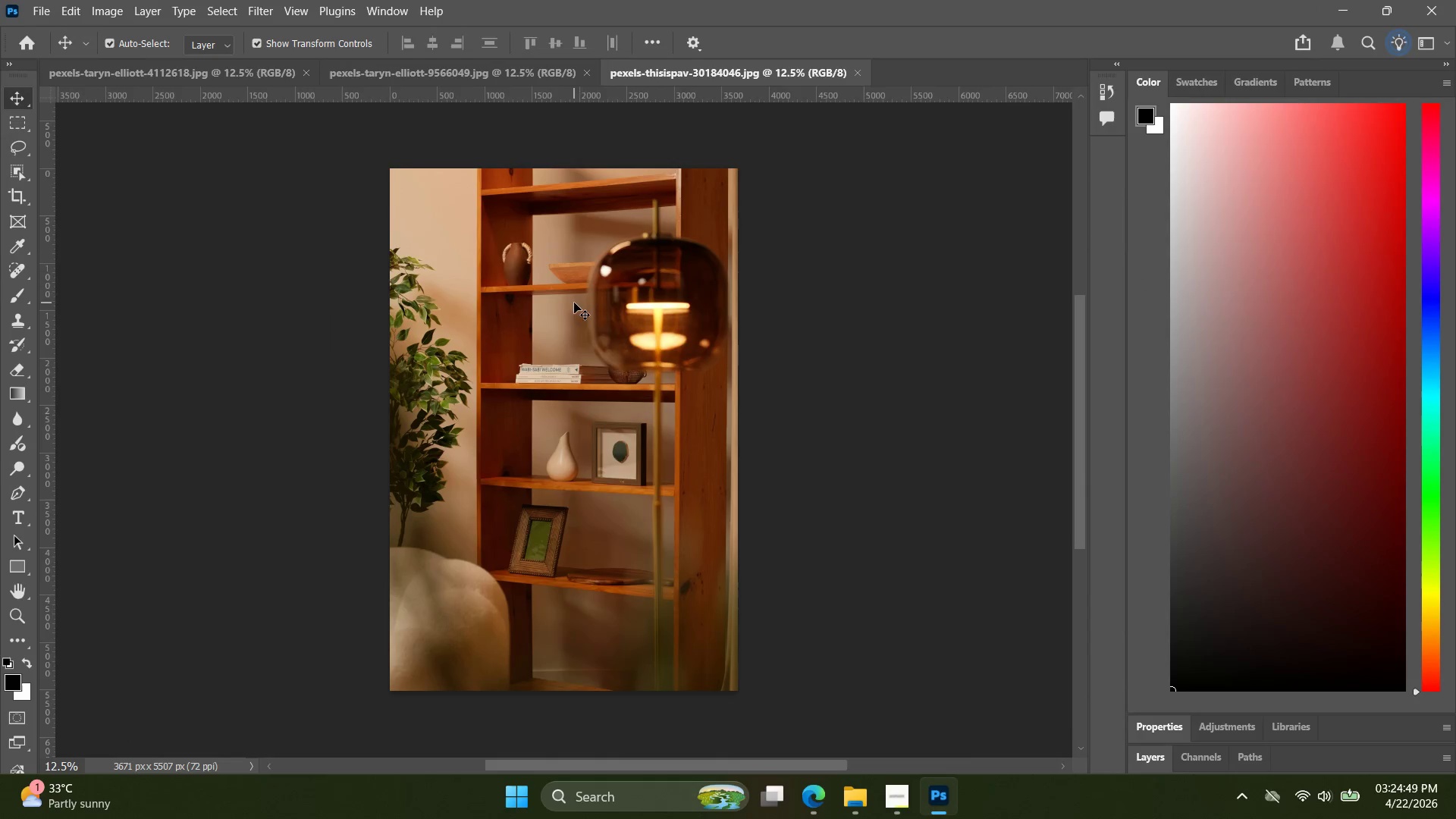 
key(Alt+AltLeft)
 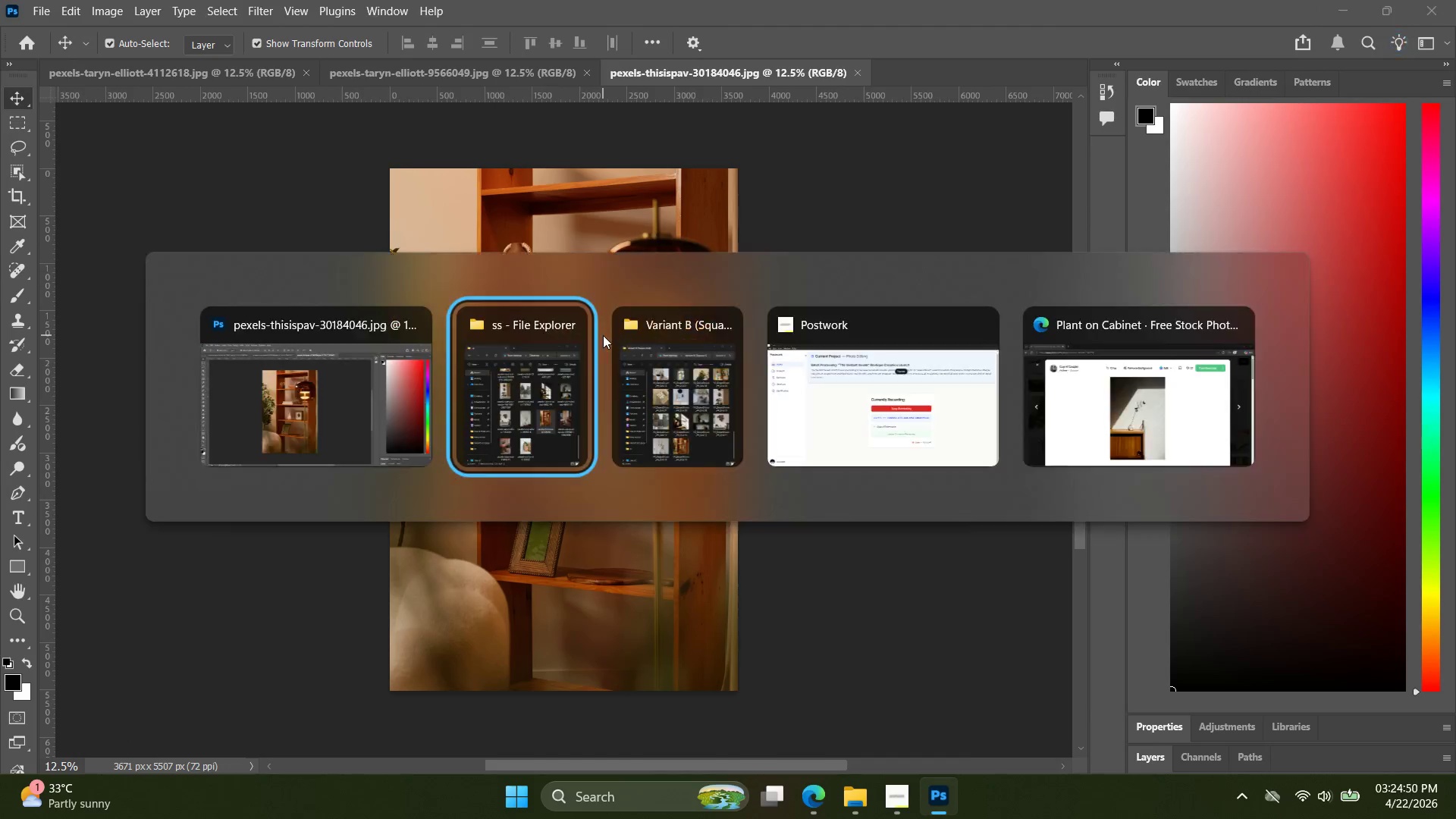 
key(Alt+Tab)
 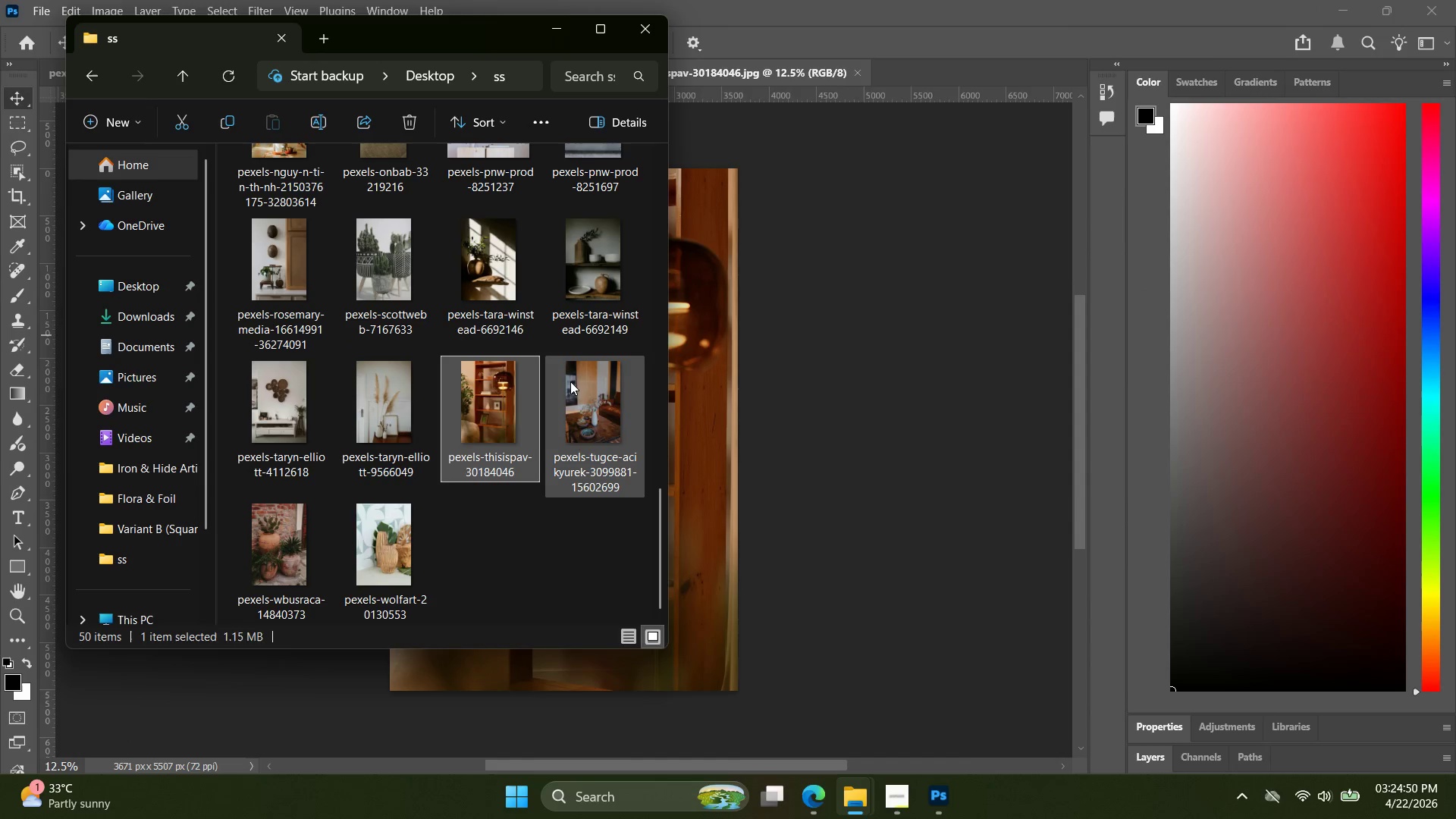 
left_click_drag(start_coordinate=[591, 395], to_coordinate=[955, 76])
 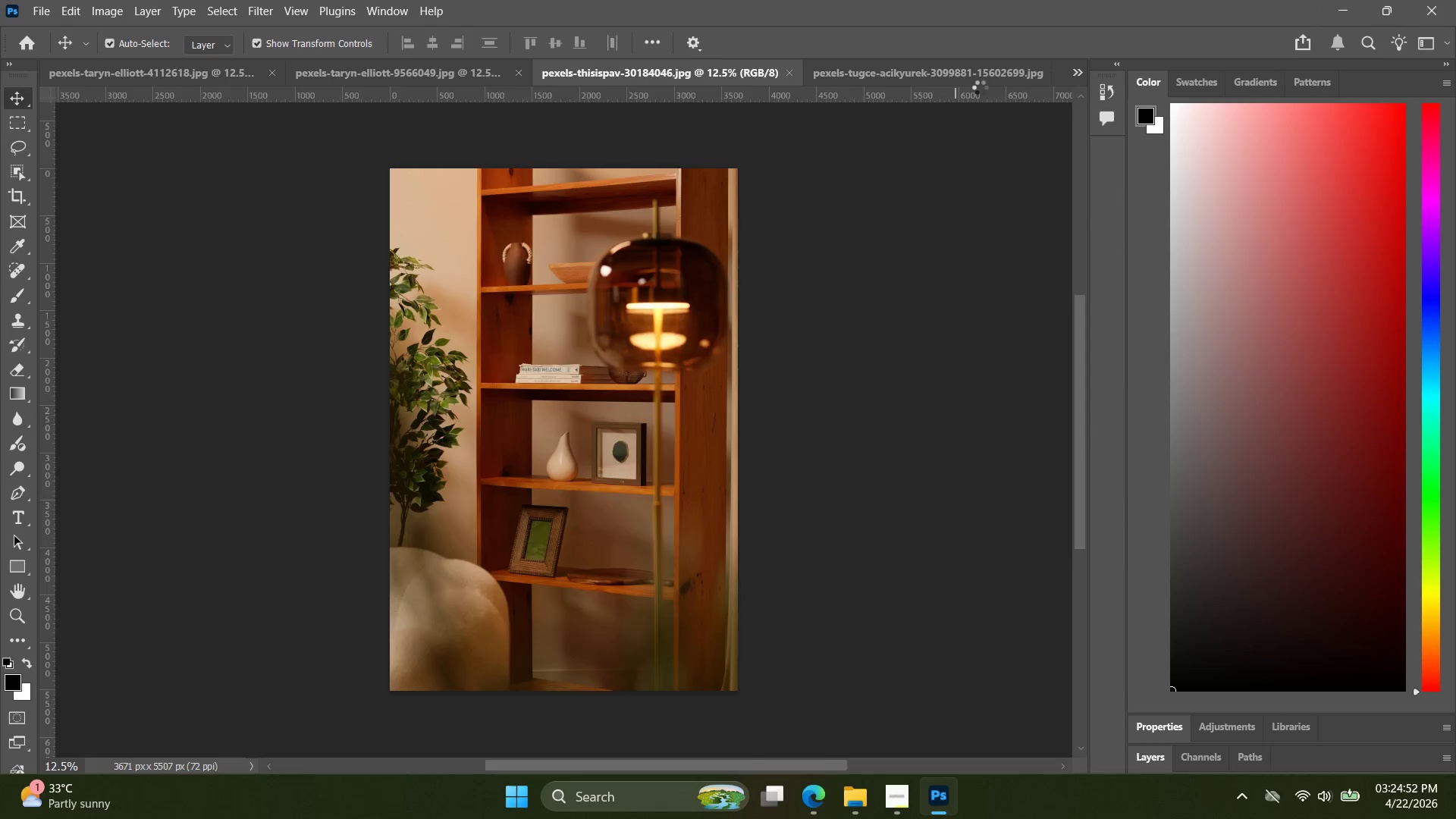 
key(Alt+Control+Shift+W)
 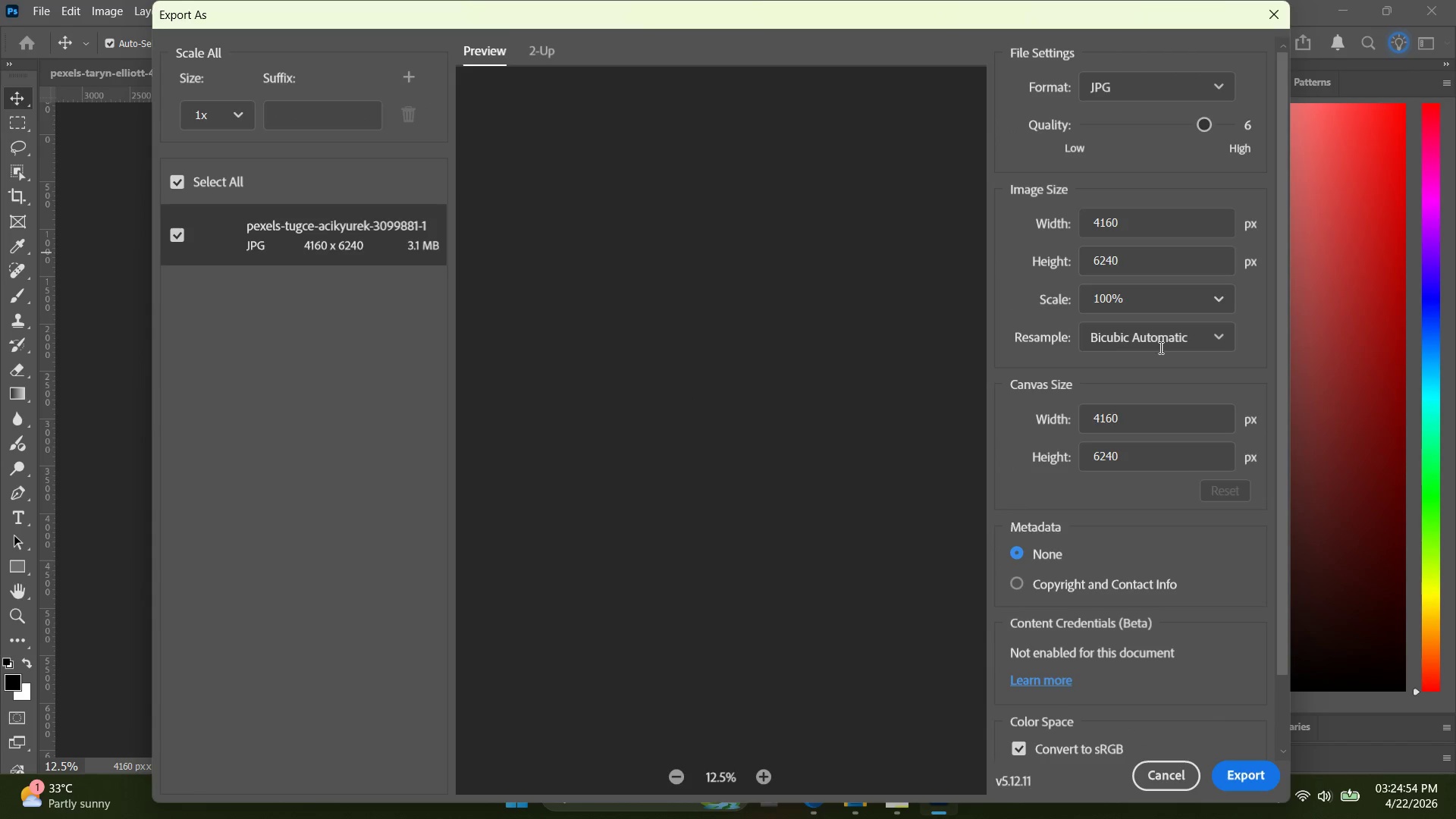 
left_click_drag(start_coordinate=[1153, 419], to_coordinate=[1090, 417])
 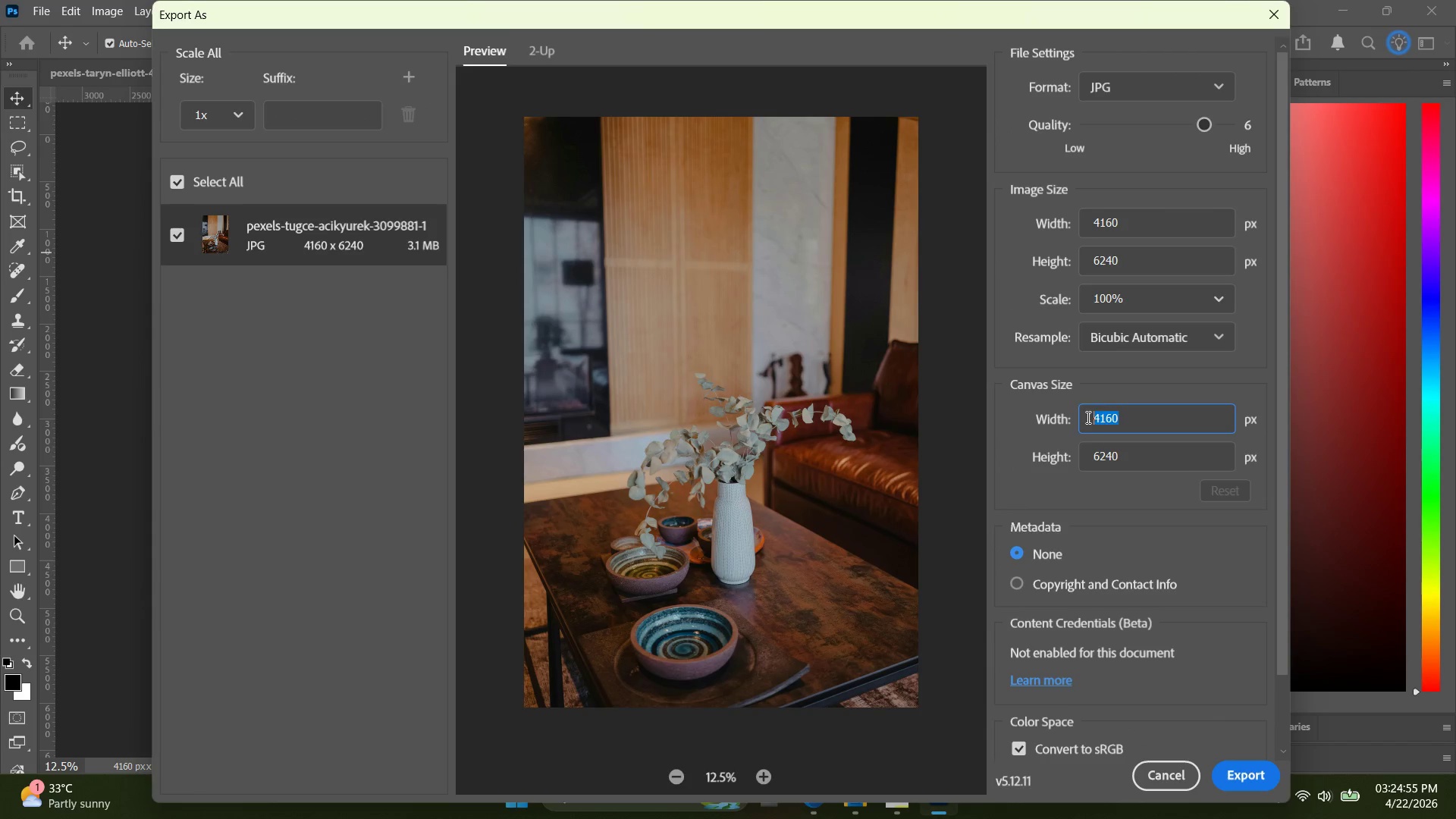 
type(1080)
 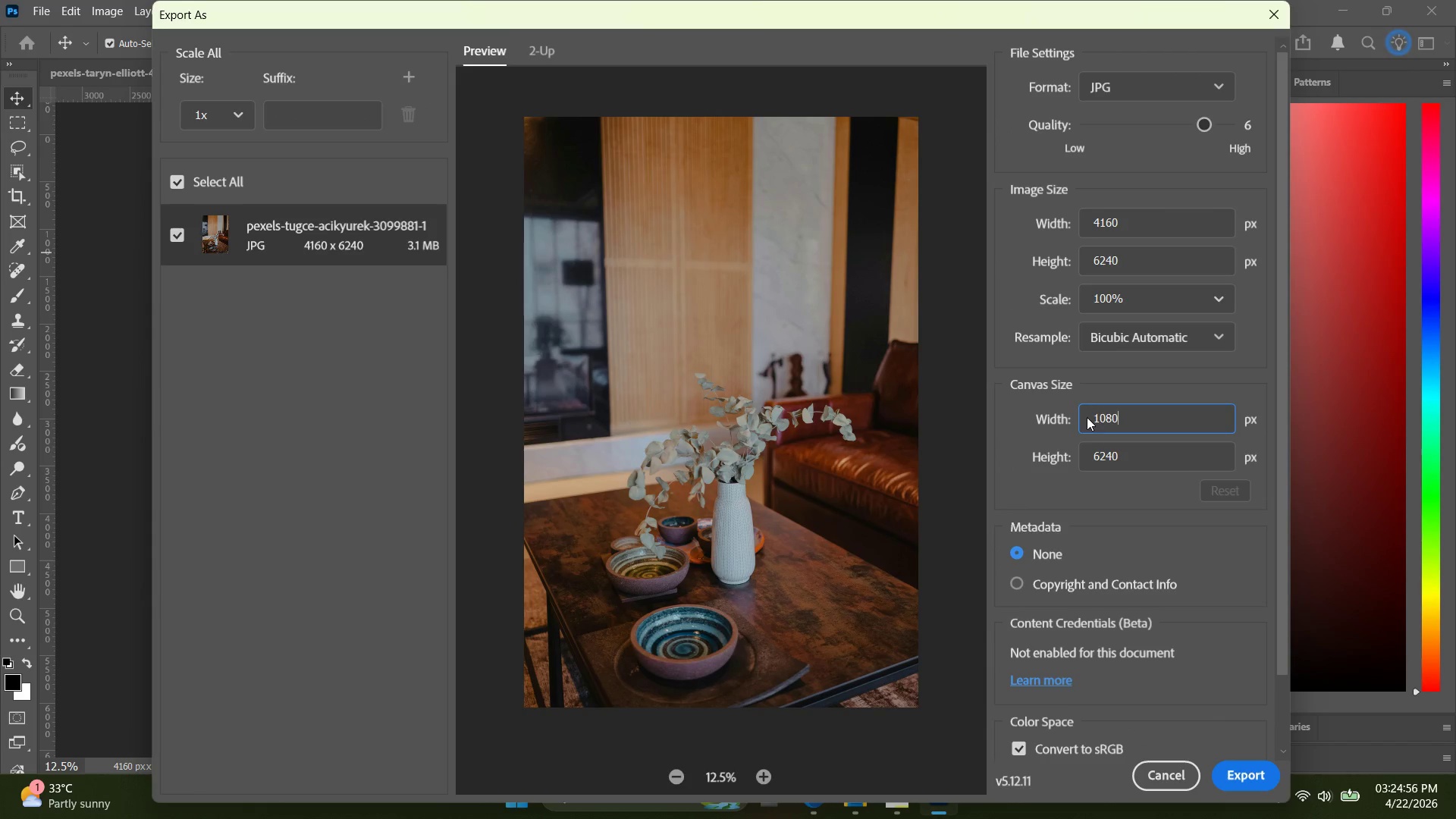 
key(Enter)
 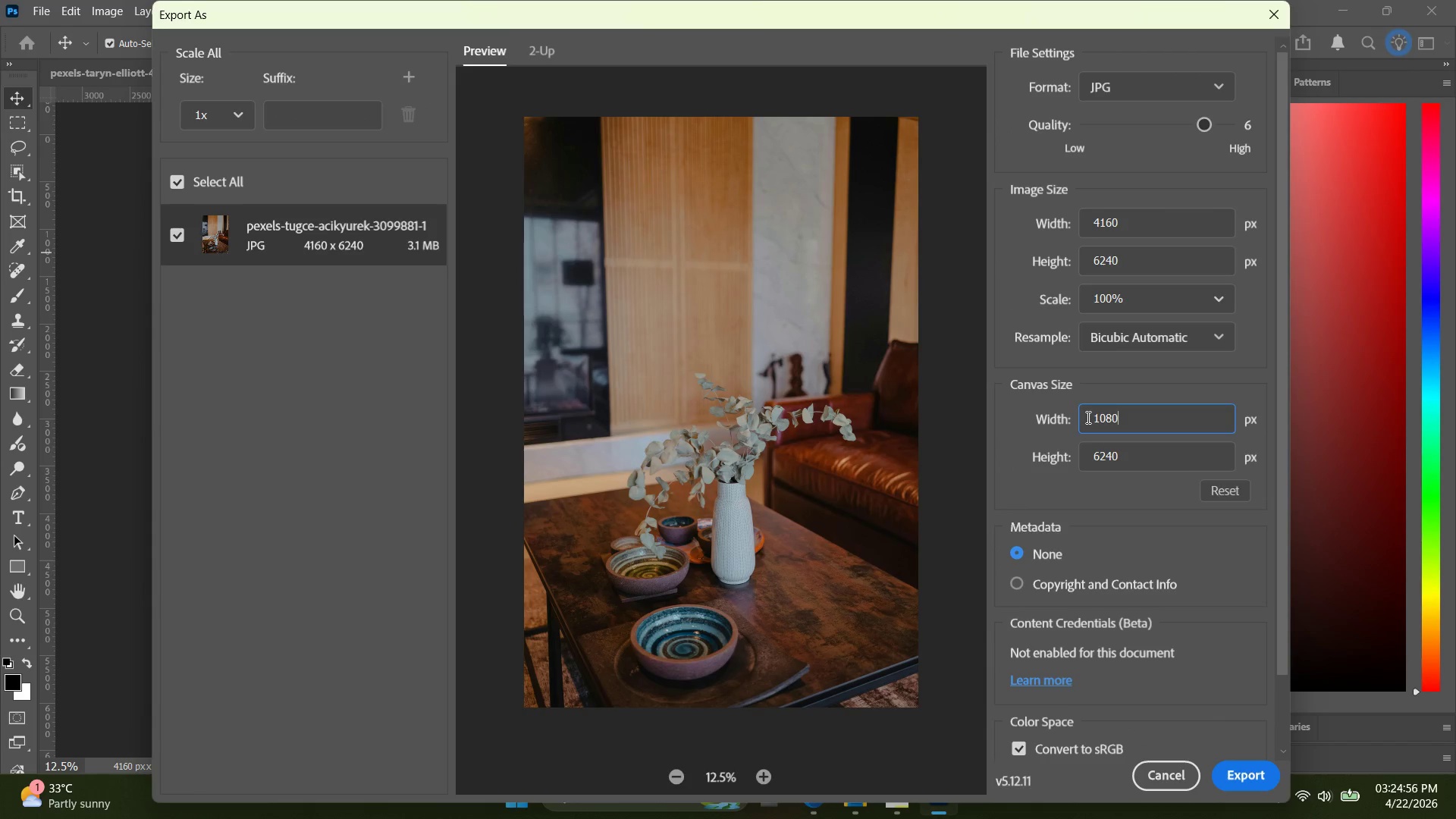 
key(Tab)
type(1080)
 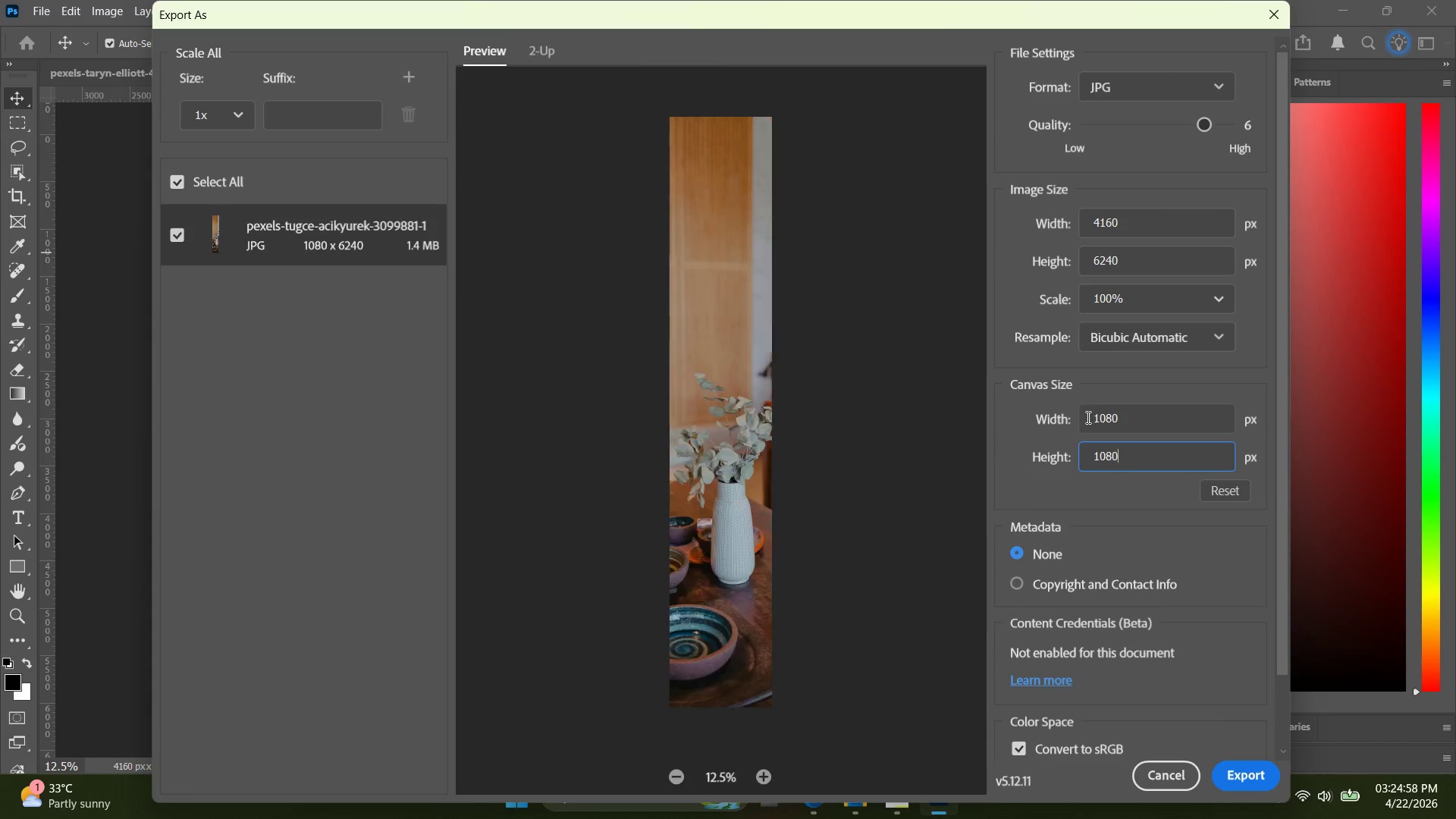 
key(Enter)
 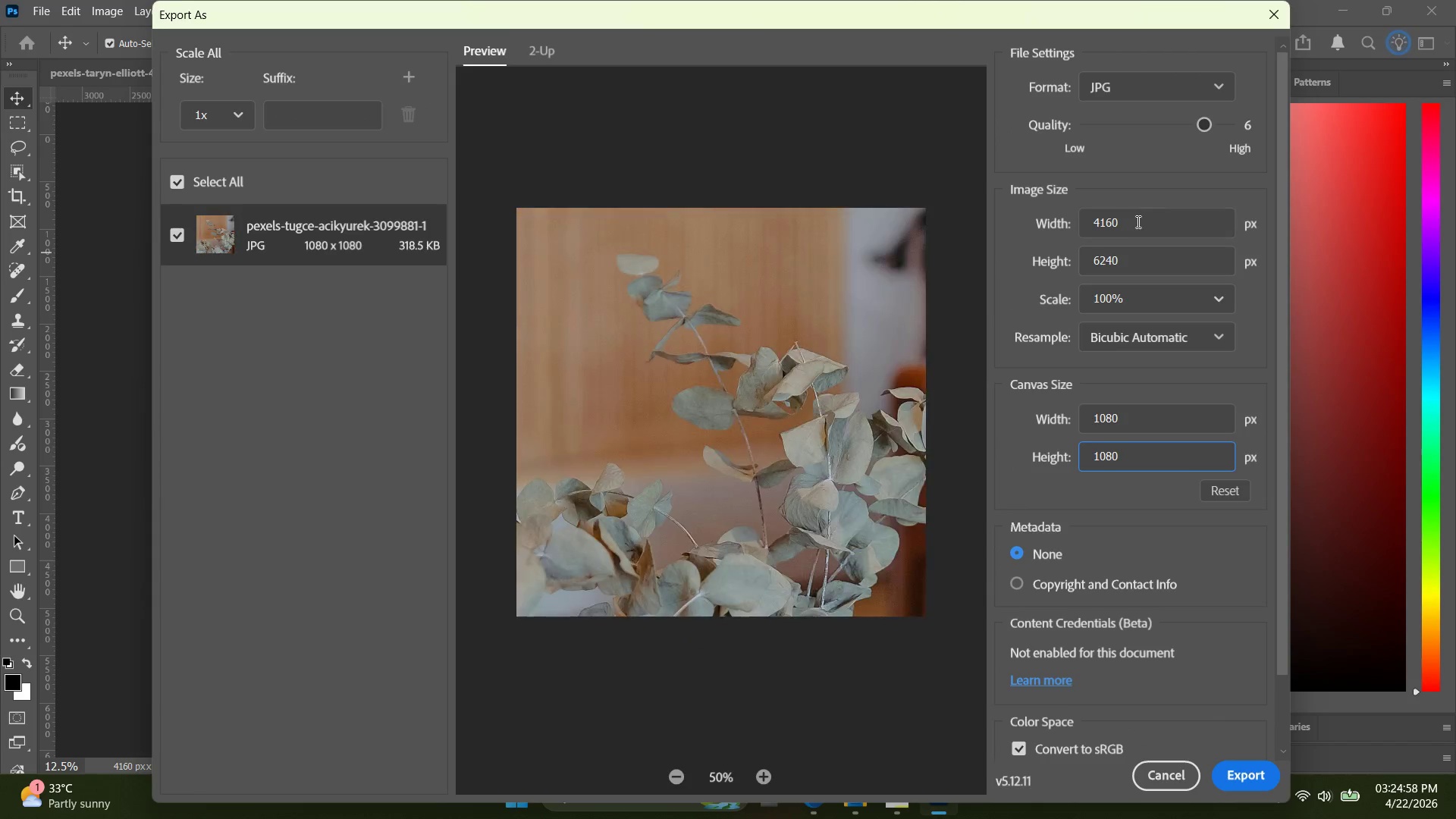 
left_click_drag(start_coordinate=[1146, 212], to_coordinate=[1047, 213])
 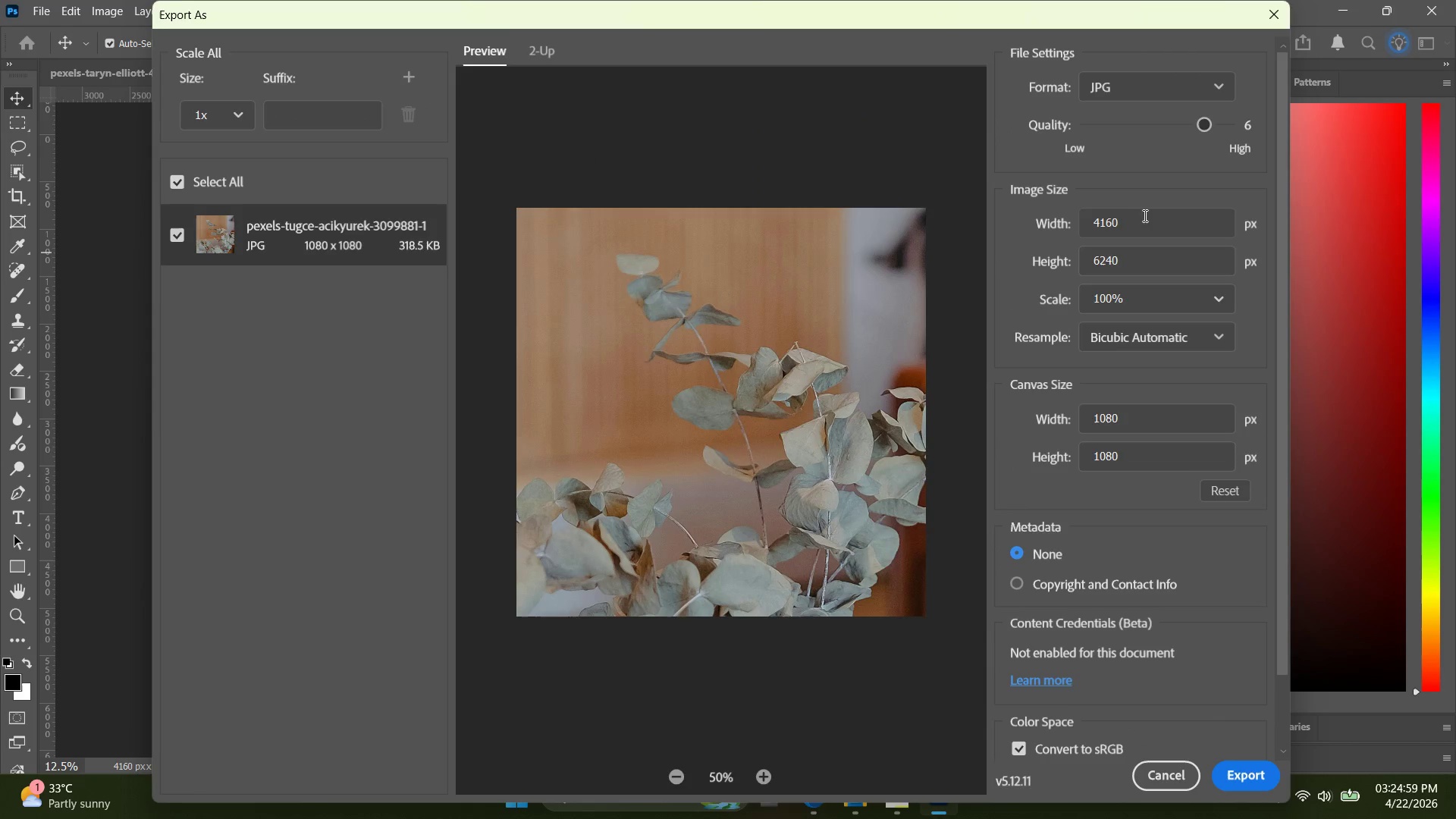 
left_click_drag(start_coordinate=[1144, 215], to_coordinate=[1078, 223])
 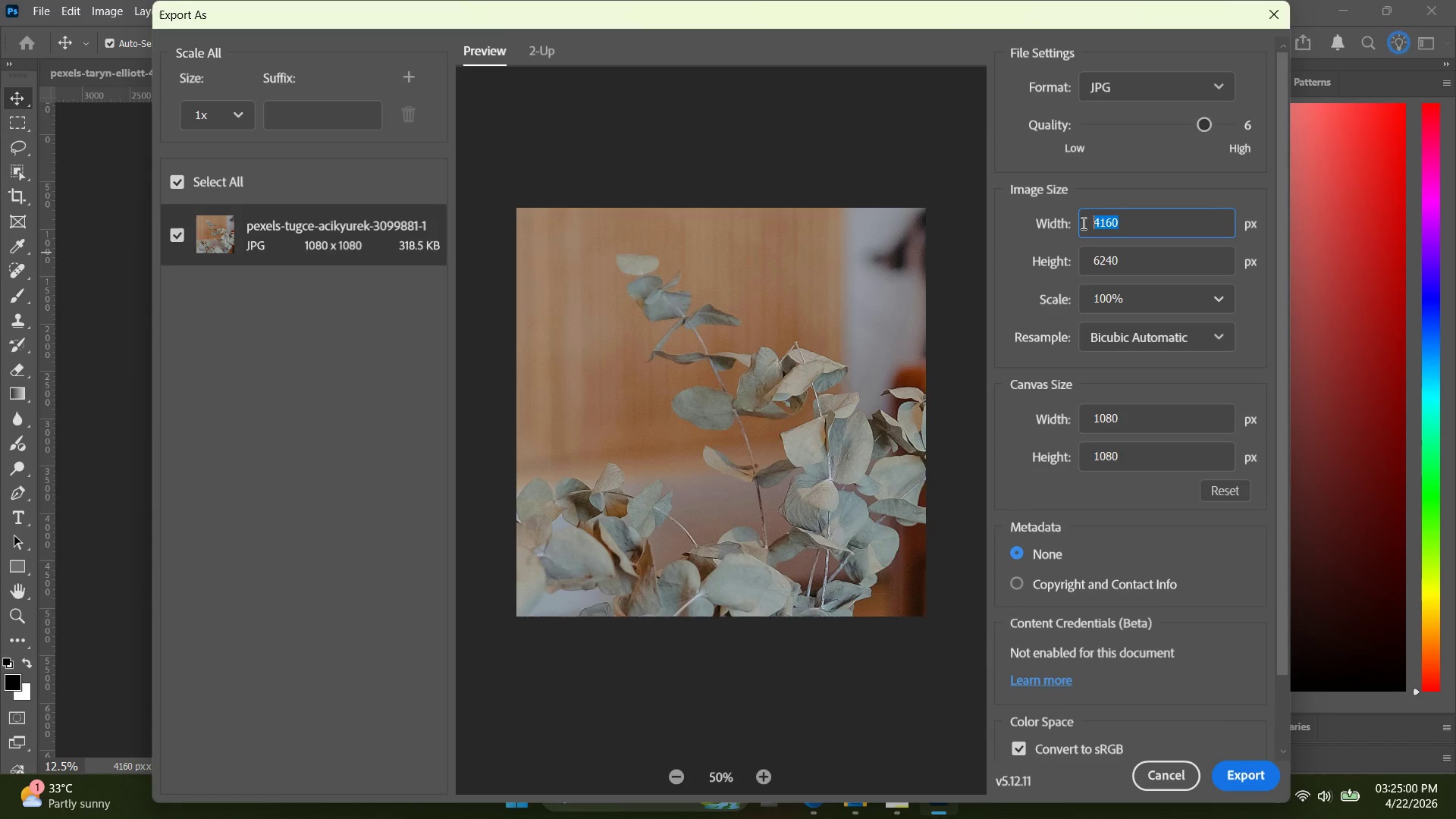 
type(1080)
 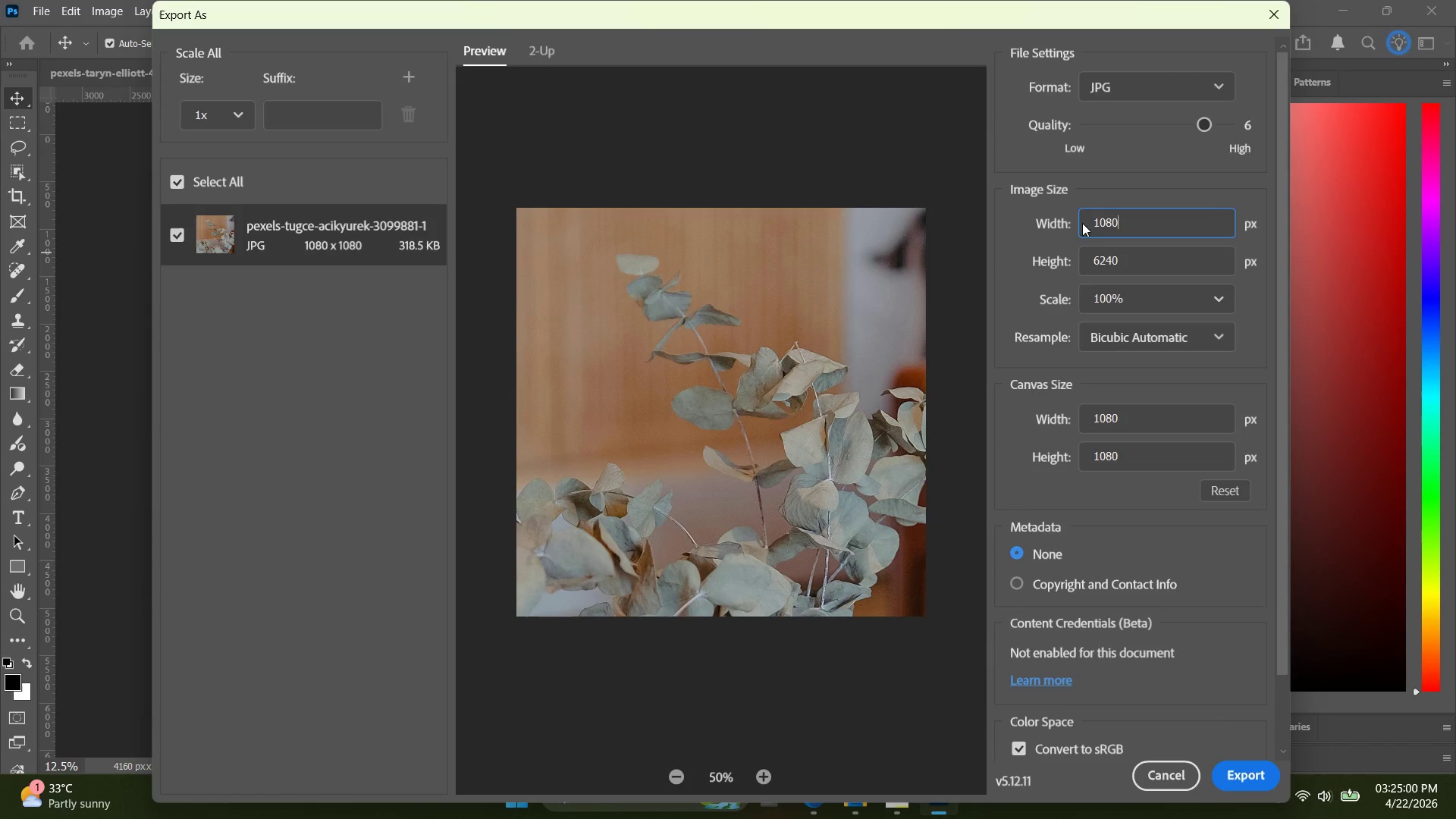 
key(Enter)
 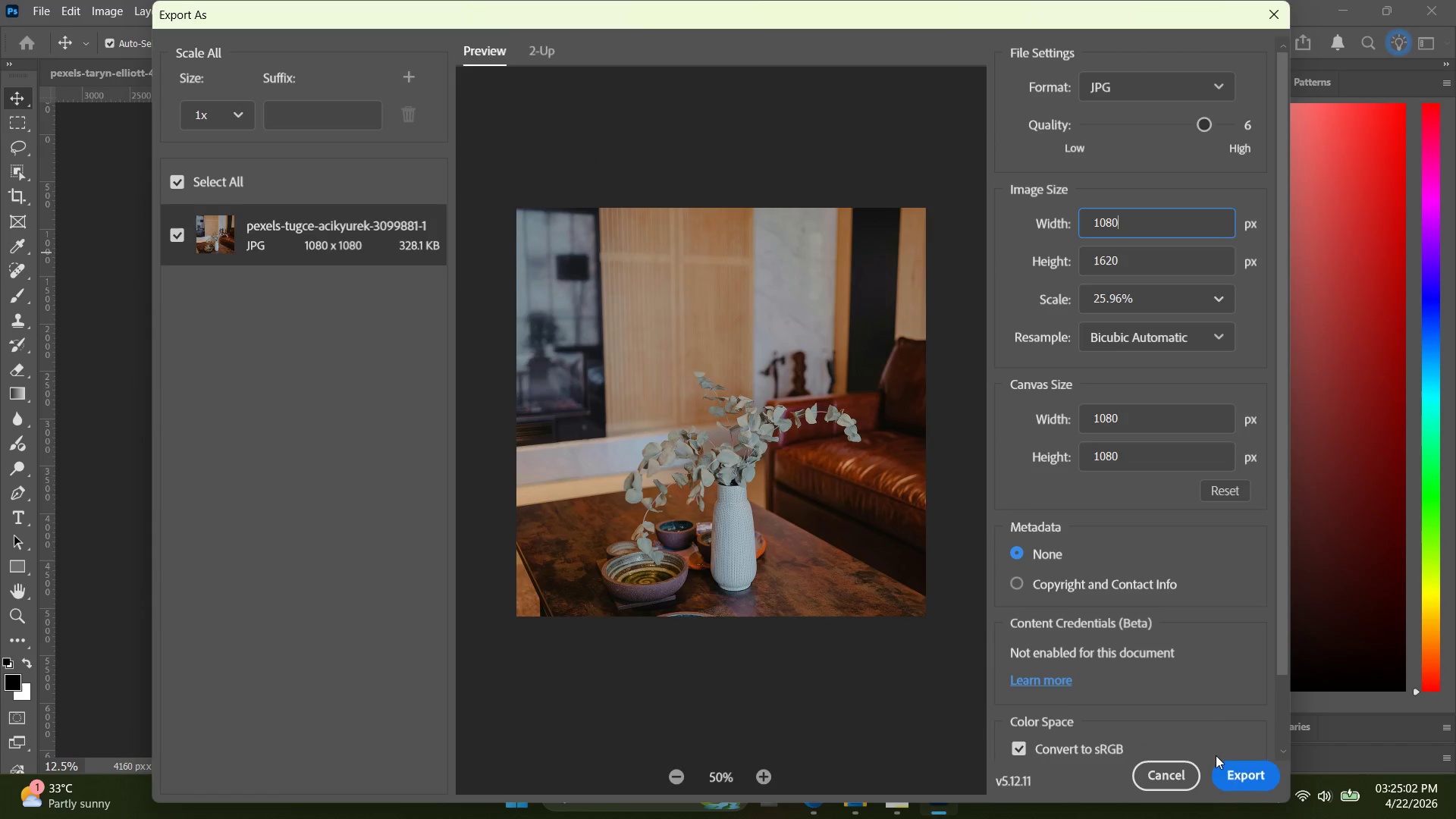 
left_click([1241, 776])
 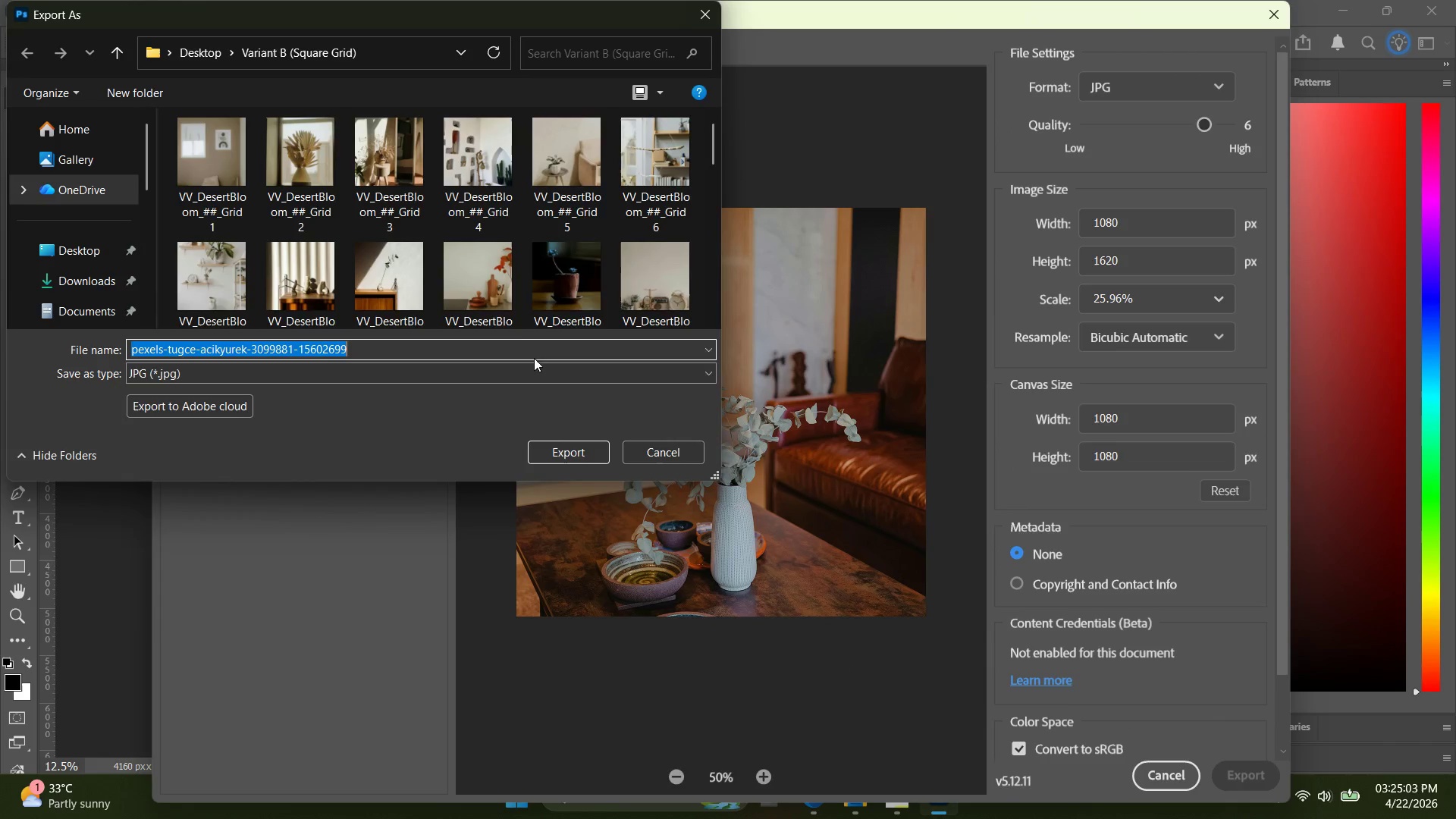 
key(Control+ControlLeft)
 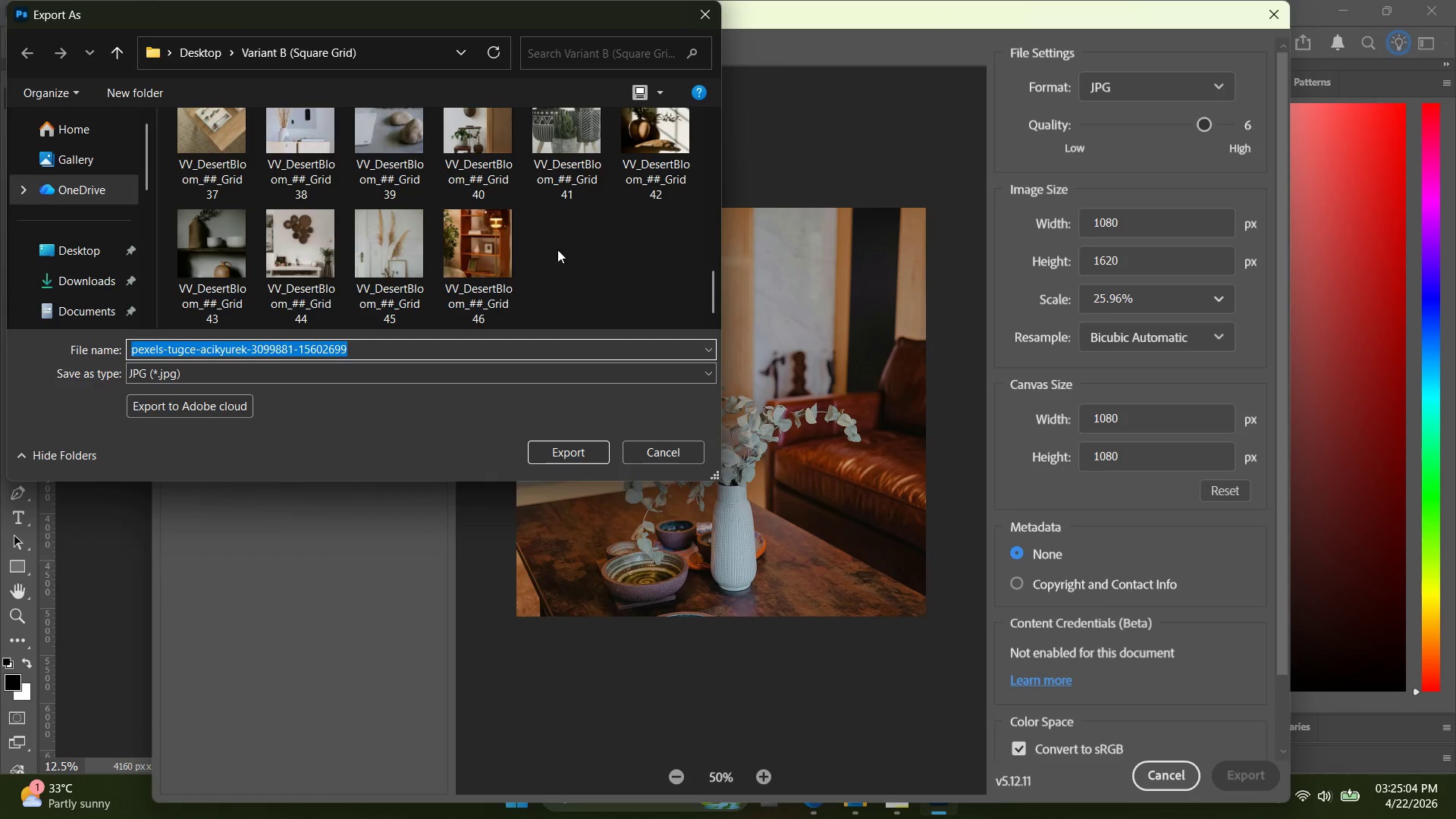 
key(Control+V)
 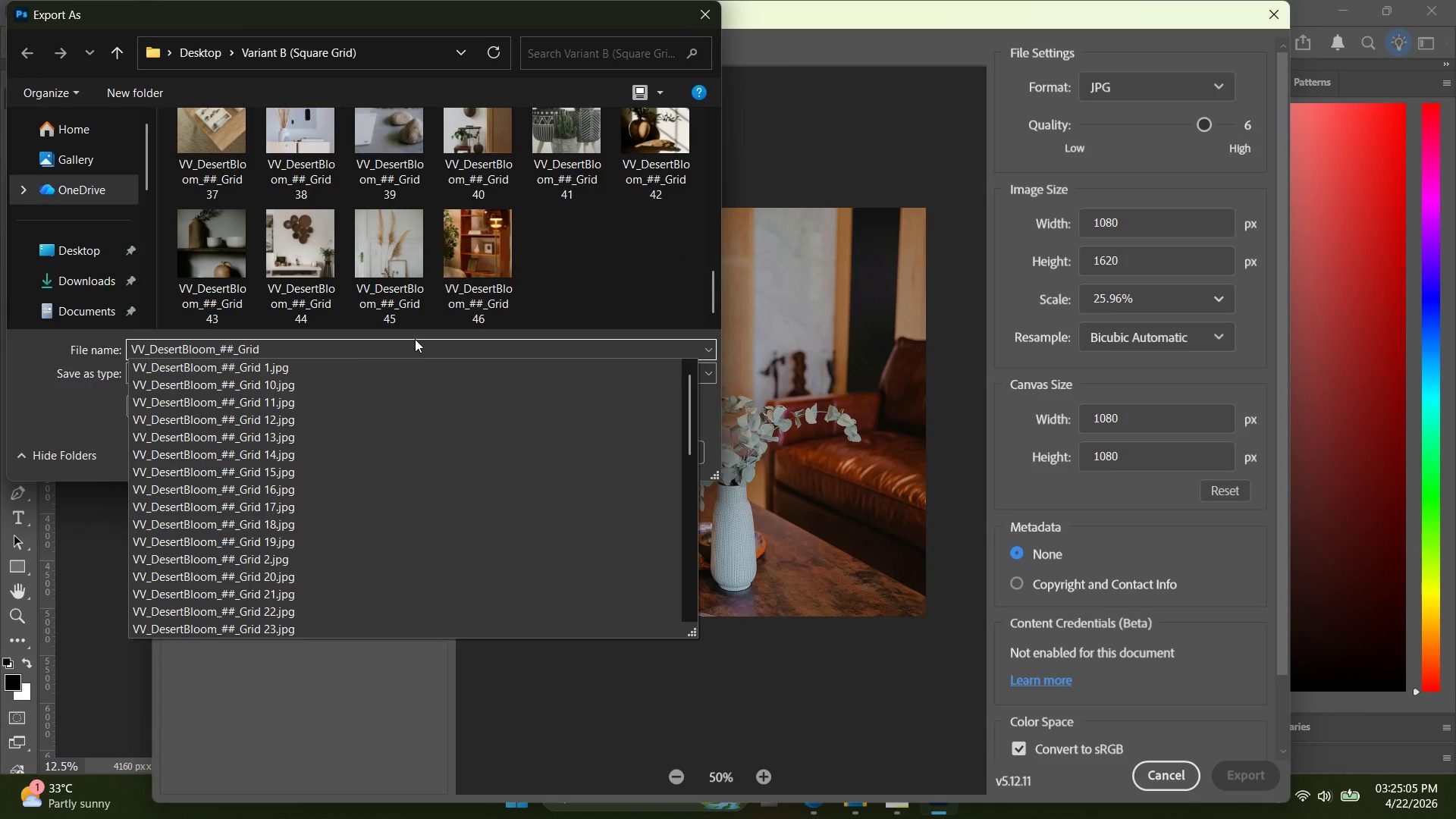 
scroll: coordinate [563, 247], scroll_direction: down, amount: 23.0
 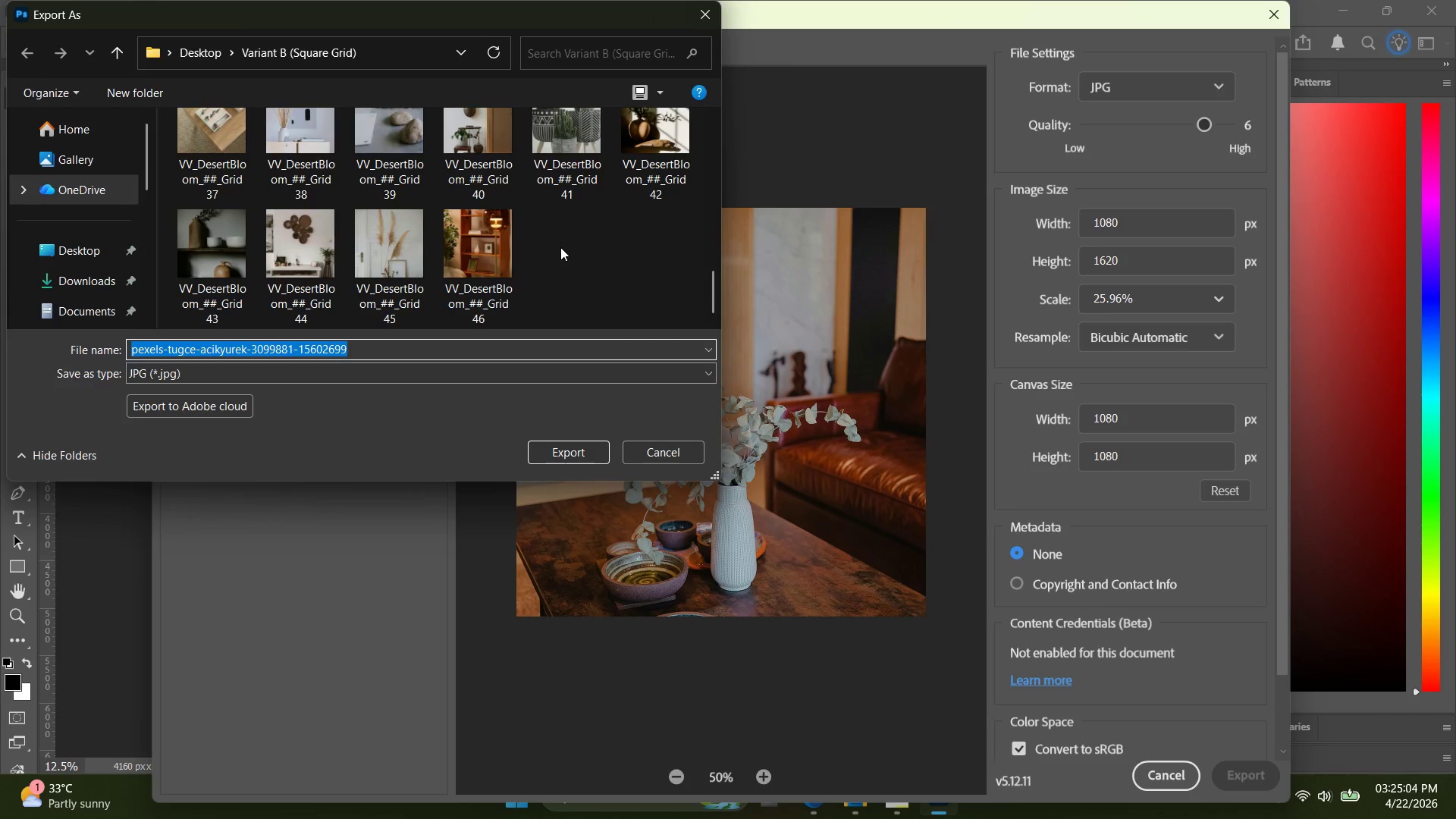 
key(Space)
 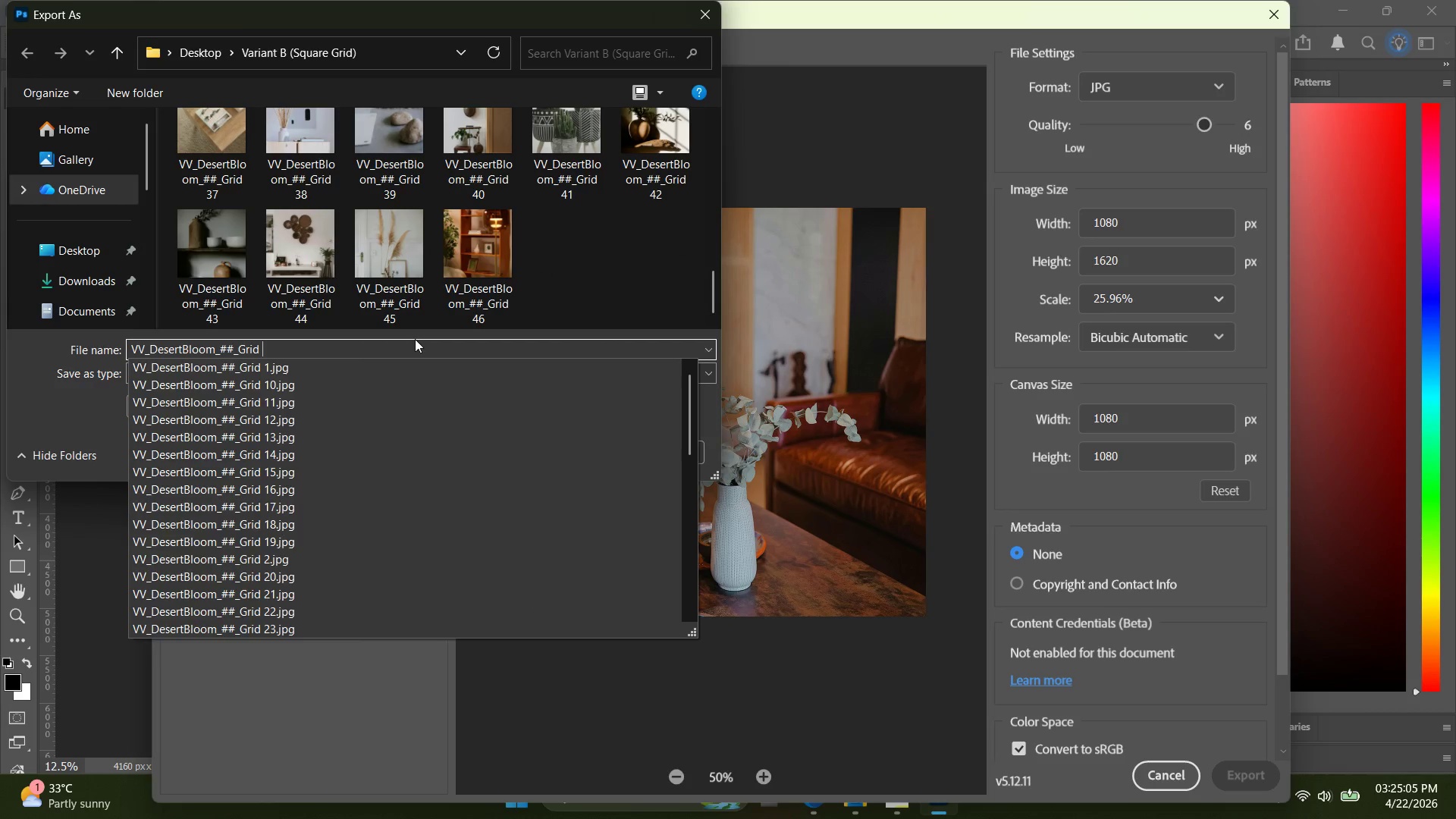 
key(4)
 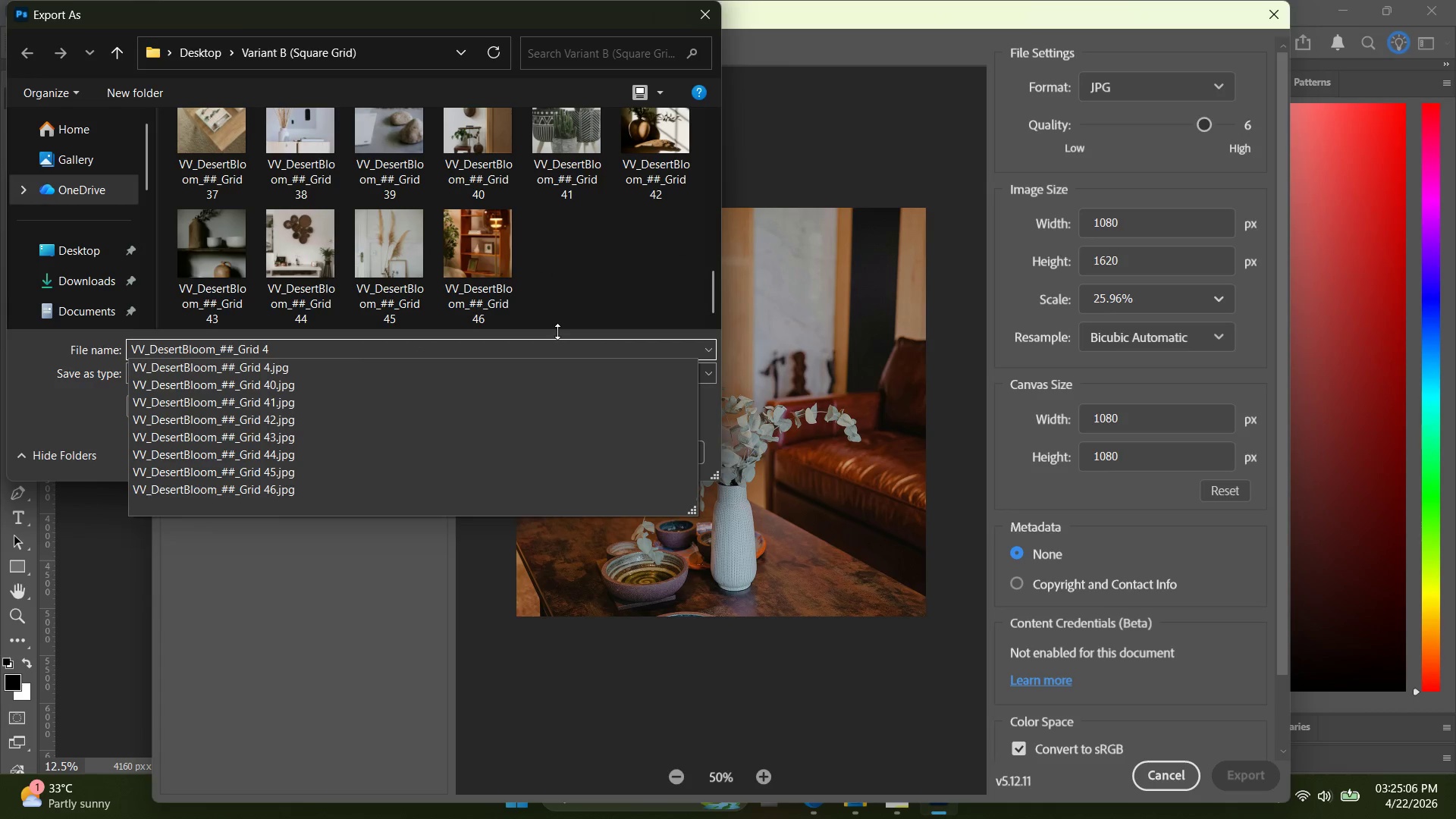 
key(7)
 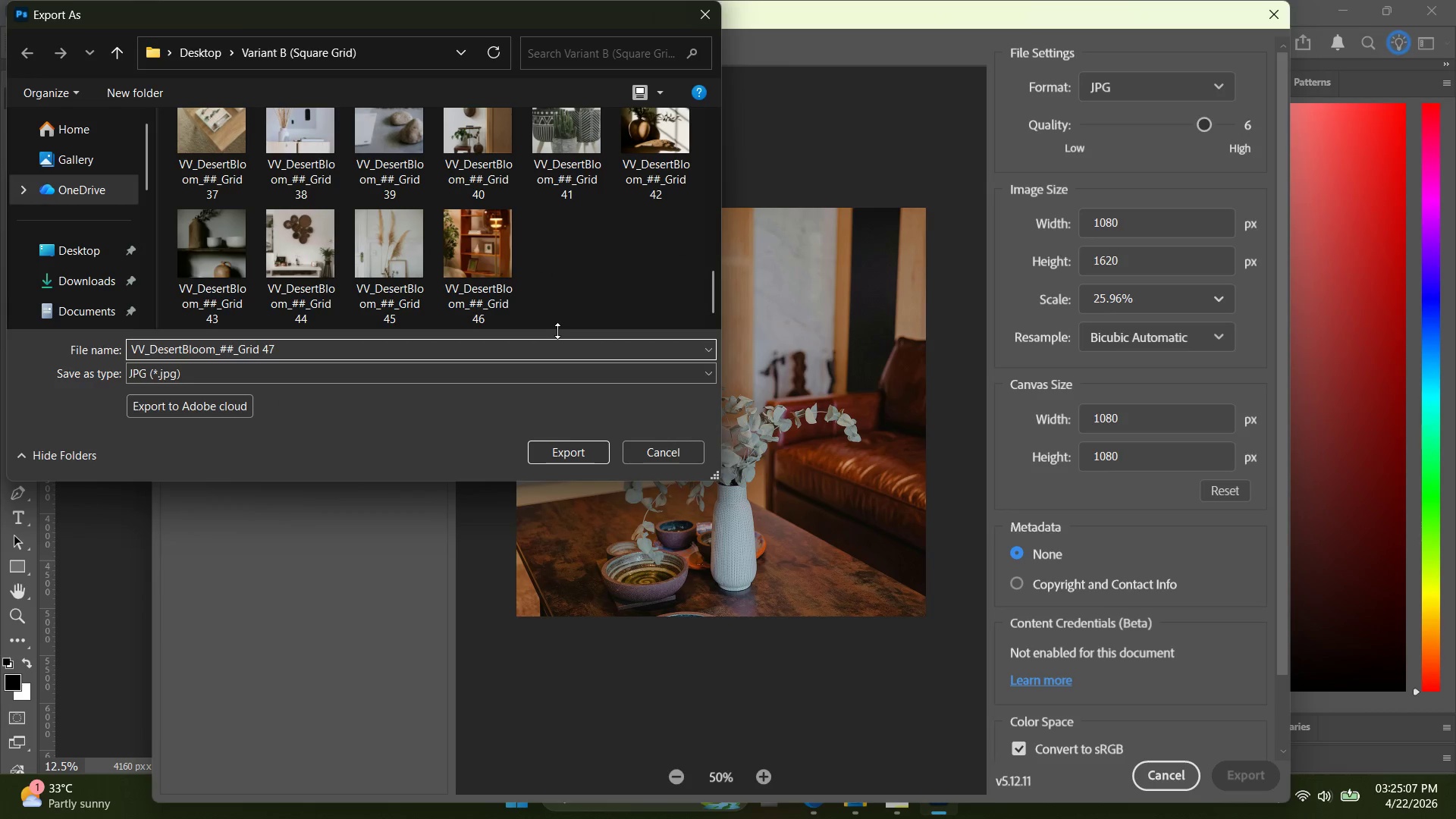 
key(Enter)
 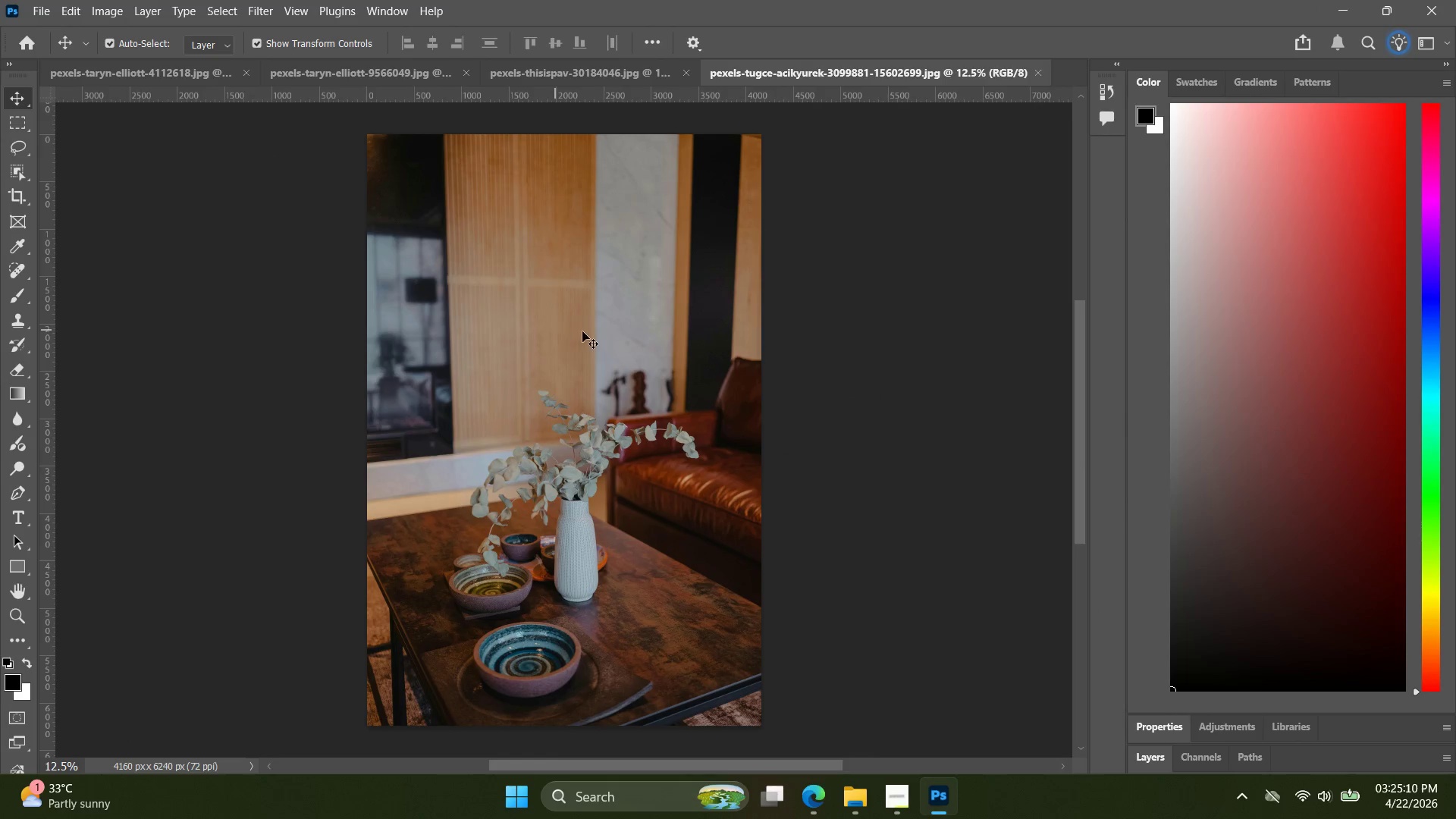 
left_click([604, 65])
 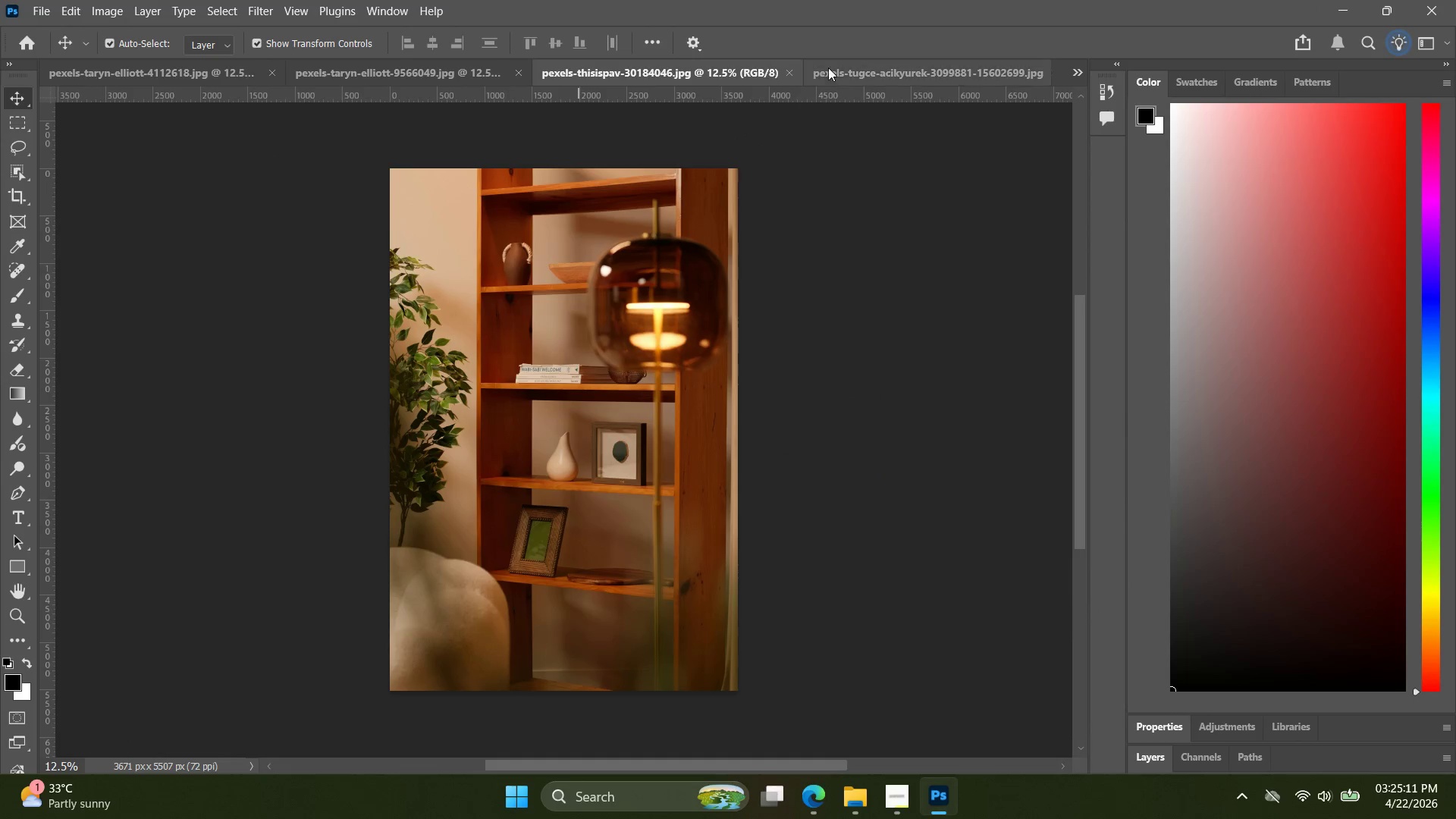 
left_click([850, 75])
 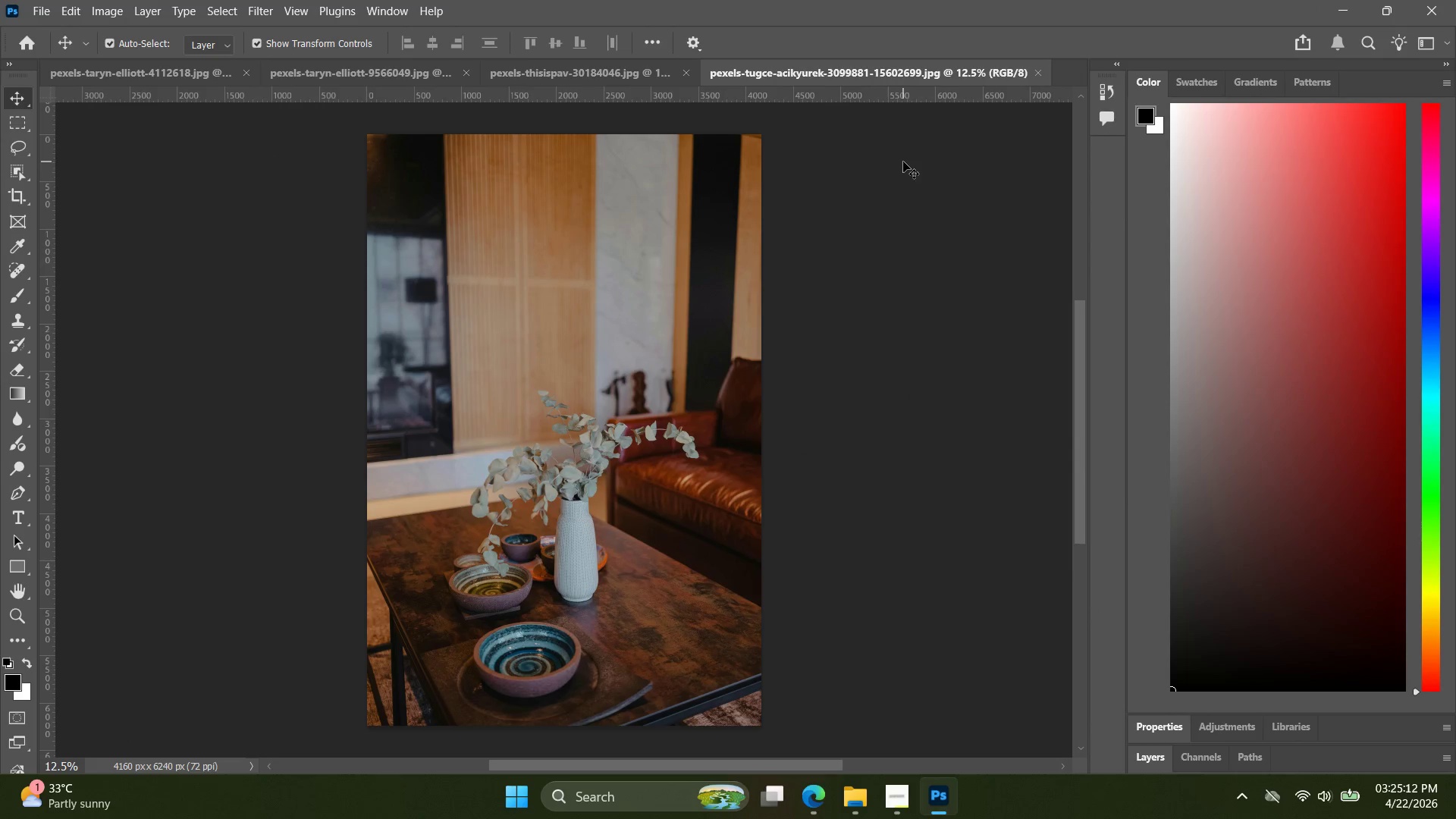 
key(Alt+AltLeft)
 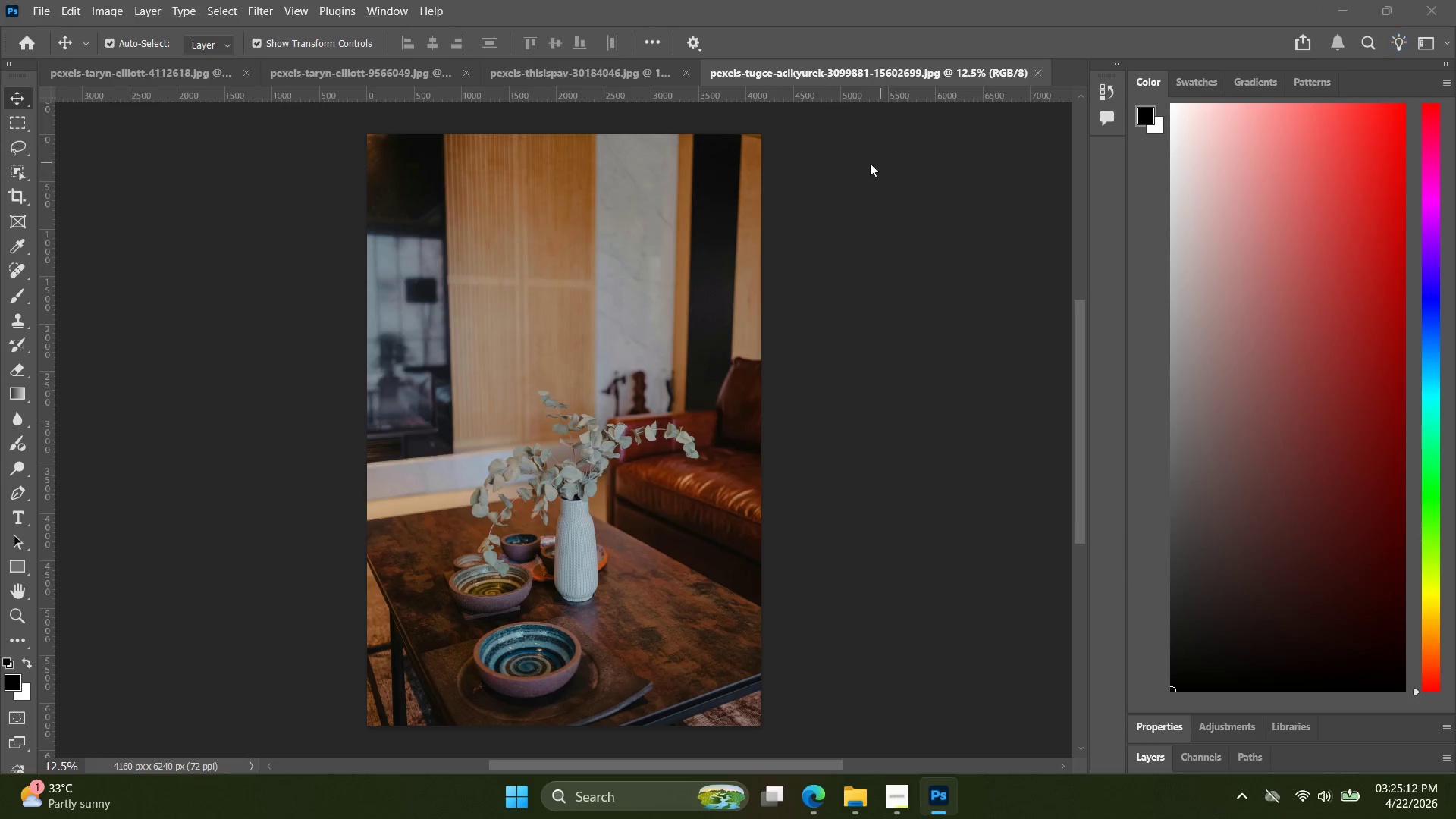 
key(Alt+Tab)
 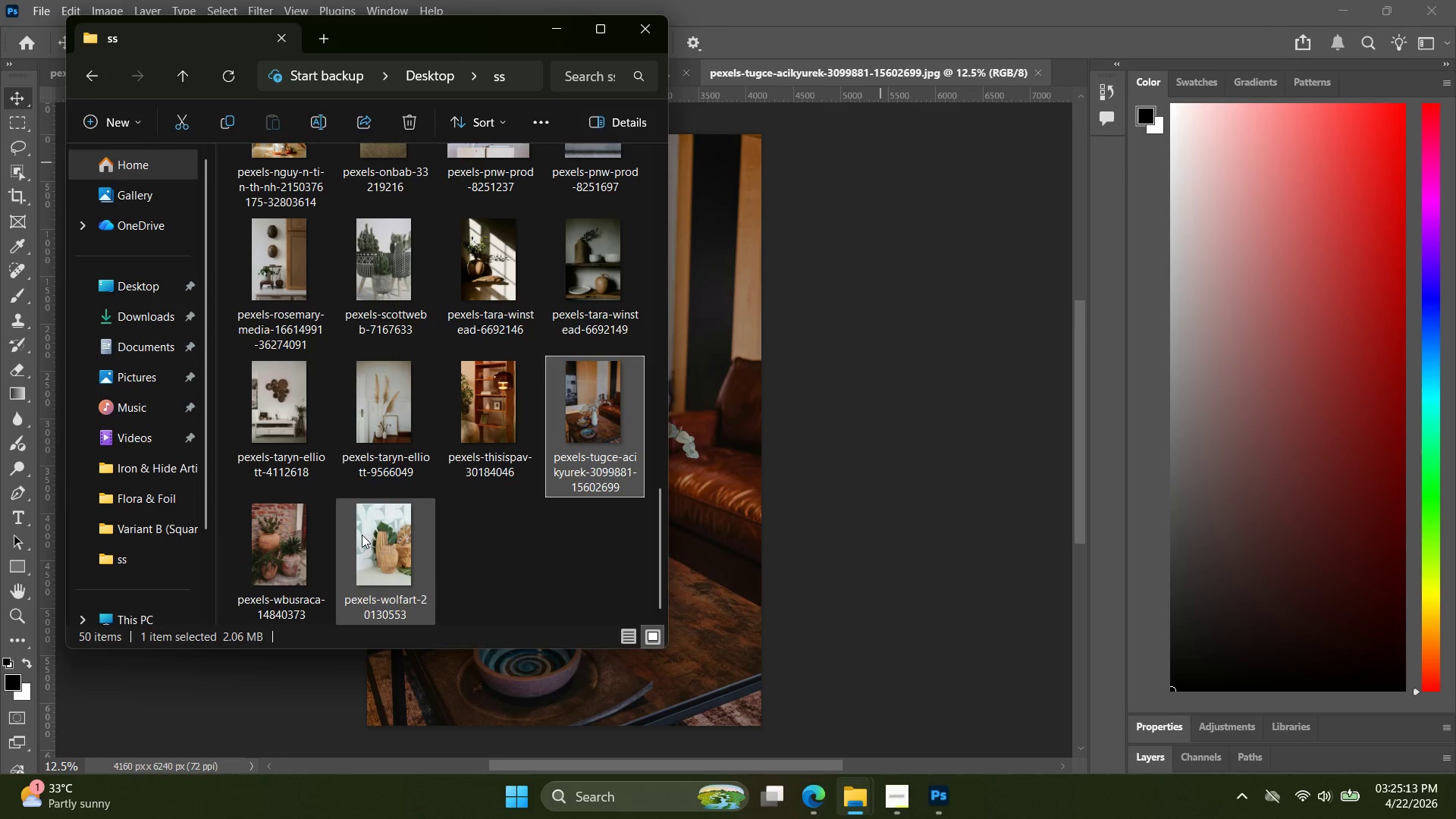 
double_click([311, 538])
 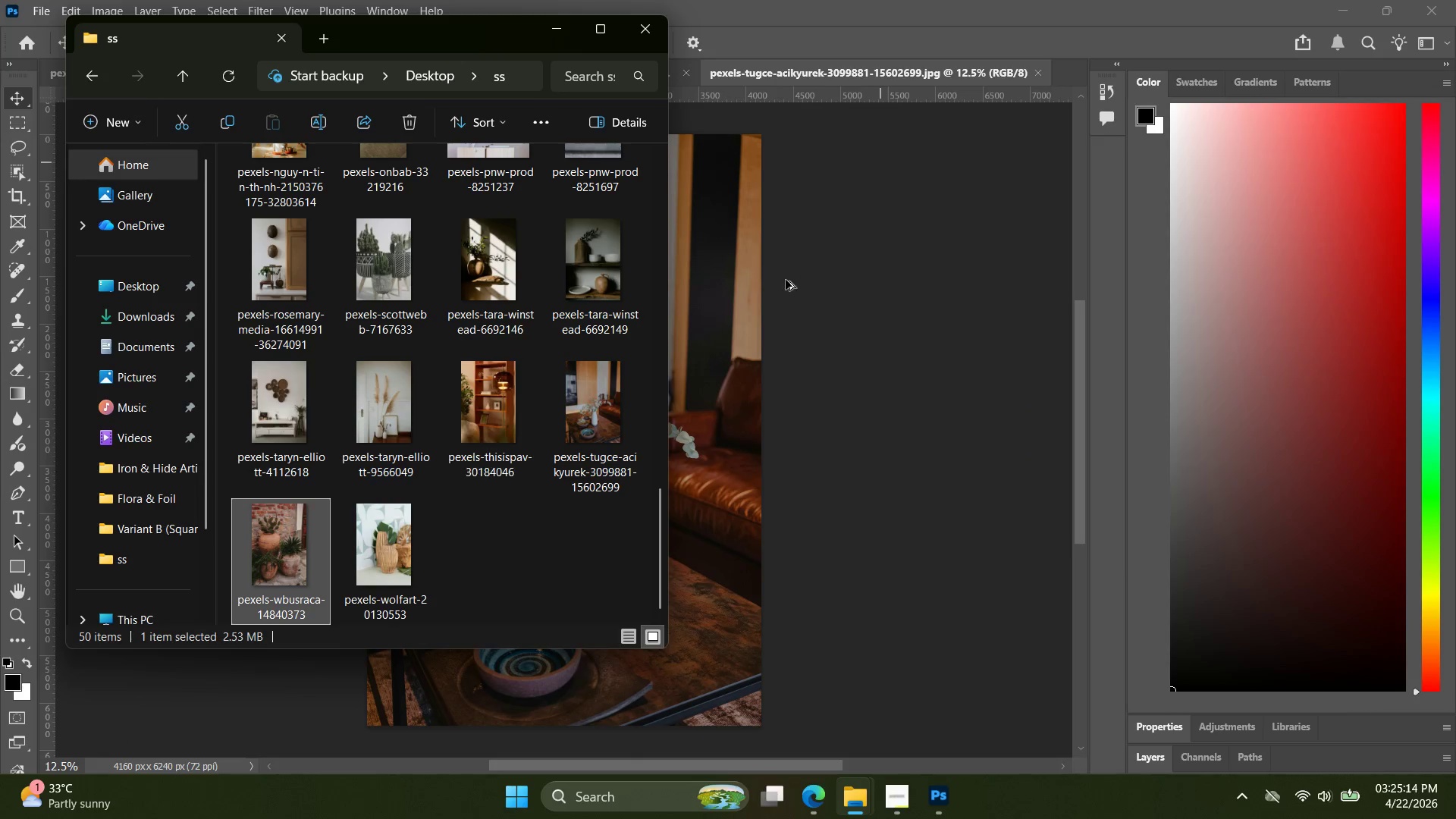 
key(Alt+AltLeft)
 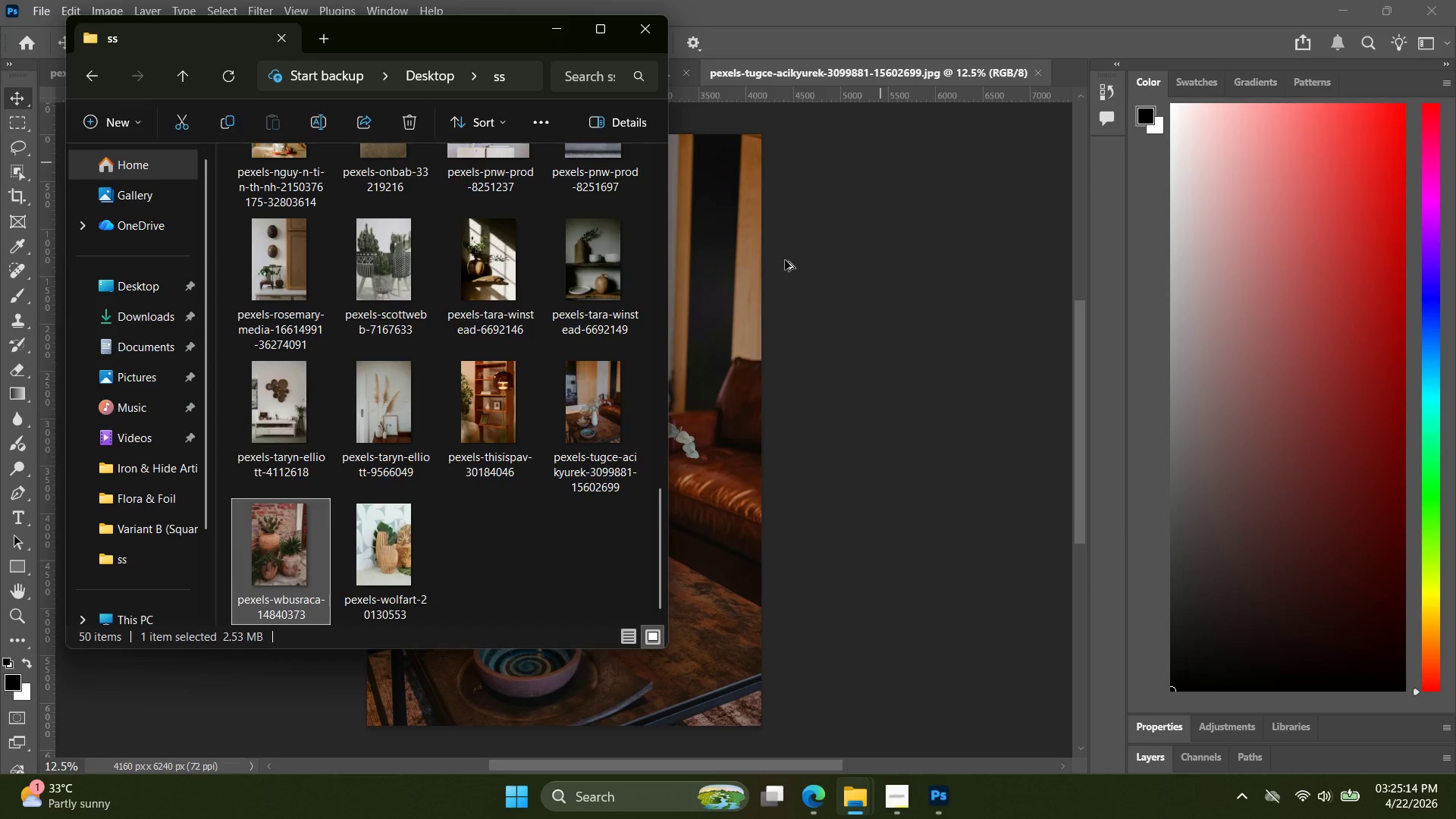 
key(Alt+Tab)
 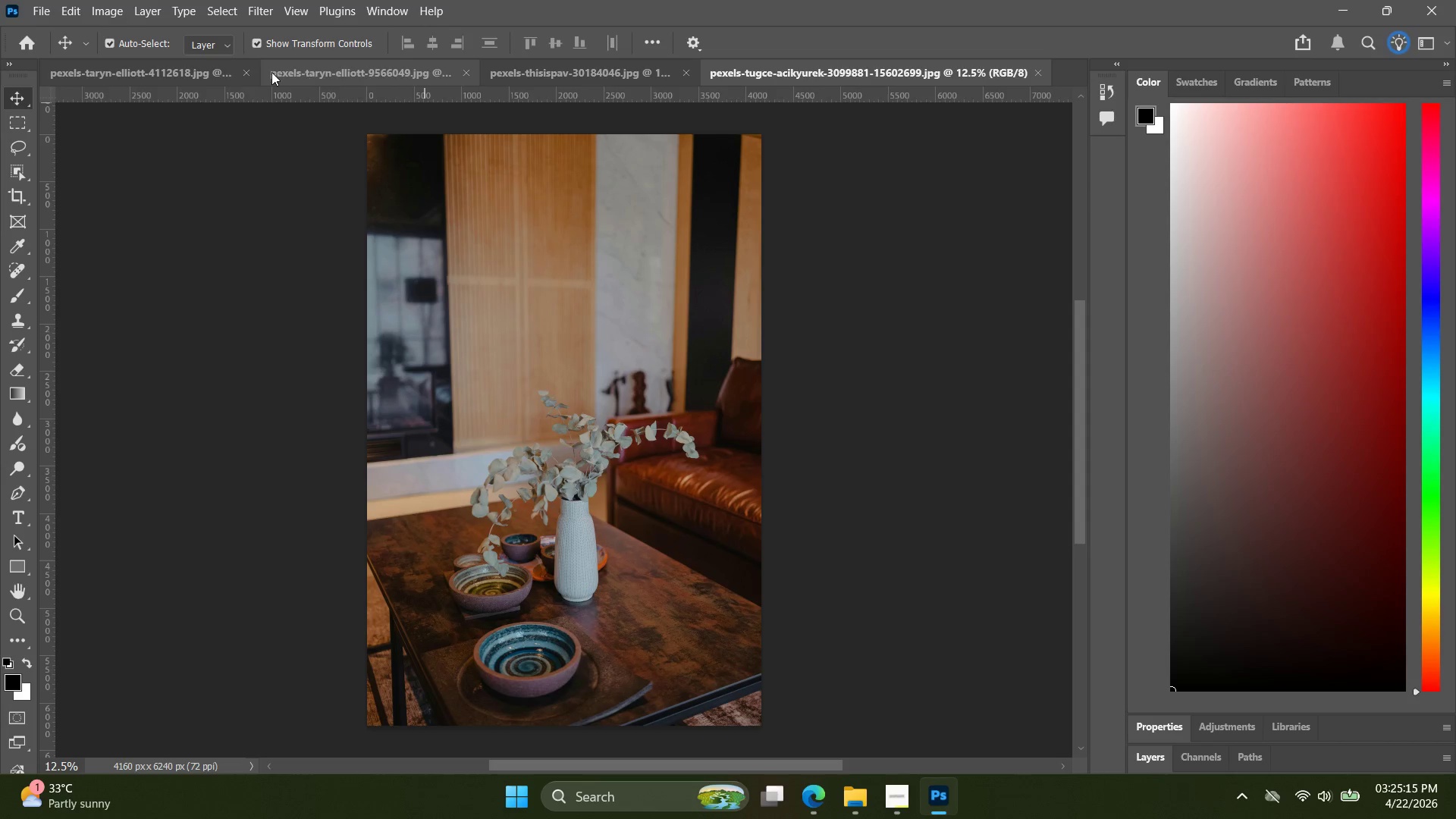 
left_click([247, 72])
 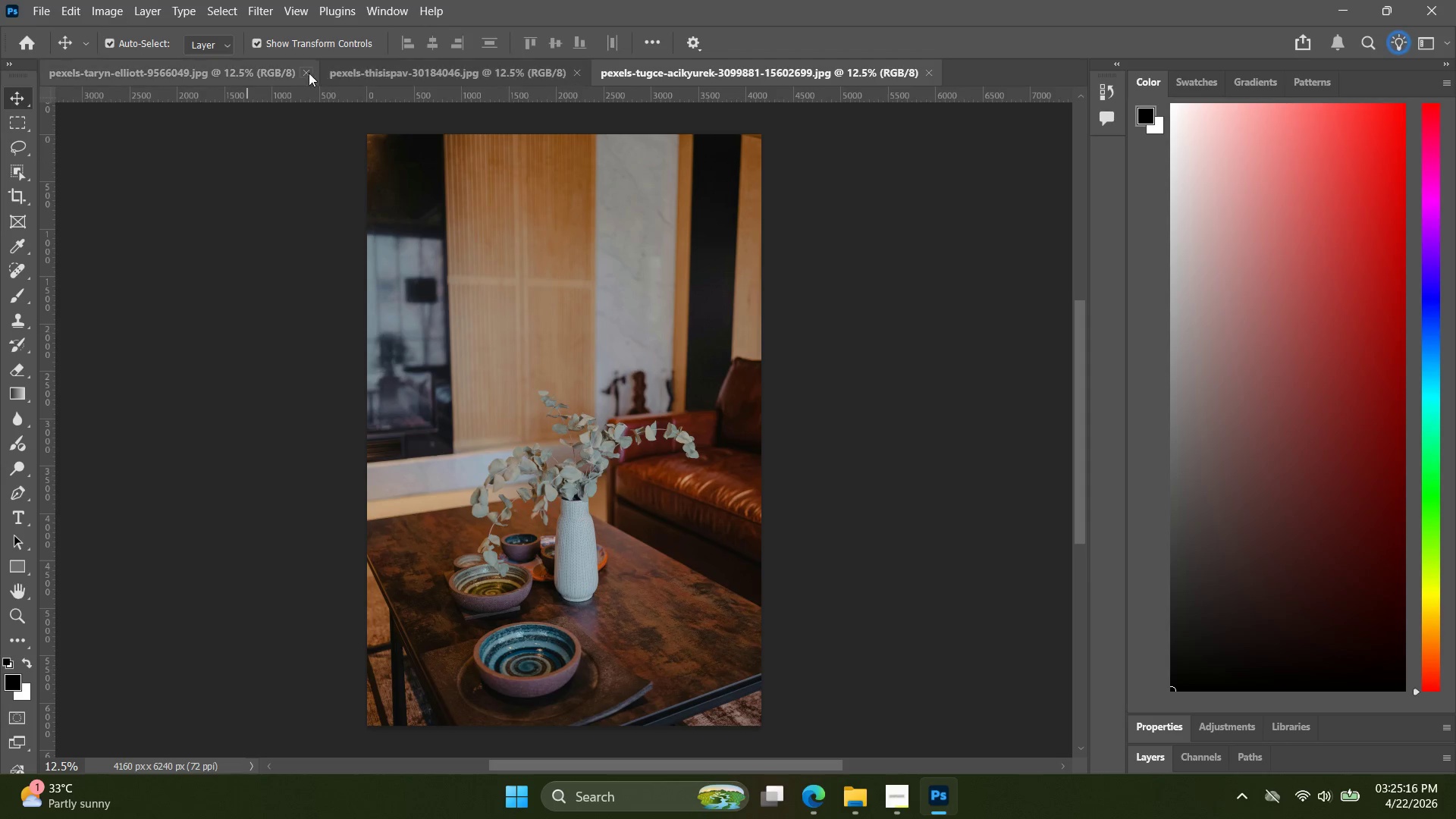 
left_click([308, 71])
 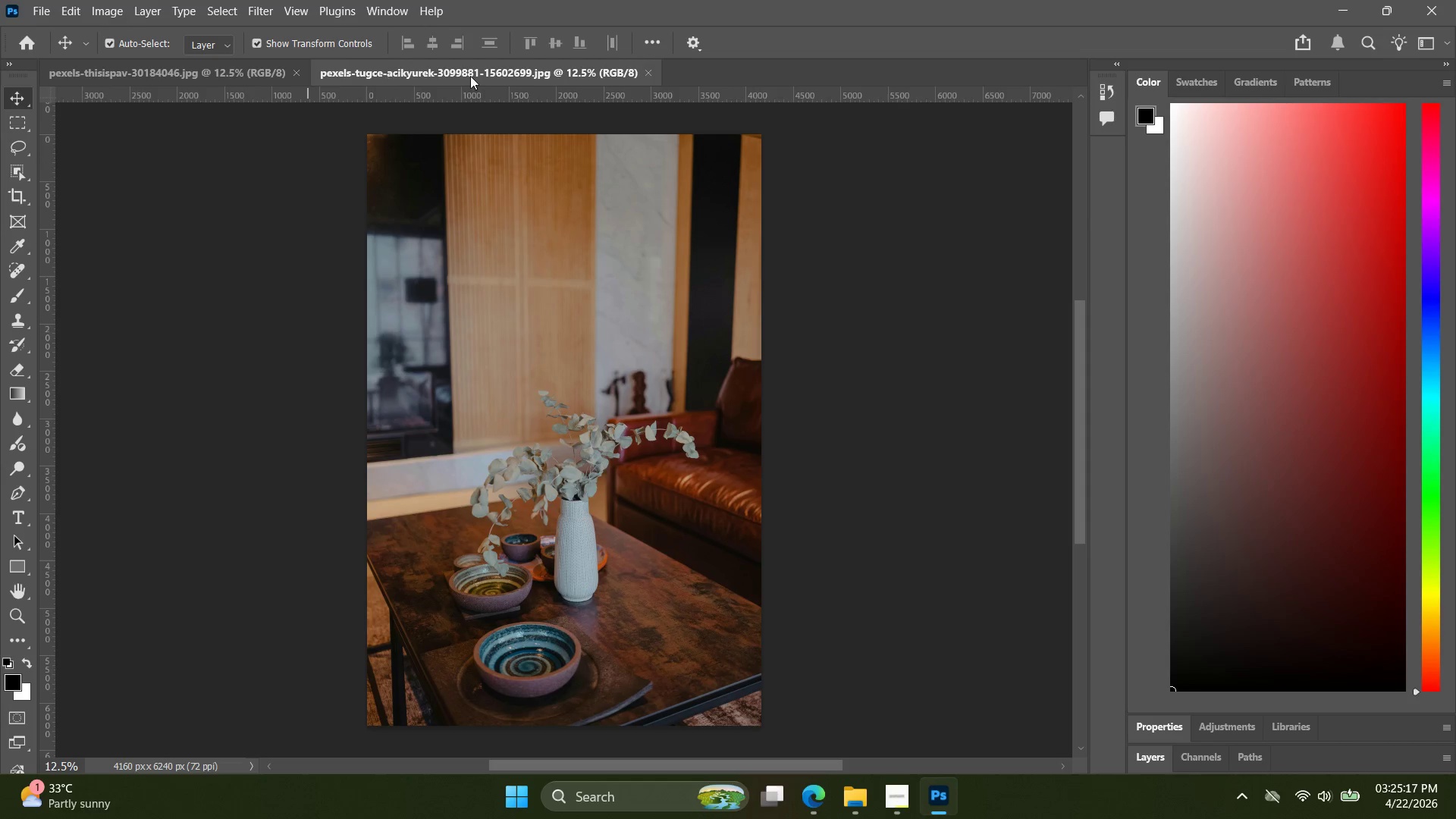 
key(Alt+AltLeft)
 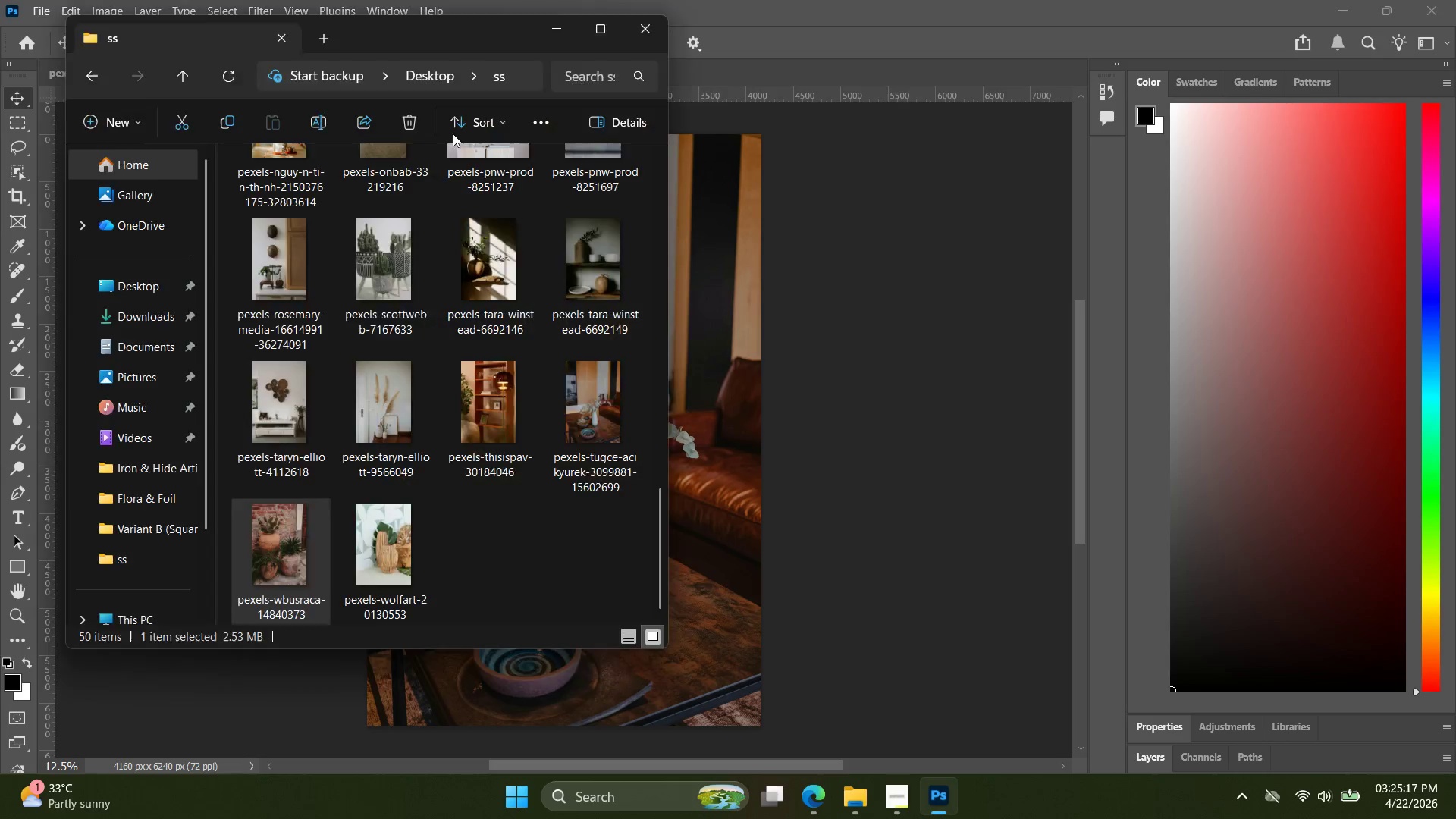 
key(Alt+Tab)
 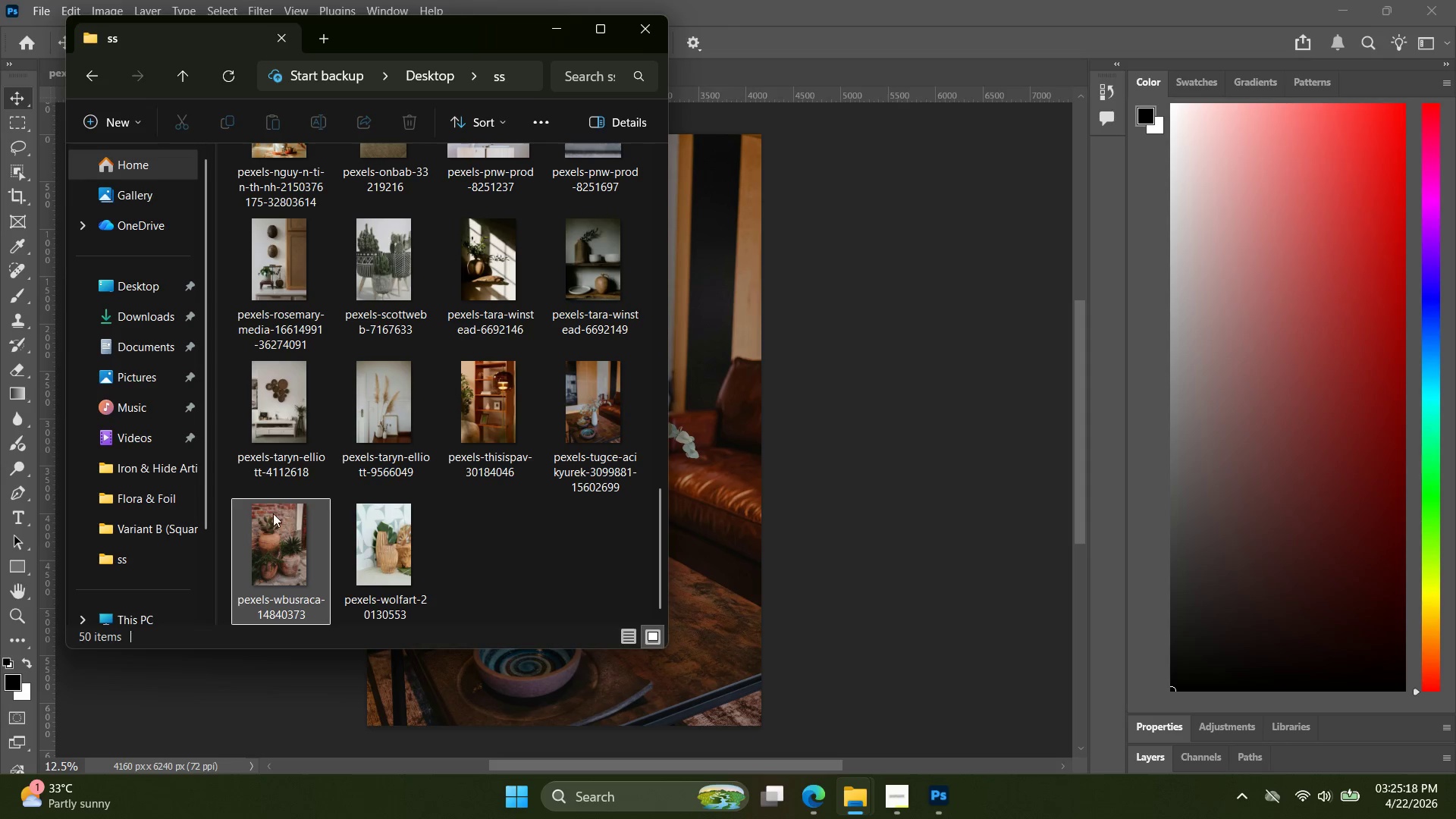 
double_click([271, 537])
 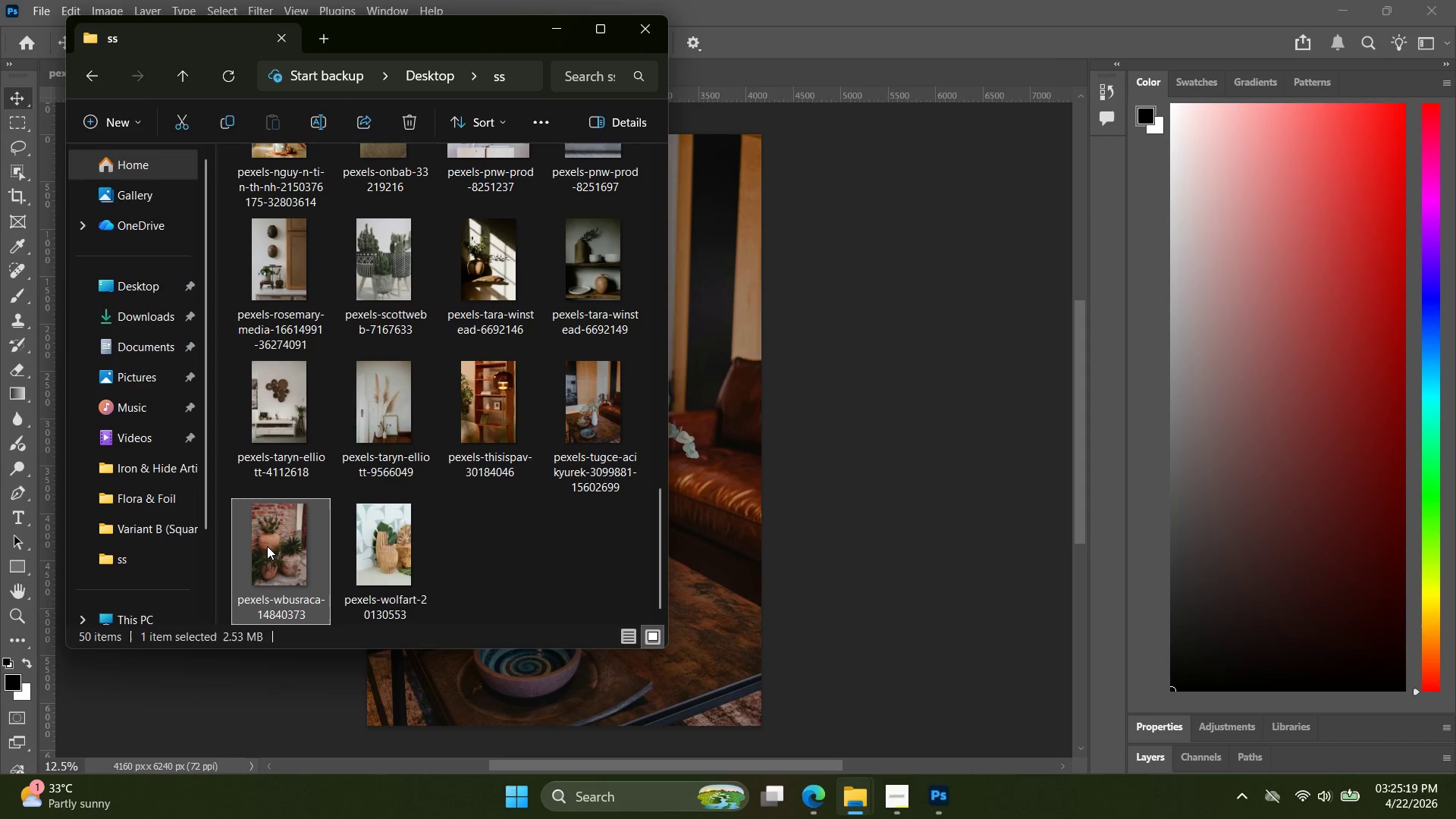 
left_click_drag(start_coordinate=[267, 546], to_coordinate=[799, 69])
 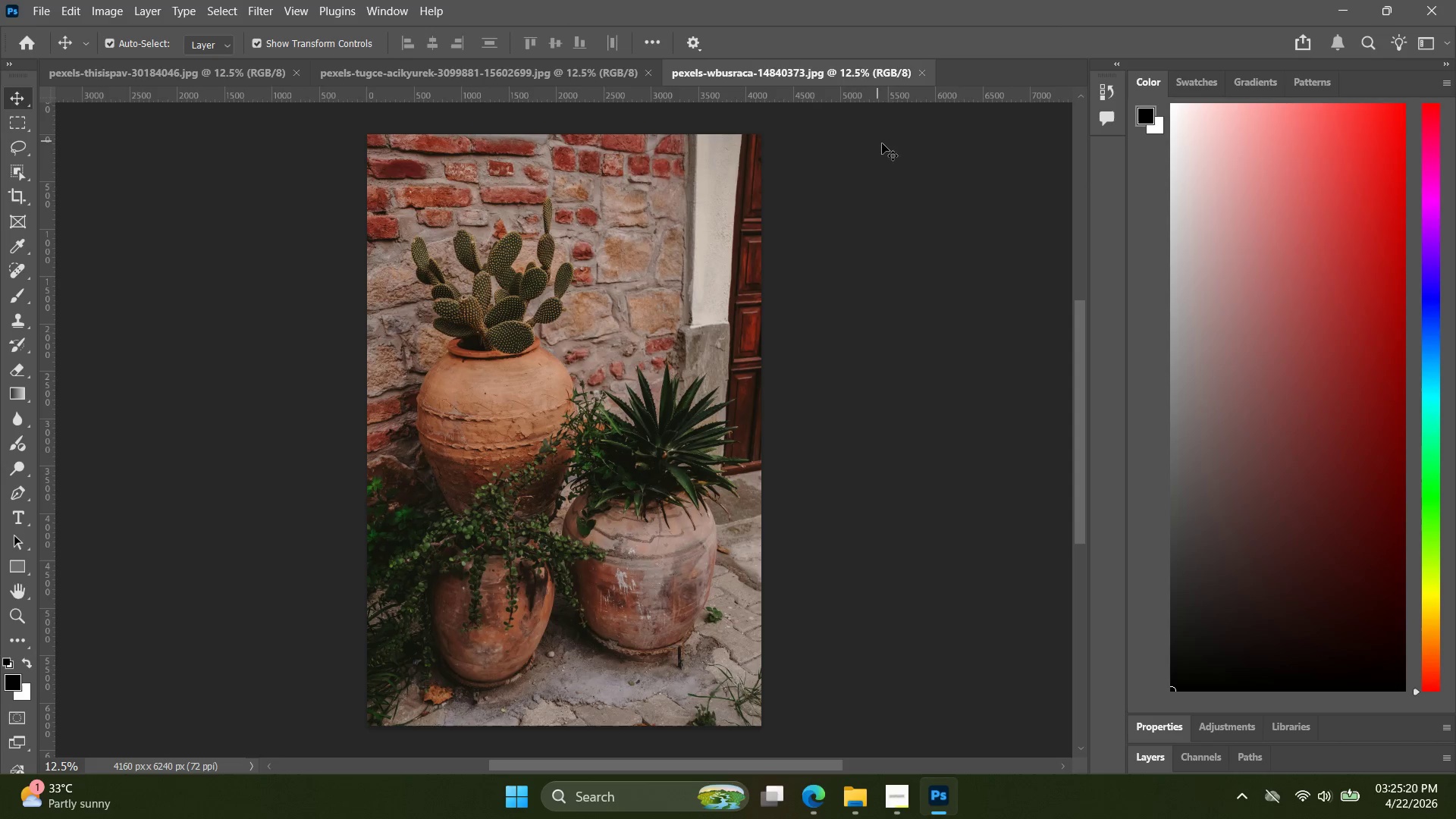 
key(Alt+Control+Shift+W)
 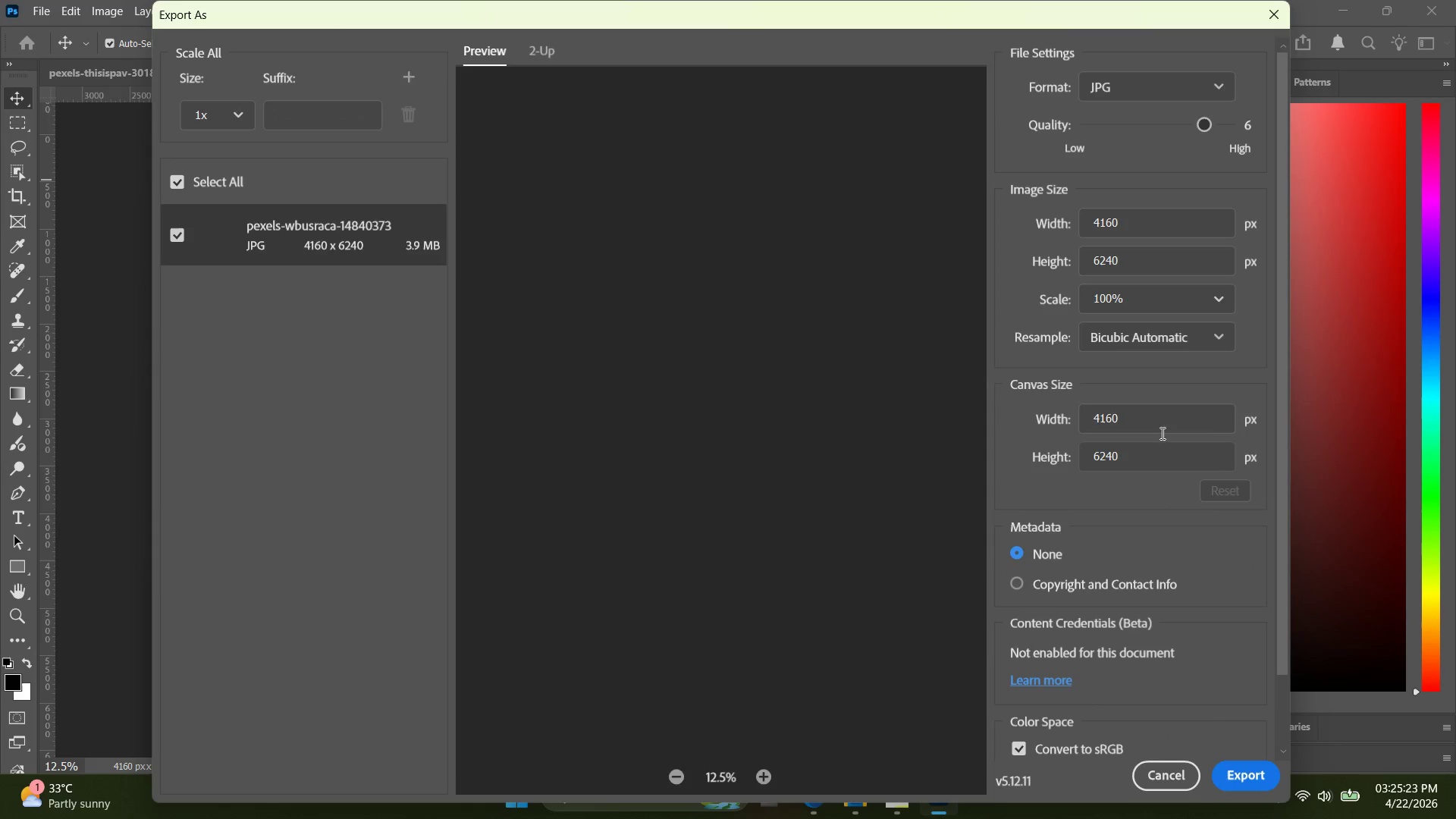 
left_click_drag(start_coordinate=[1163, 425], to_coordinate=[1087, 422])
 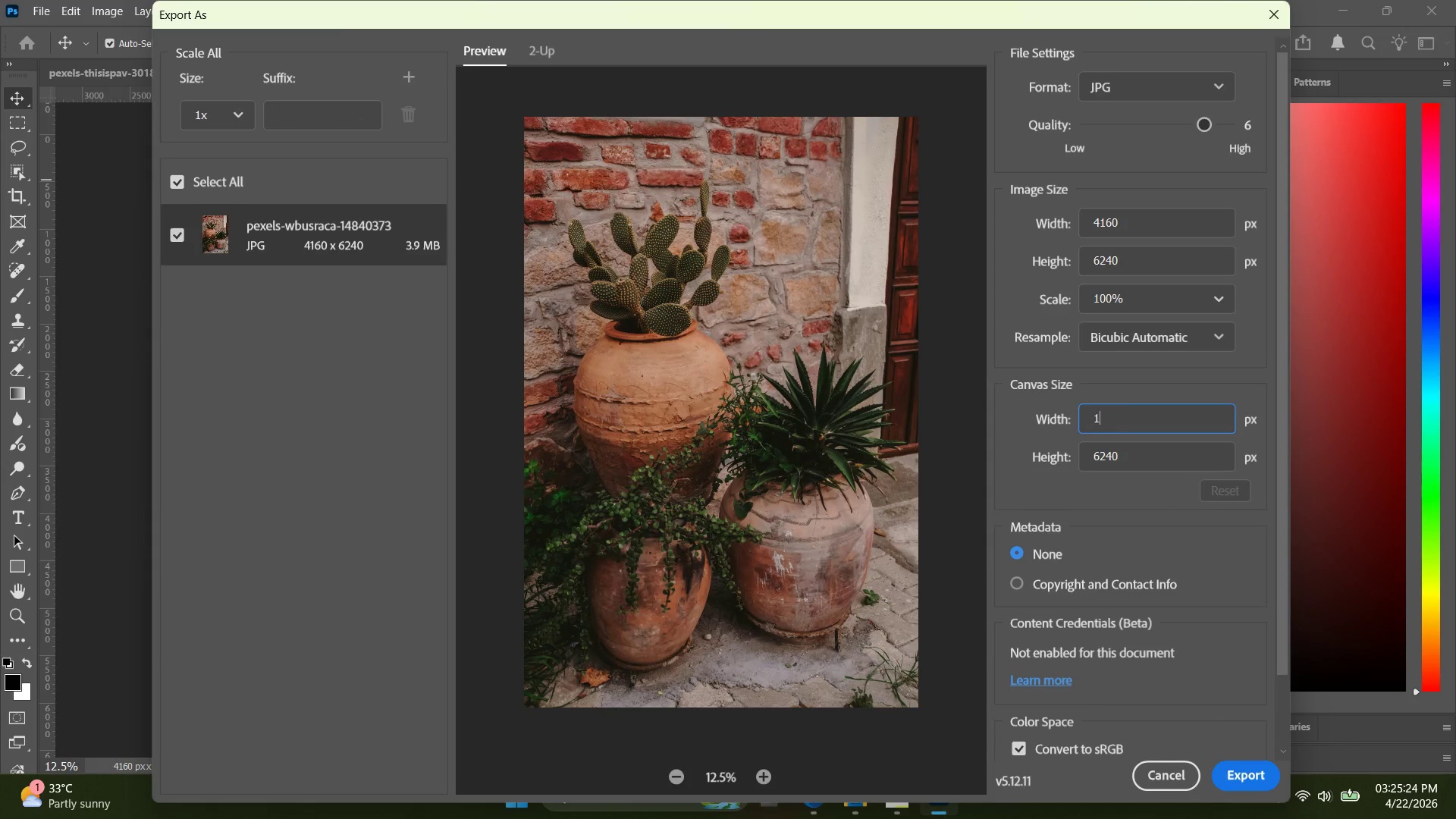 
type(1080)
 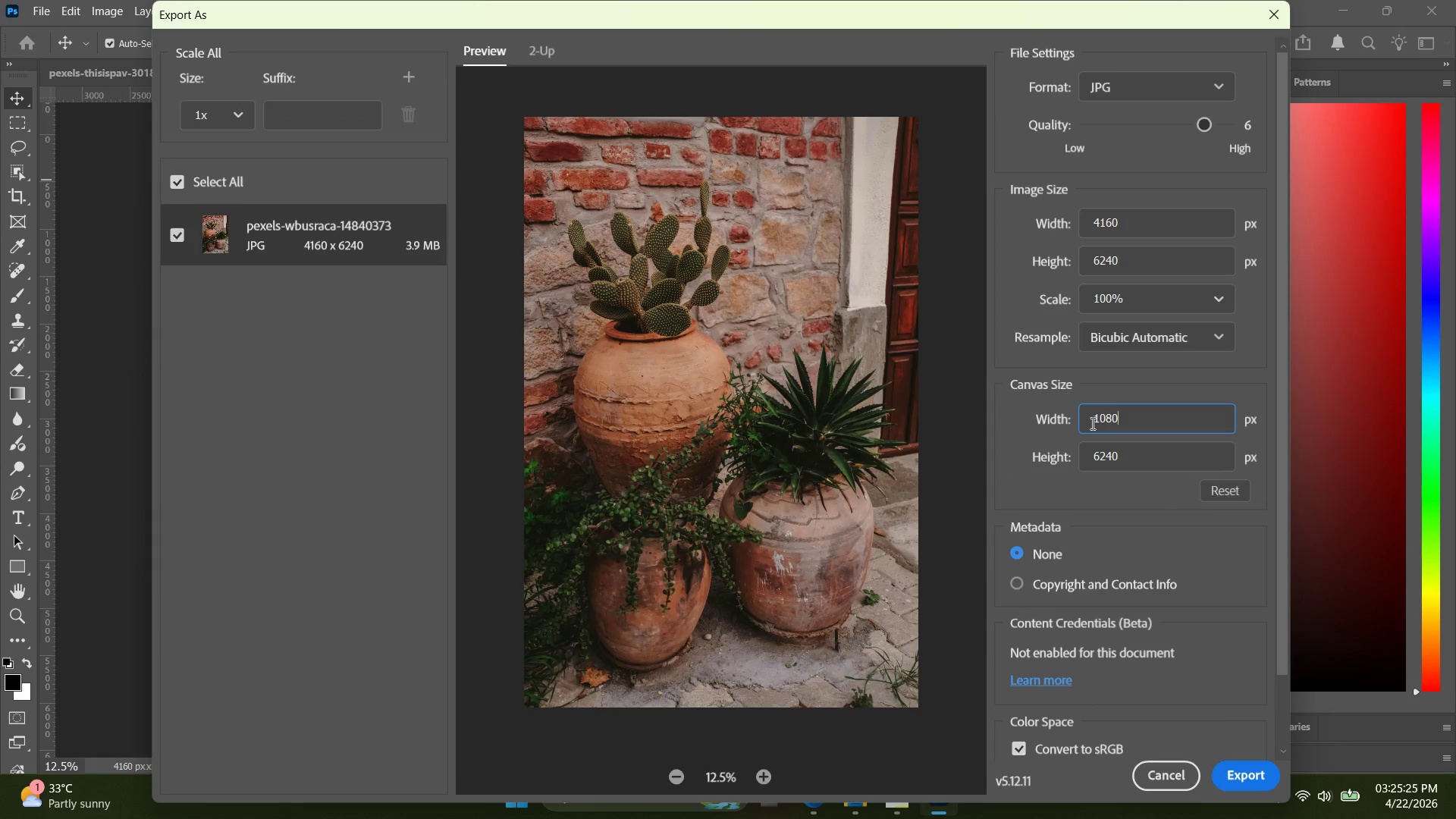 
key(Enter)
 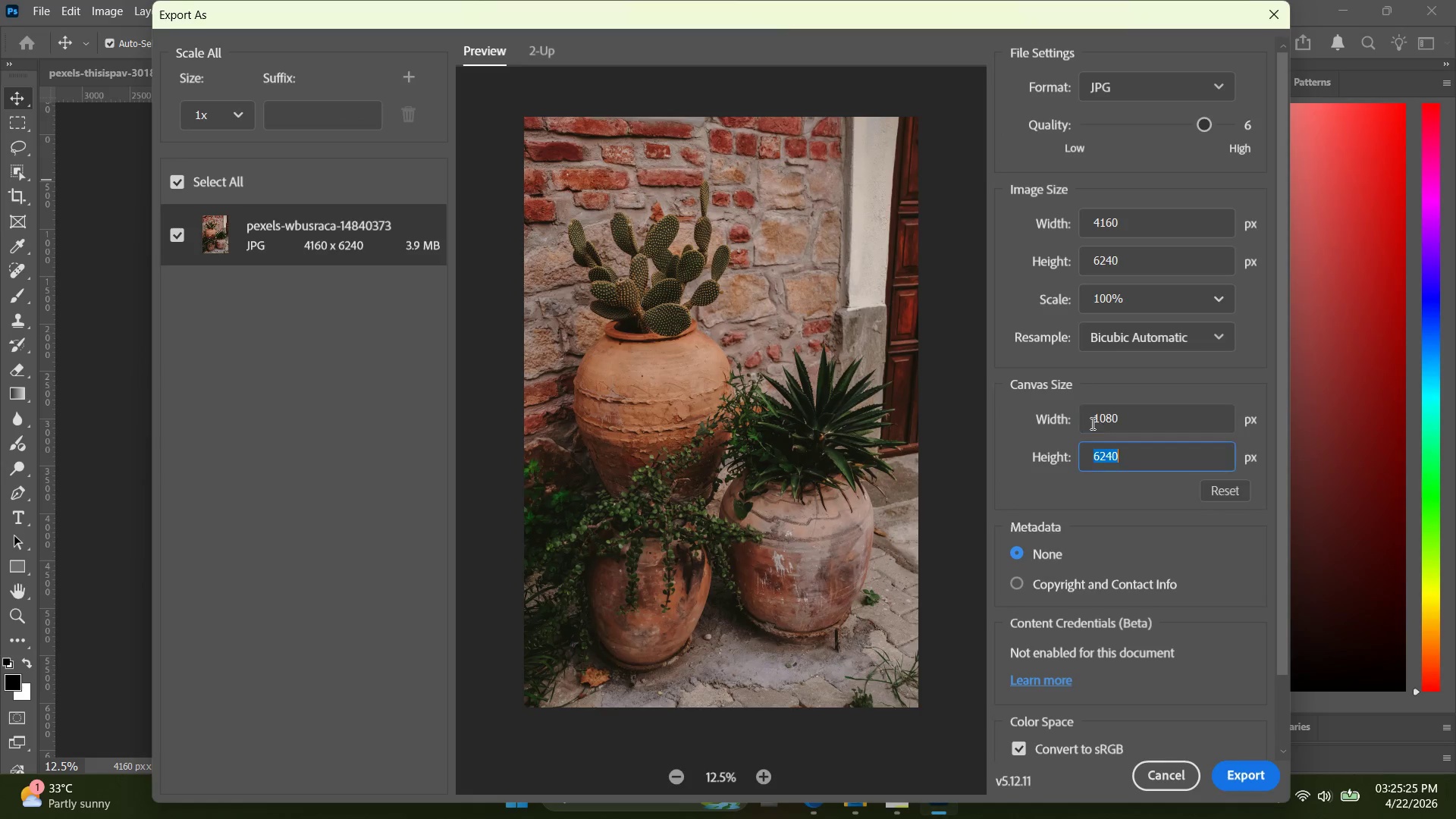 
key(Tab)
type(1080)
 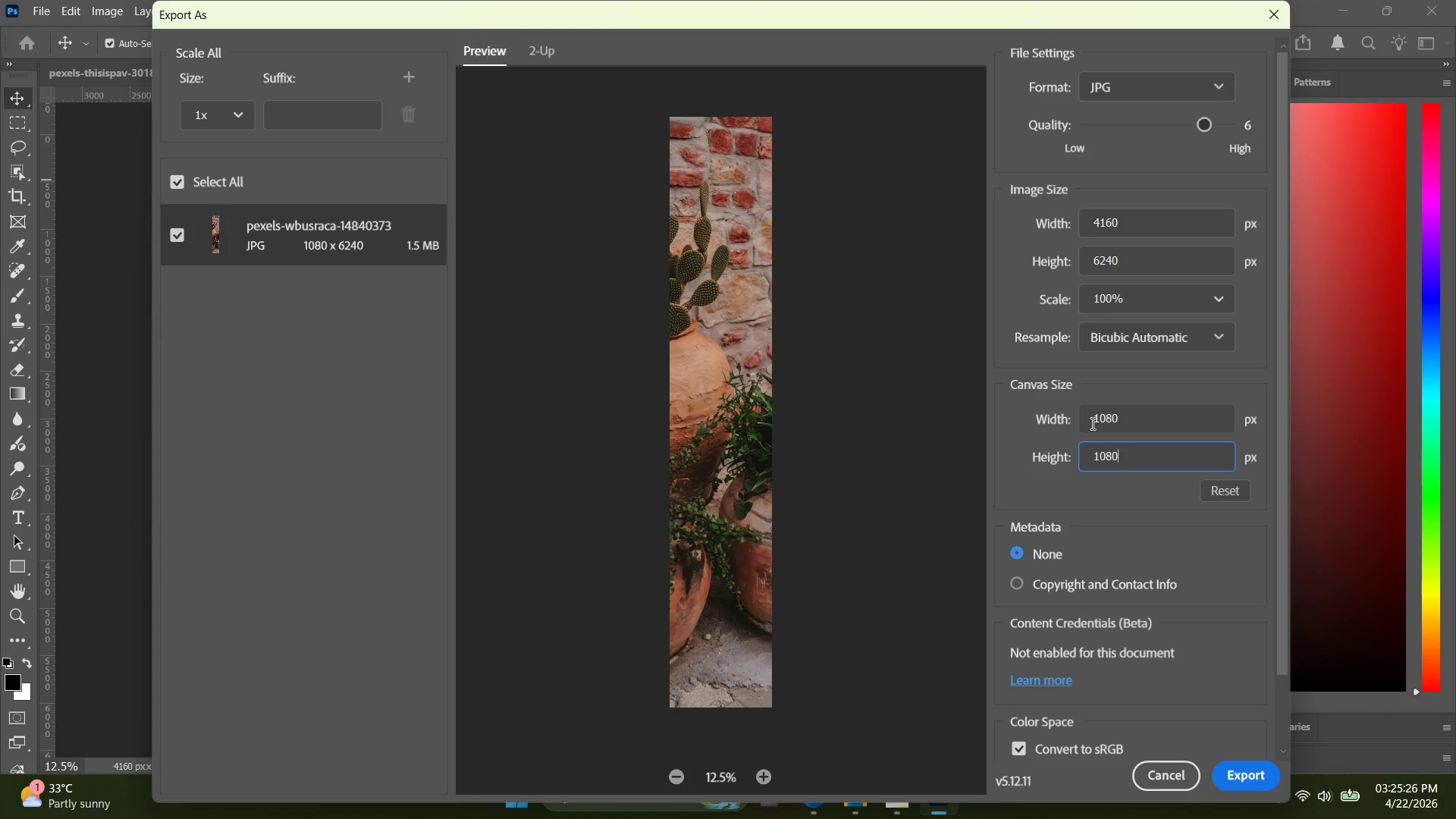 
key(Enter)
 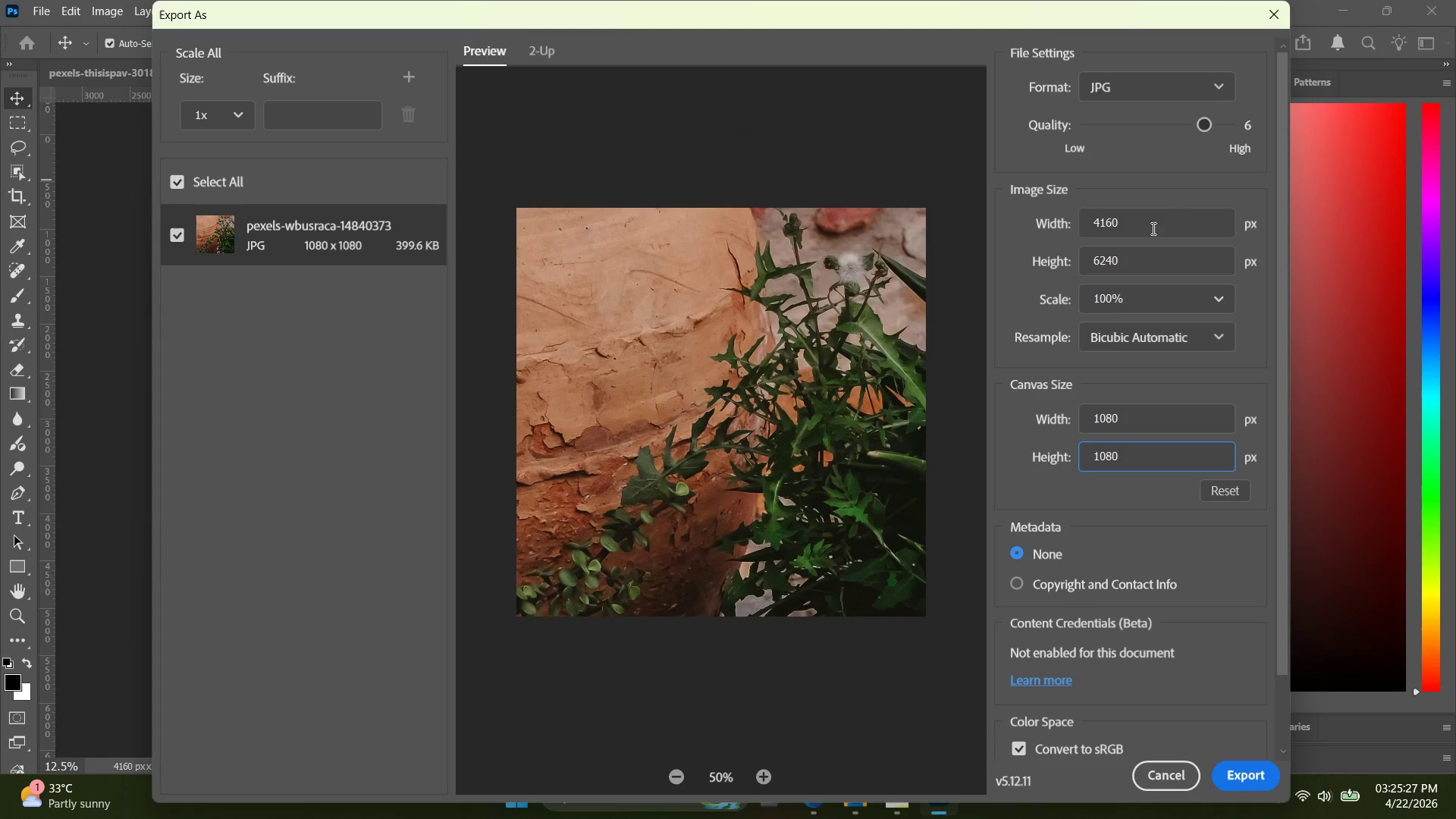 
left_click_drag(start_coordinate=[1151, 228], to_coordinate=[1062, 217])
 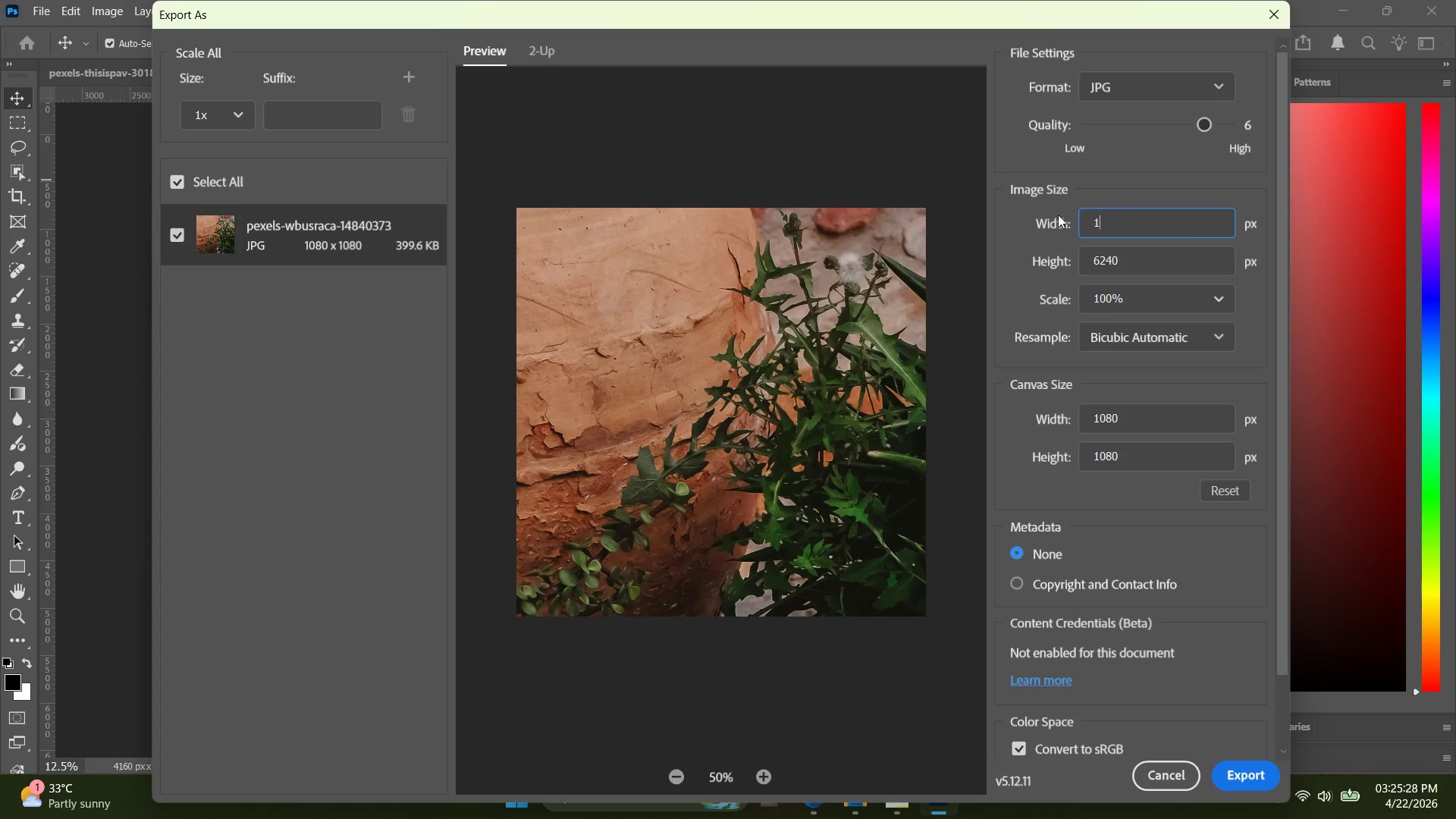 
type(1080)
 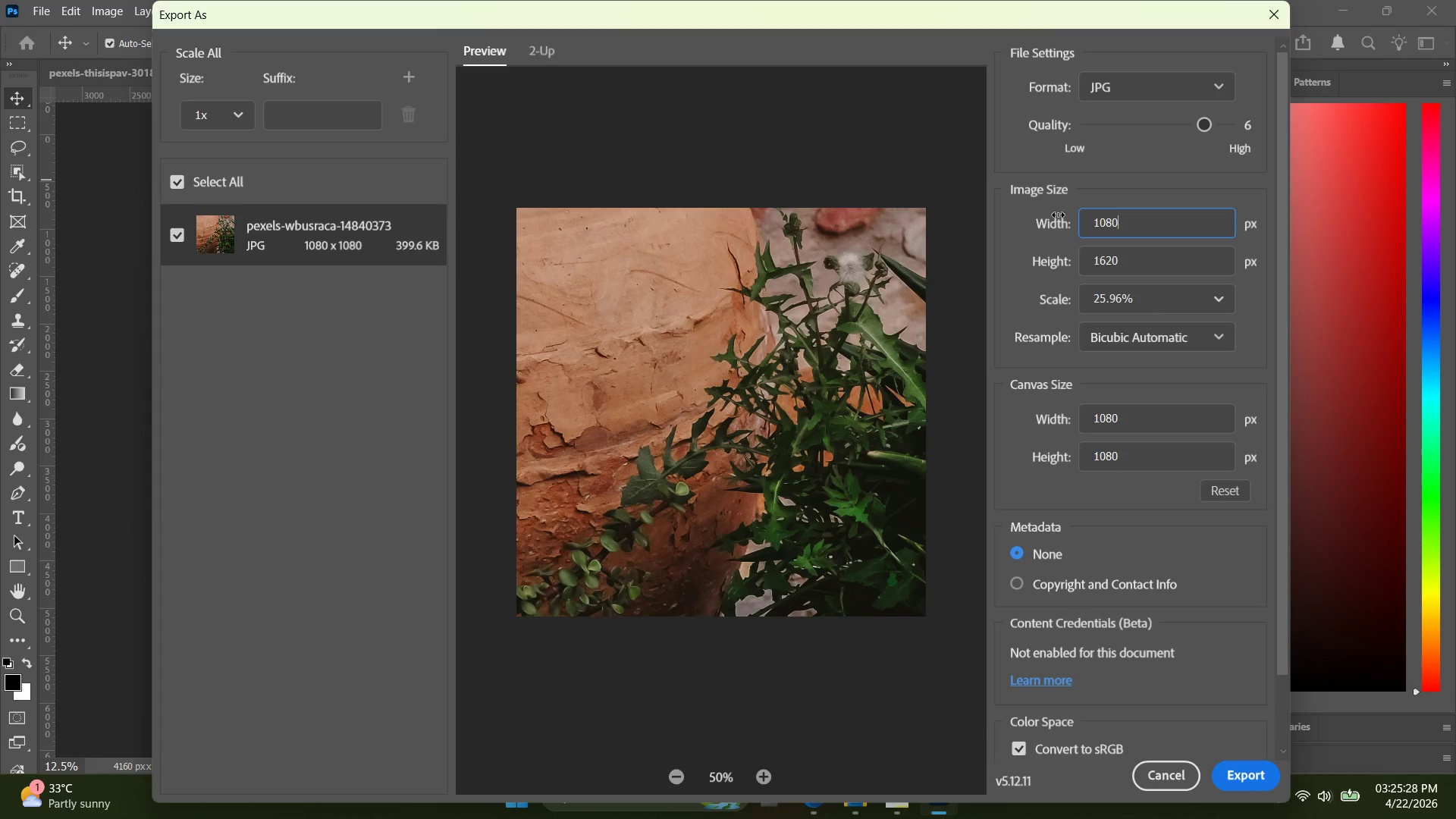 
key(Enter)
 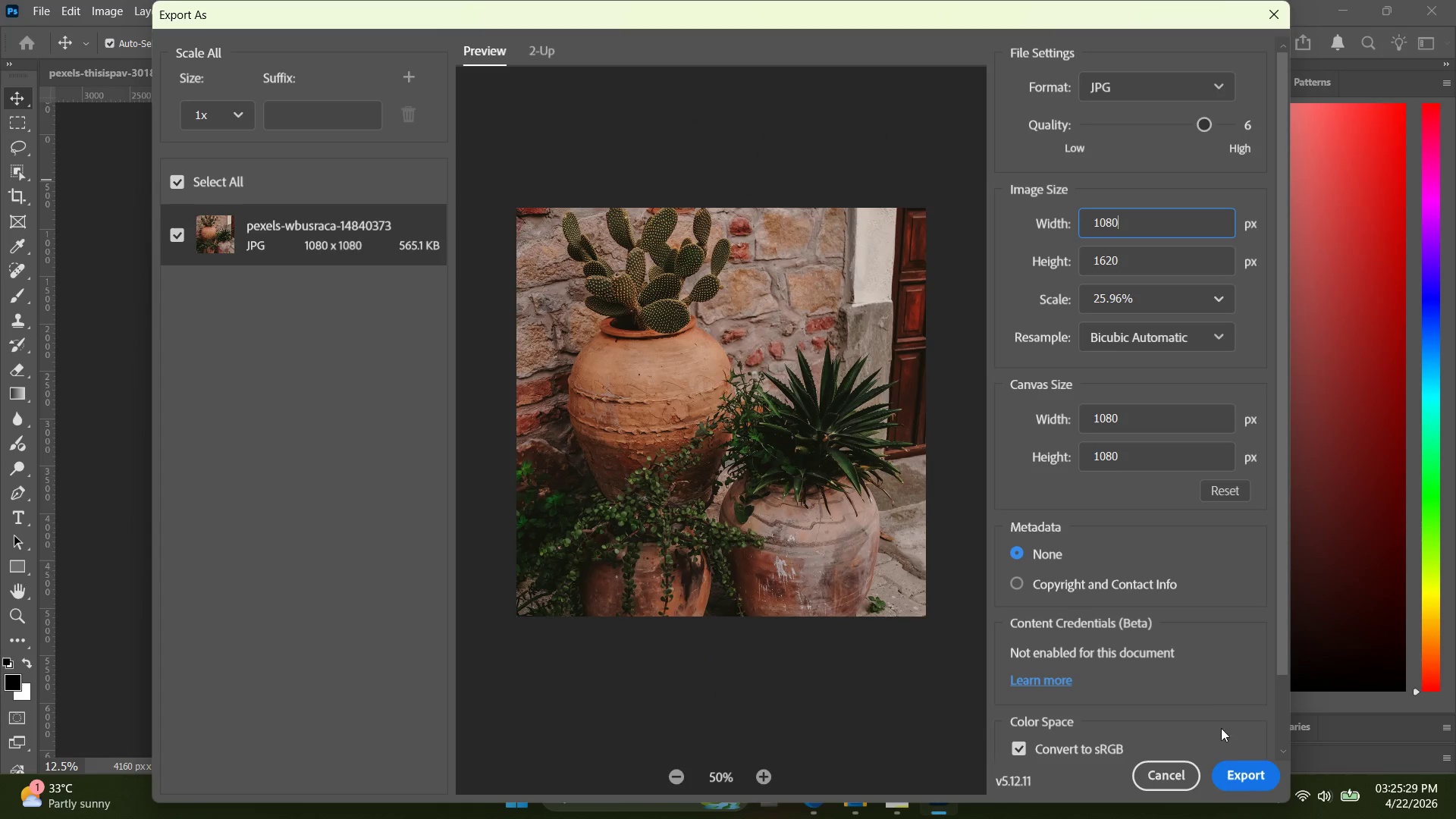 
left_click([1230, 767])
 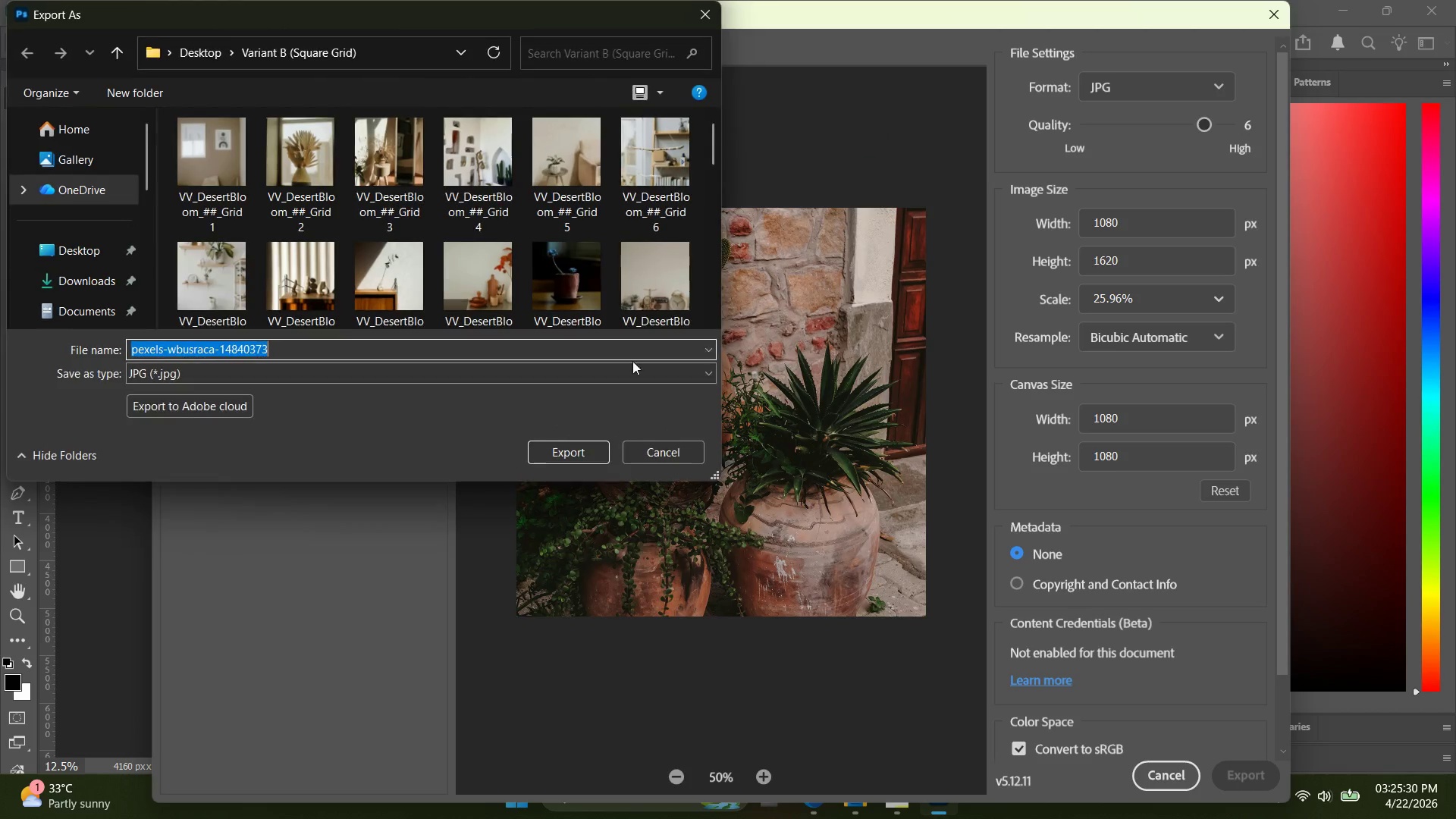 
key(Control+V)
 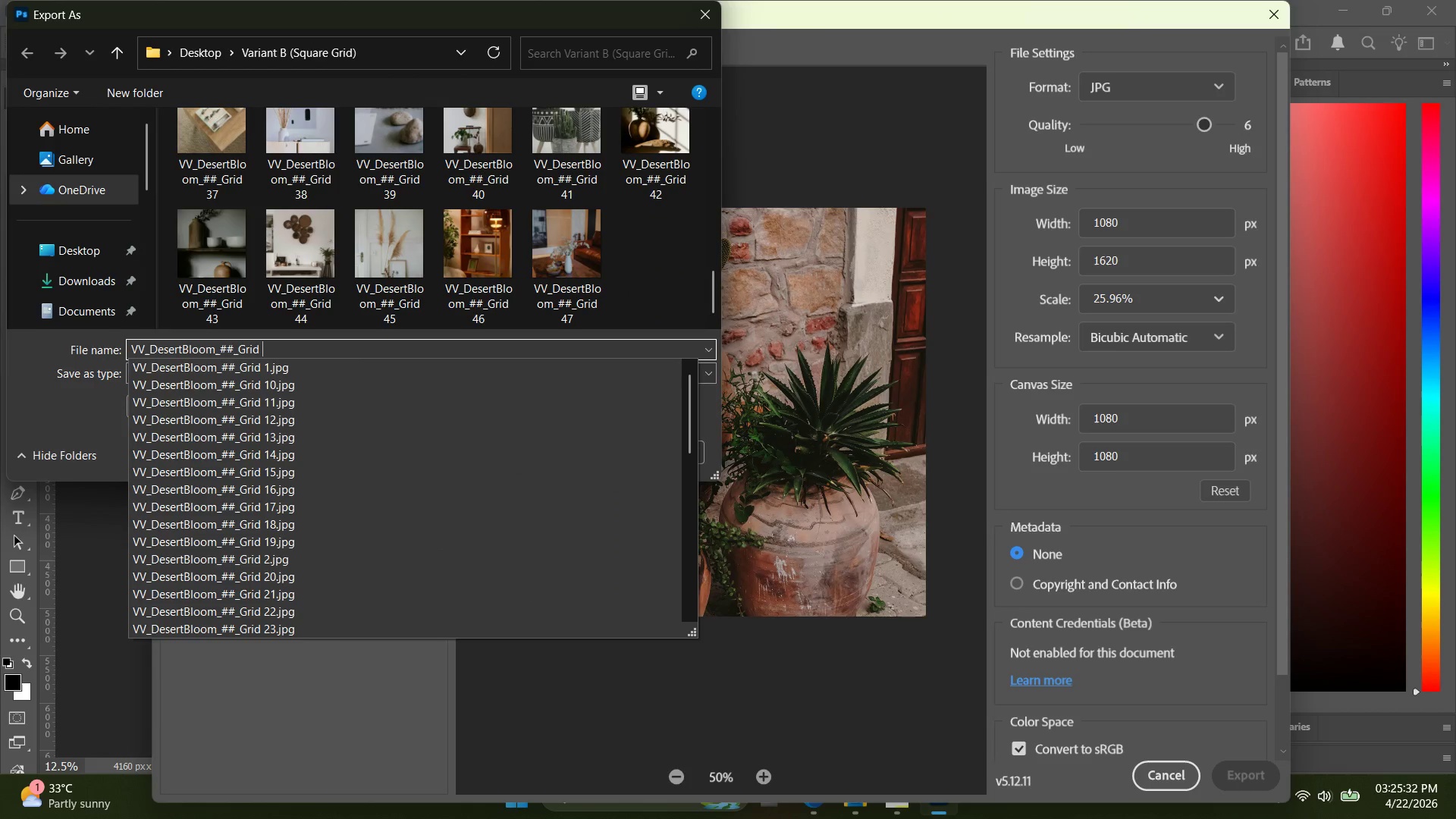 
scroll: coordinate [623, 284], scroll_direction: down, amount: 22.0
 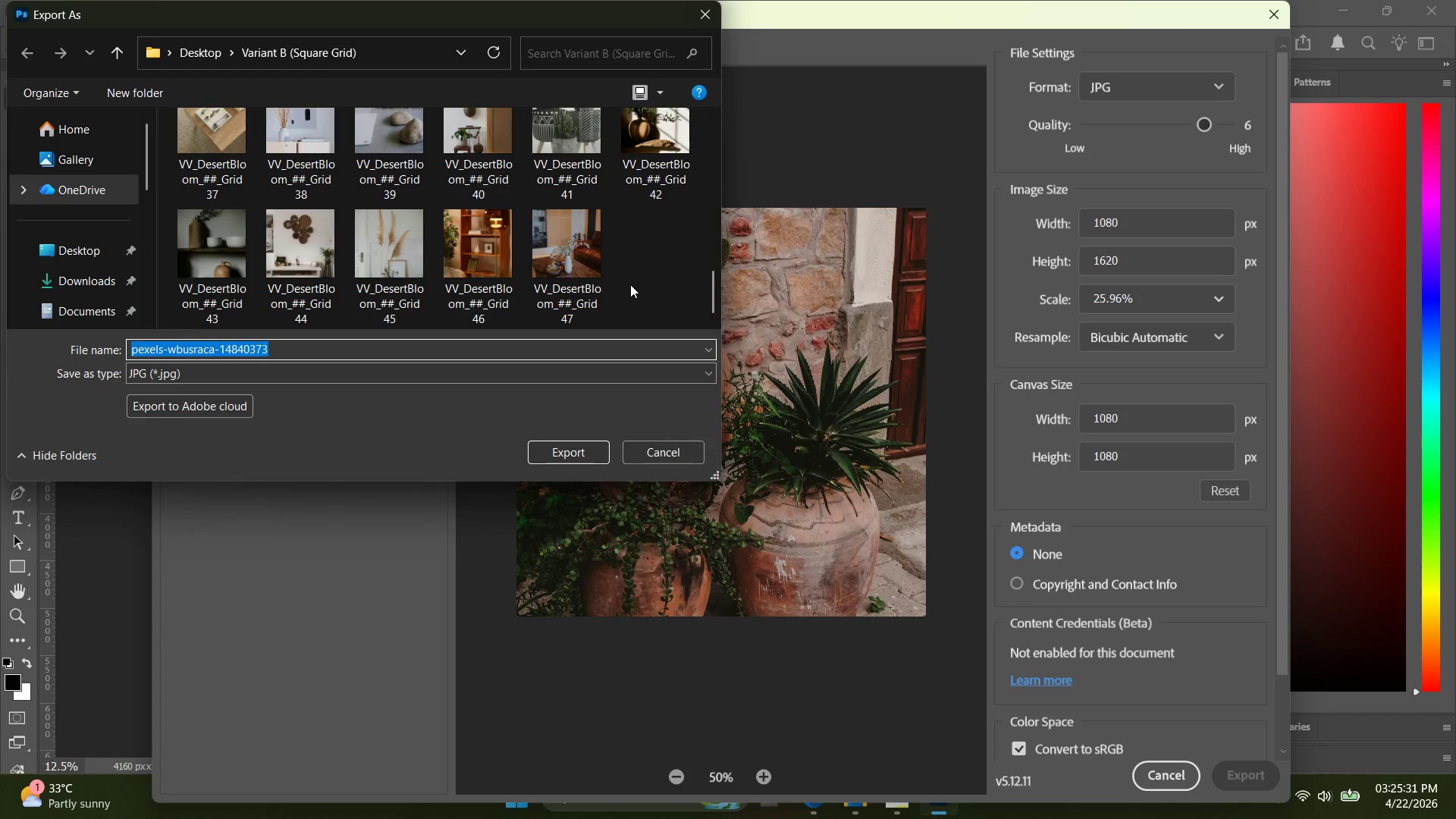 
type( 48)
 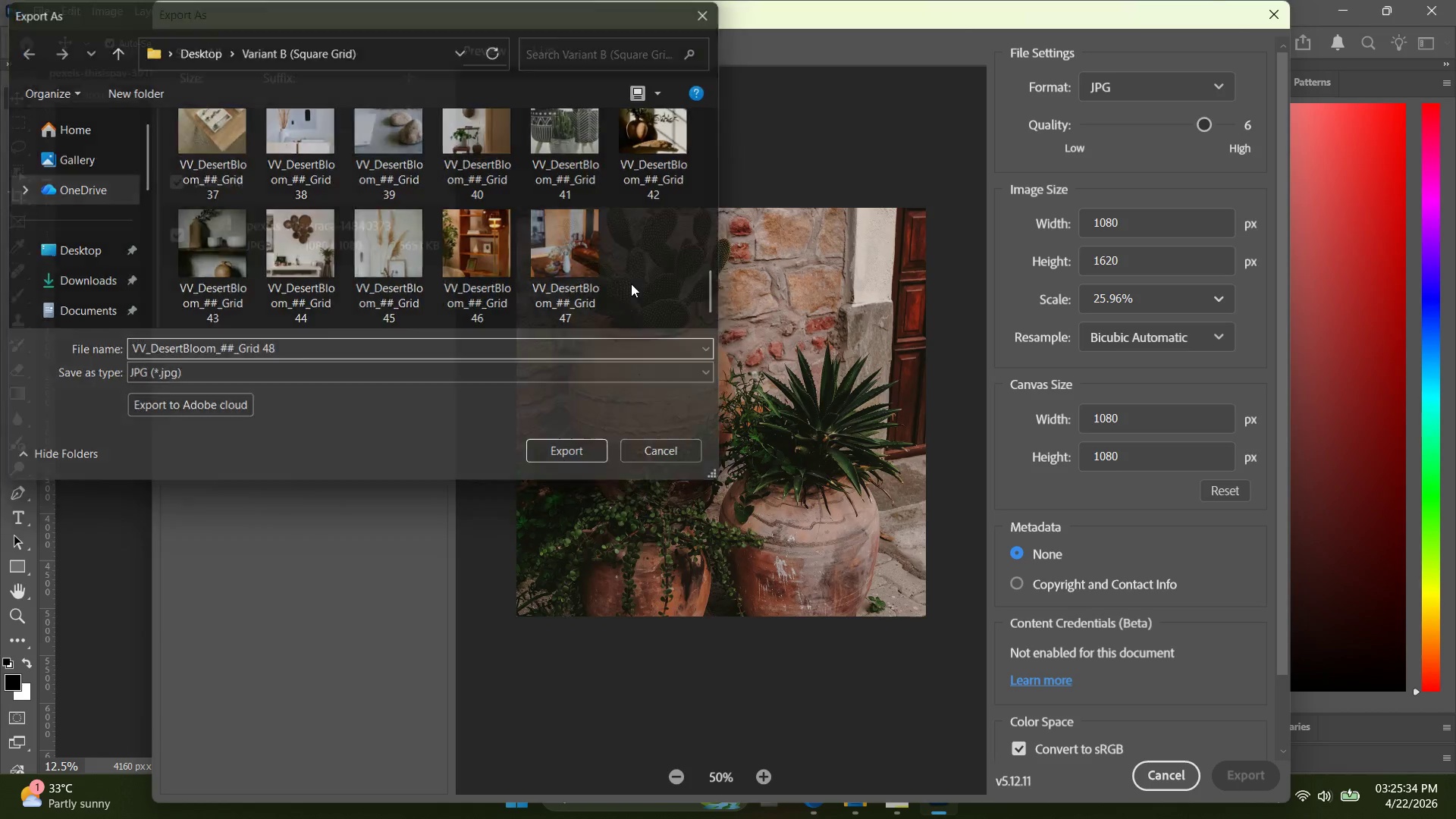 
key(Enter)
 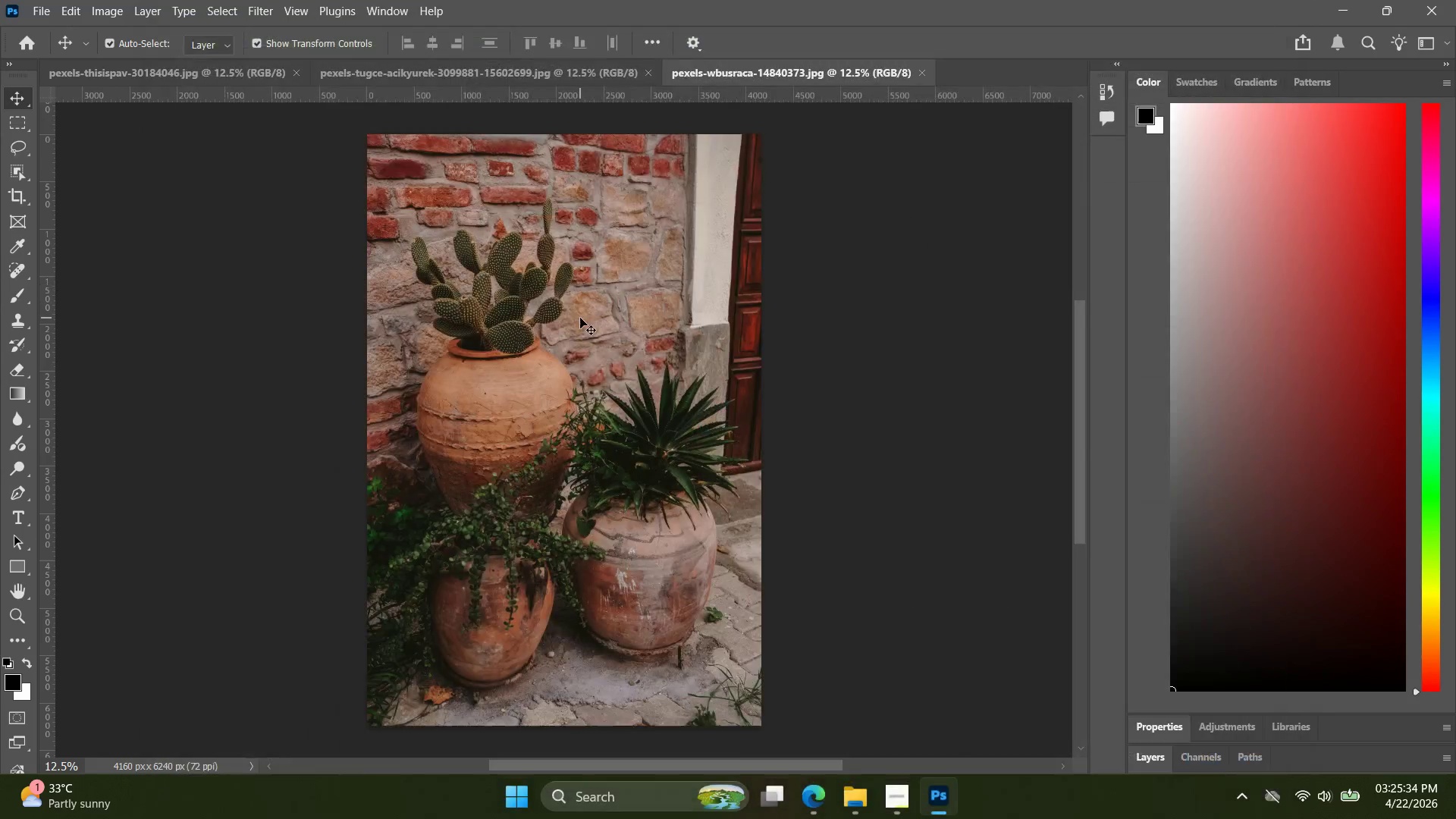 
key(Alt+AltLeft)
 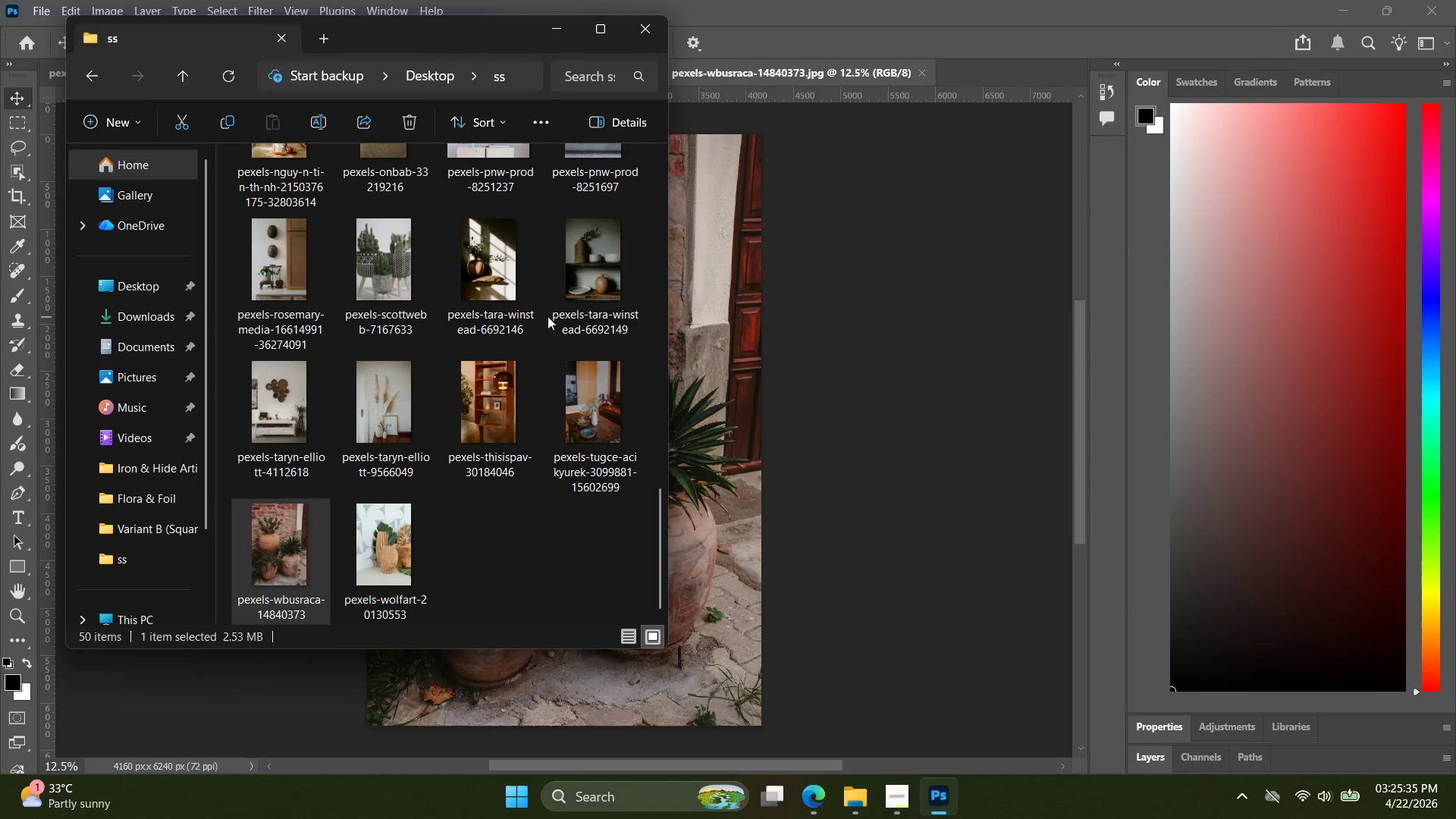 
key(Alt+Tab)
 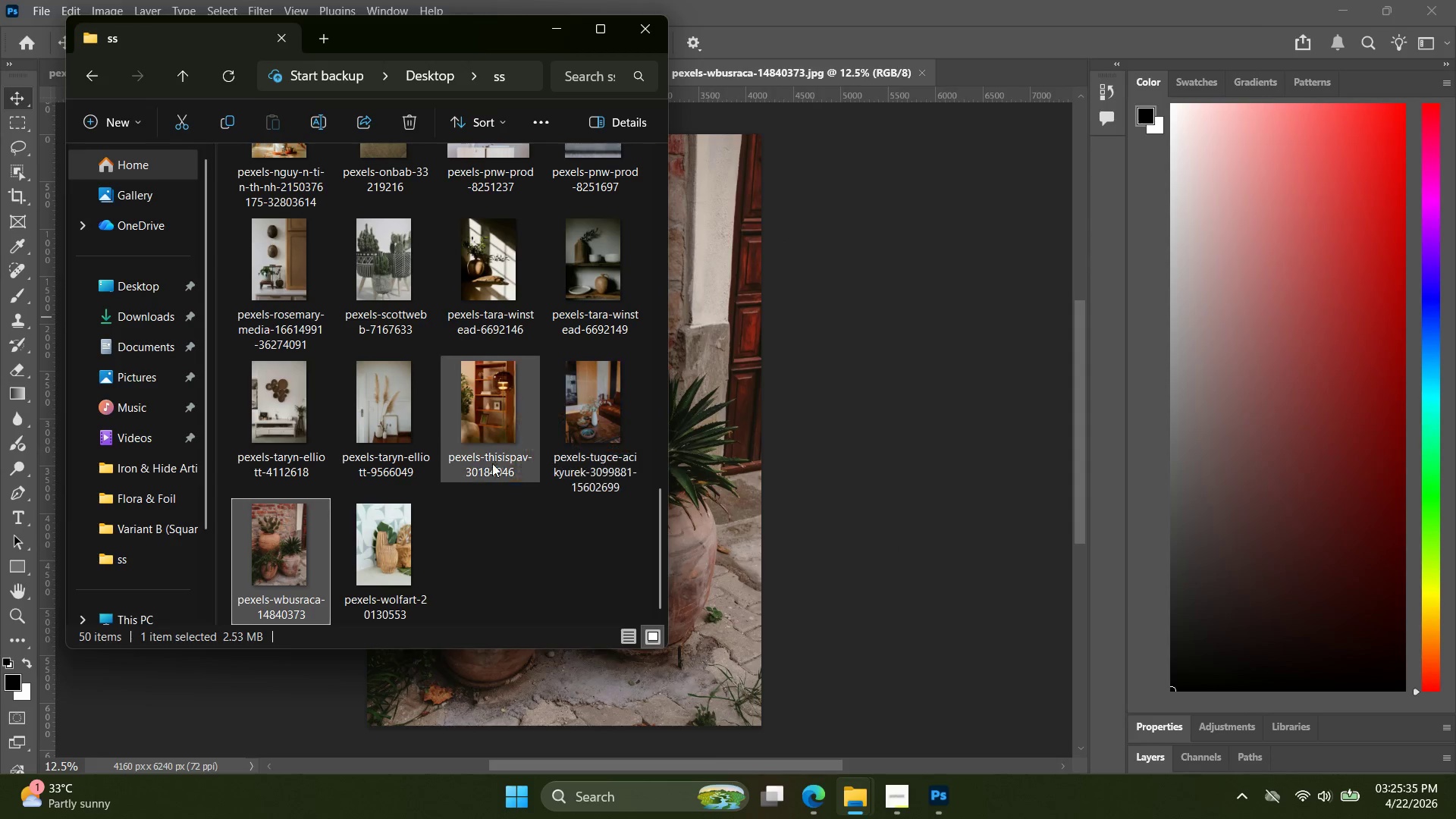 
left_click([426, 527])
 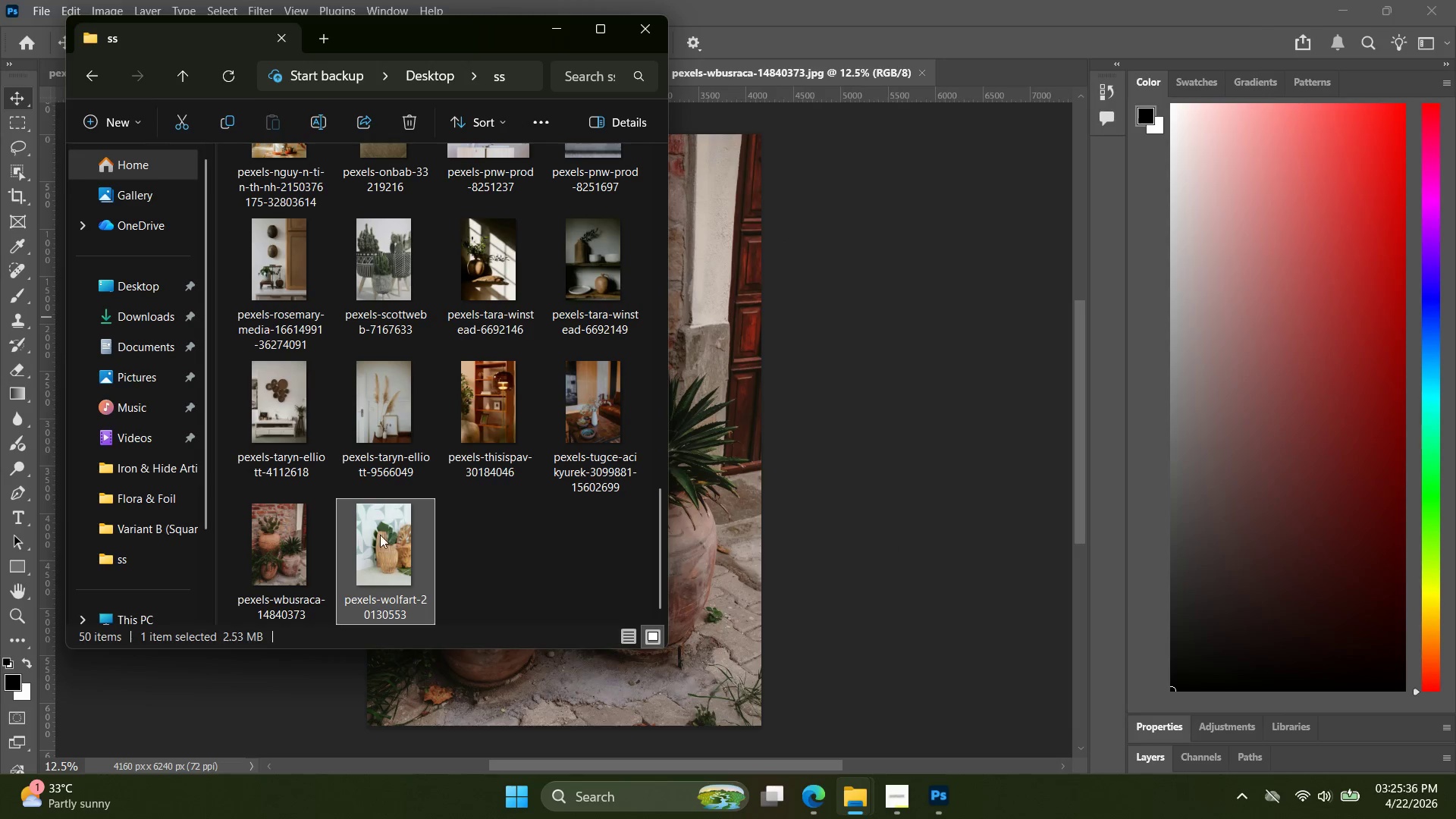 
left_click_drag(start_coordinate=[380, 535], to_coordinate=[996, 81])
 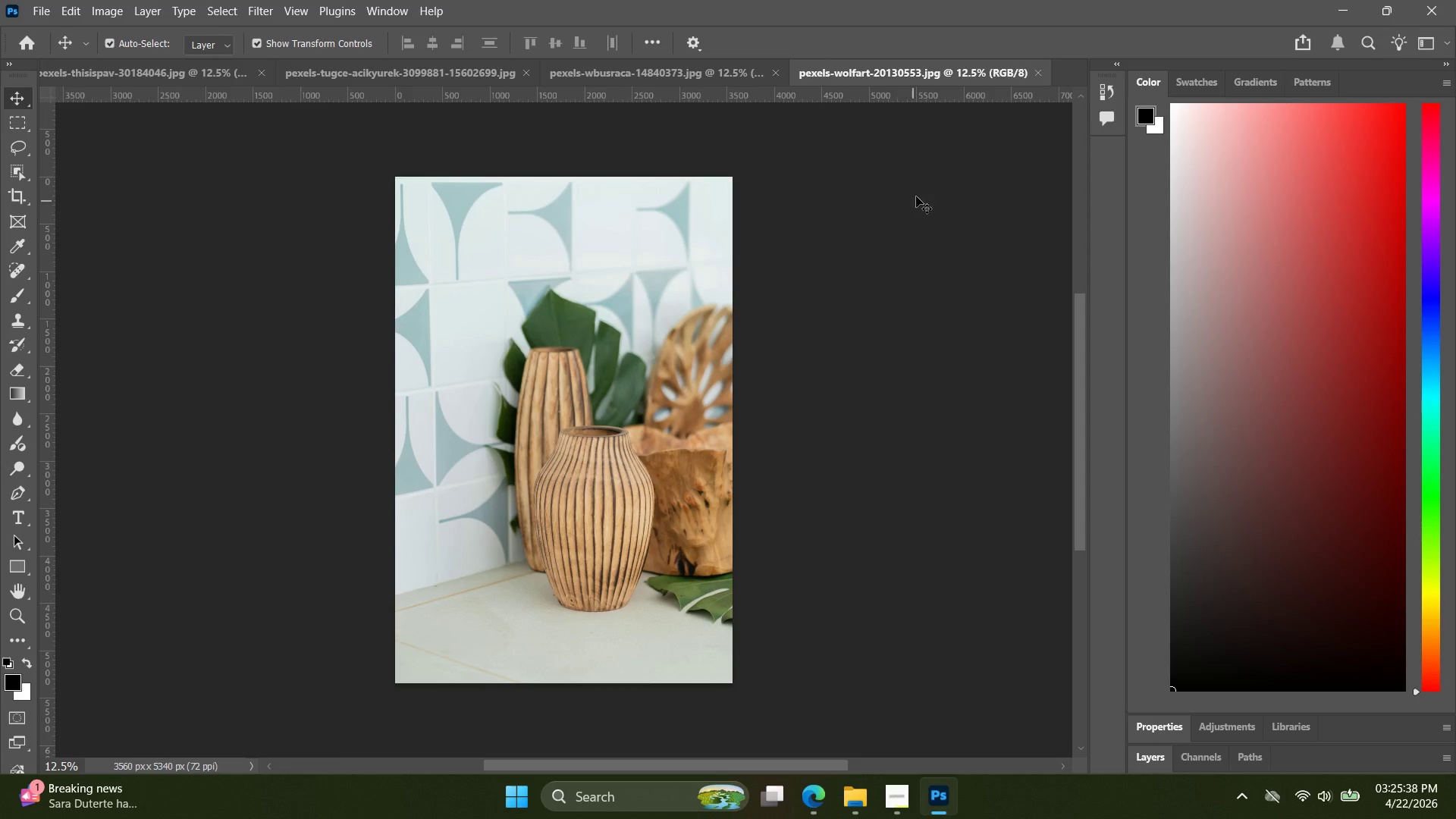 
key(Alt+Control+Shift+W)
 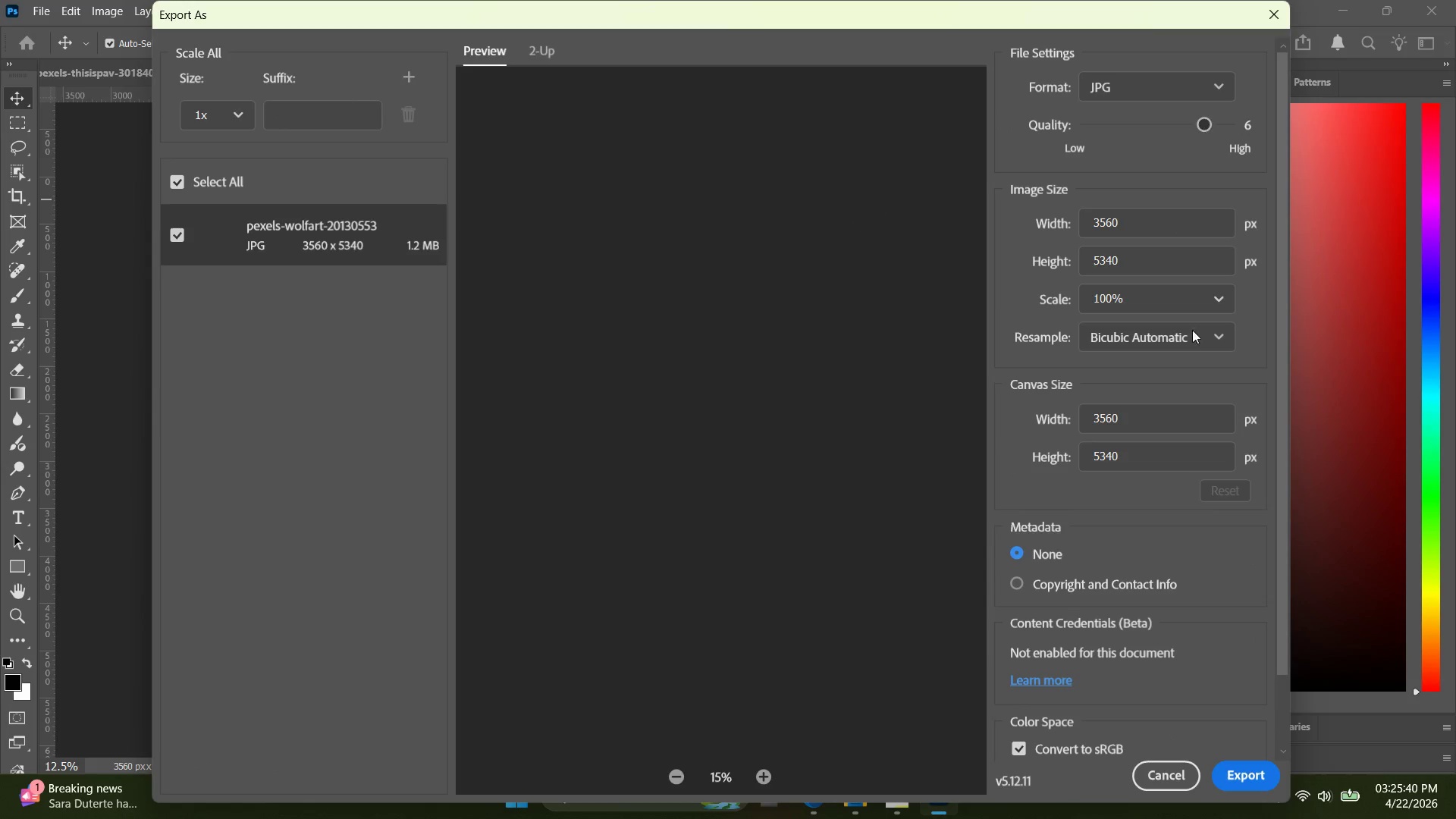 
left_click_drag(start_coordinate=[1189, 430], to_coordinate=[1059, 417])
 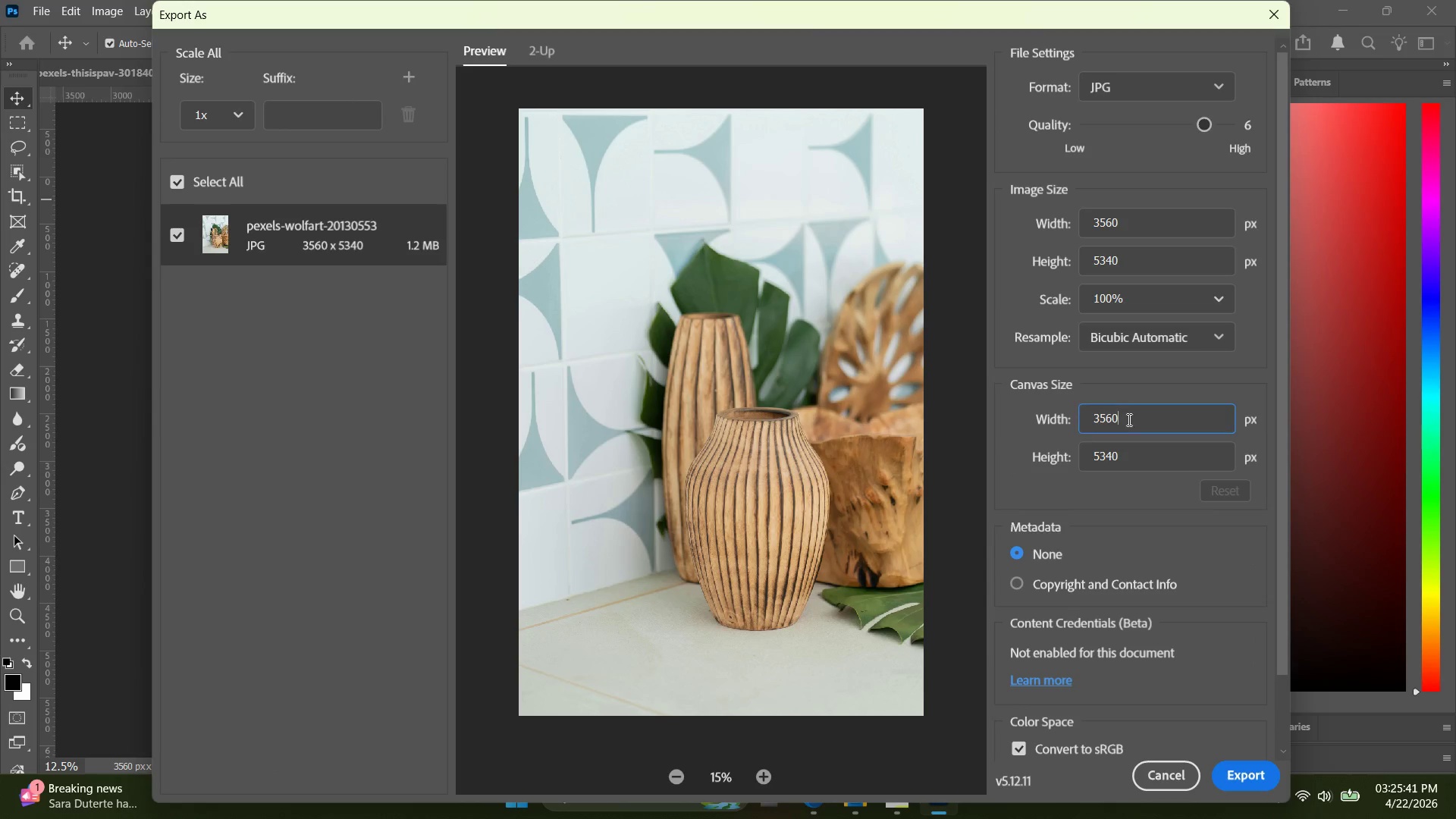 
left_click_drag(start_coordinate=[1166, 422], to_coordinate=[1066, 416])
 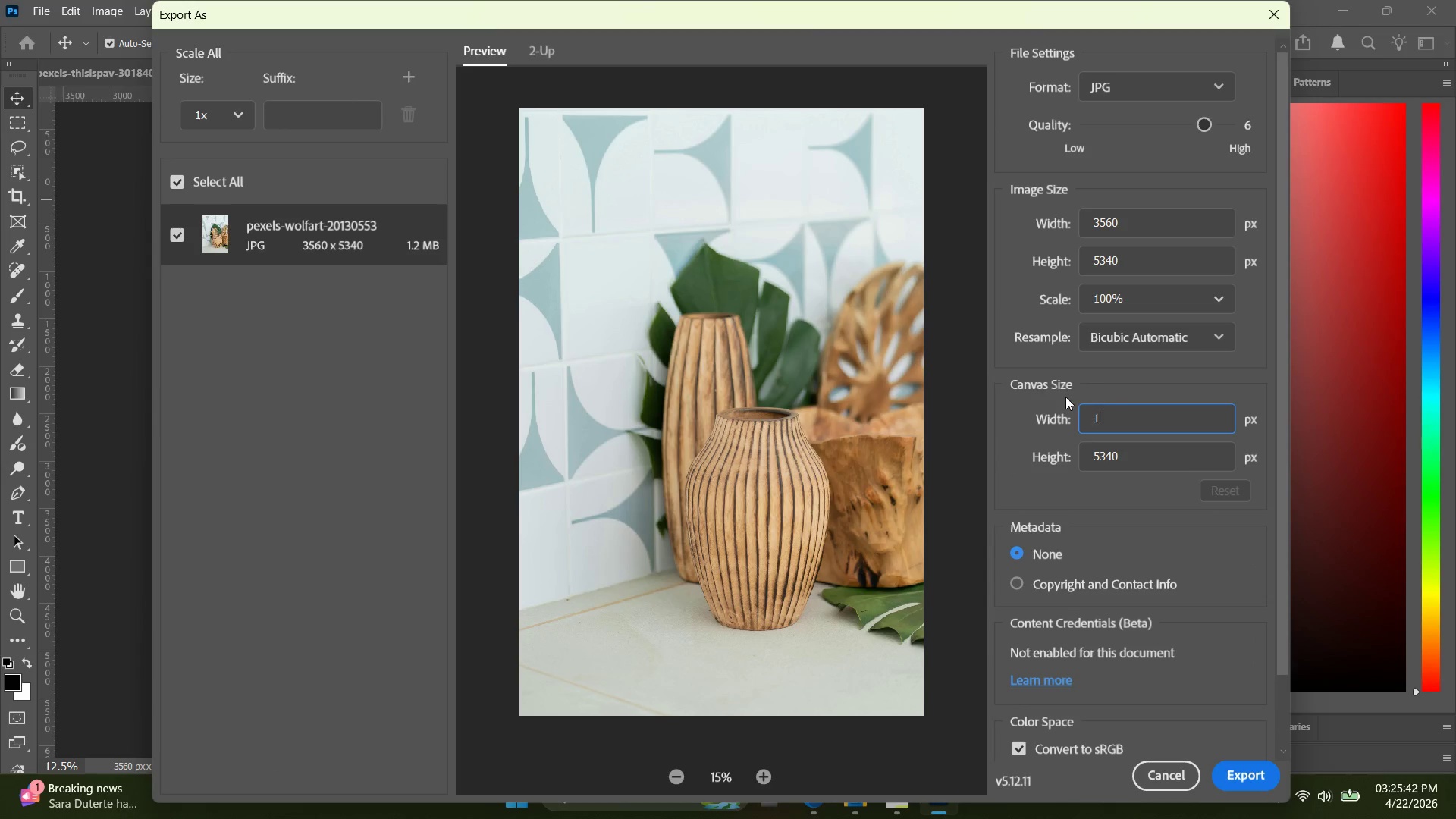 
type(1080\)
 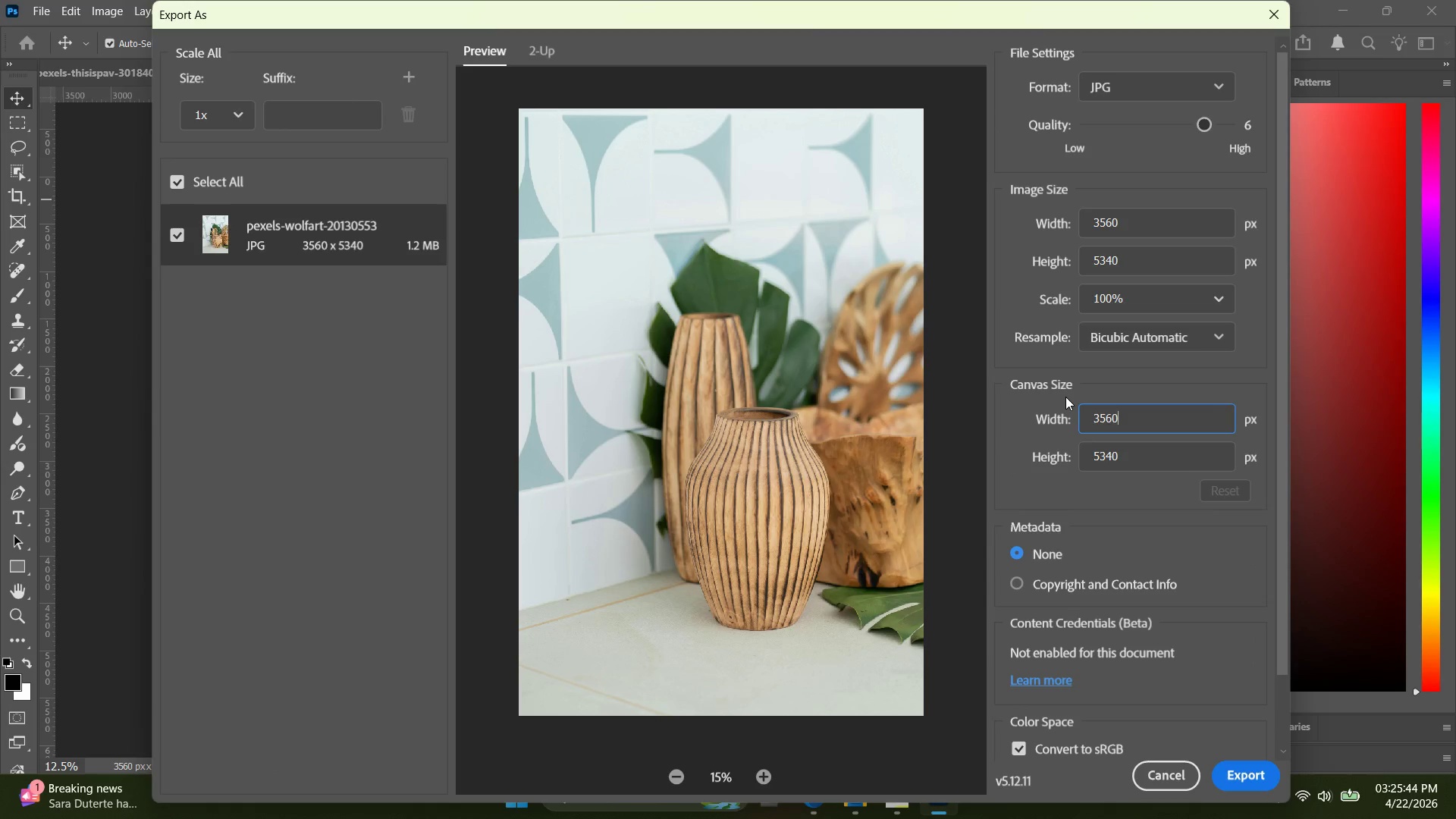 
key(Enter)
 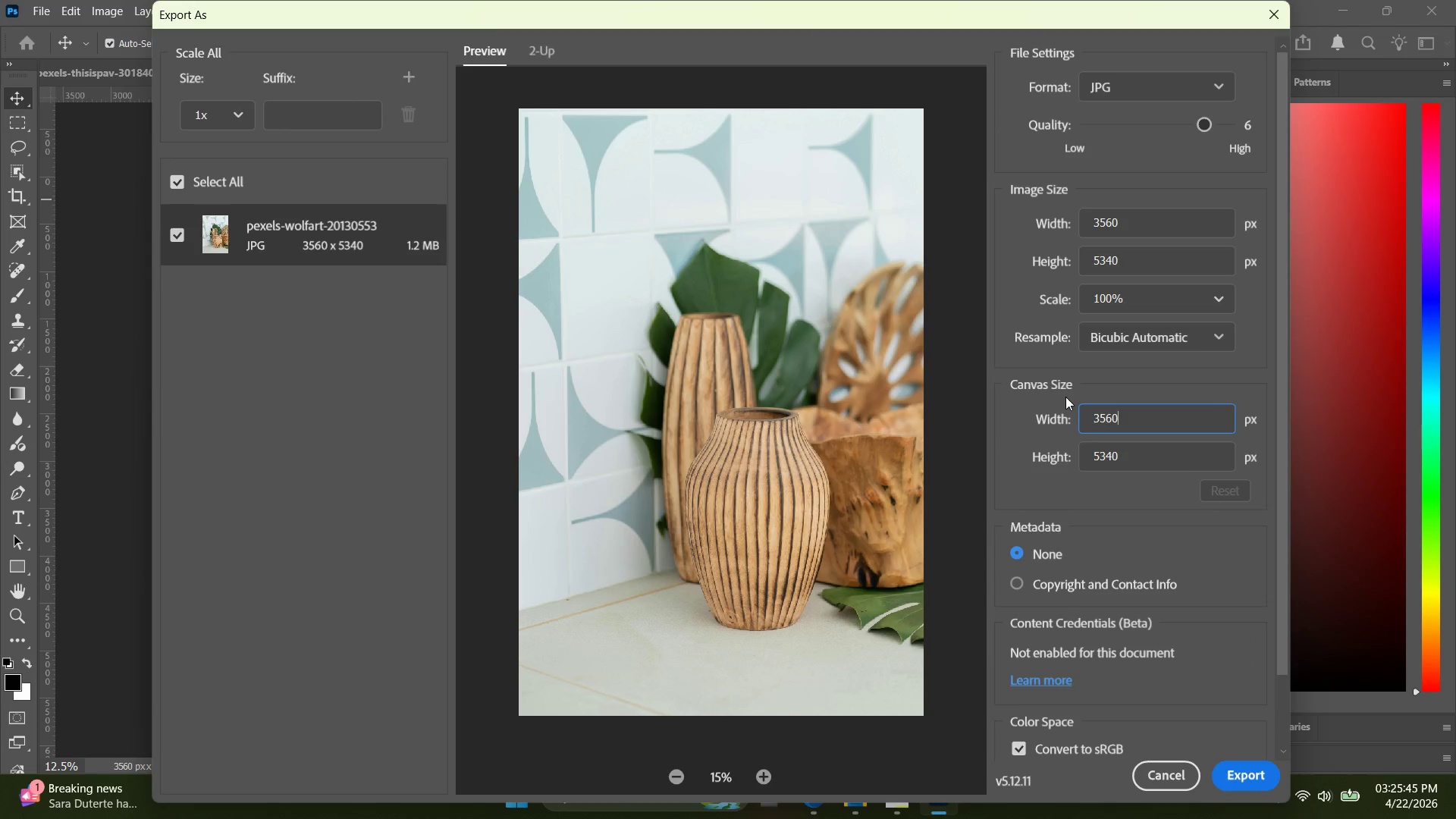 
hold_key(key=Backspace, duration=1.09)
 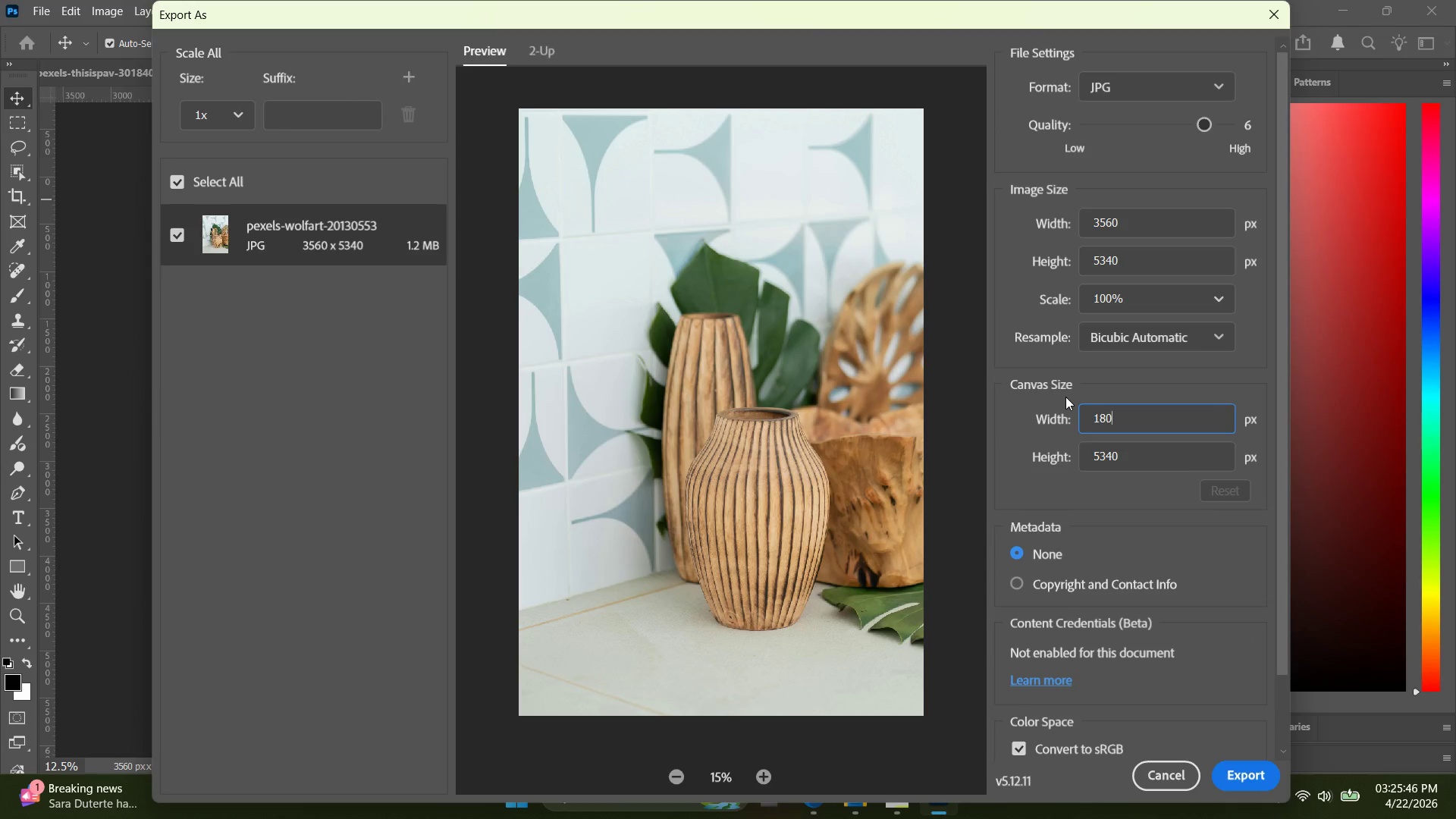 
type(180)
key(Backspace)
key(Backspace)
type(080)
 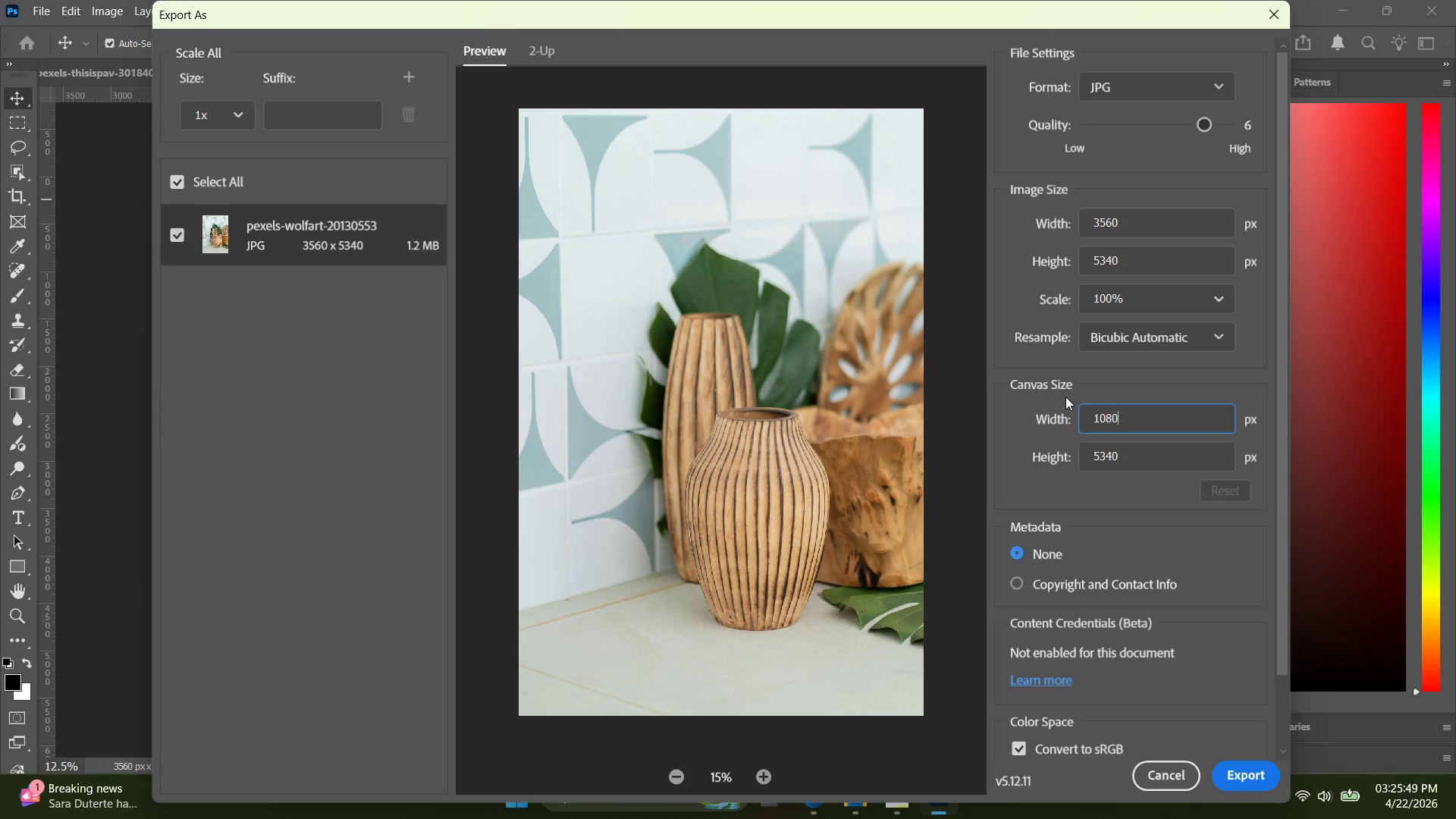 
key(Enter)
 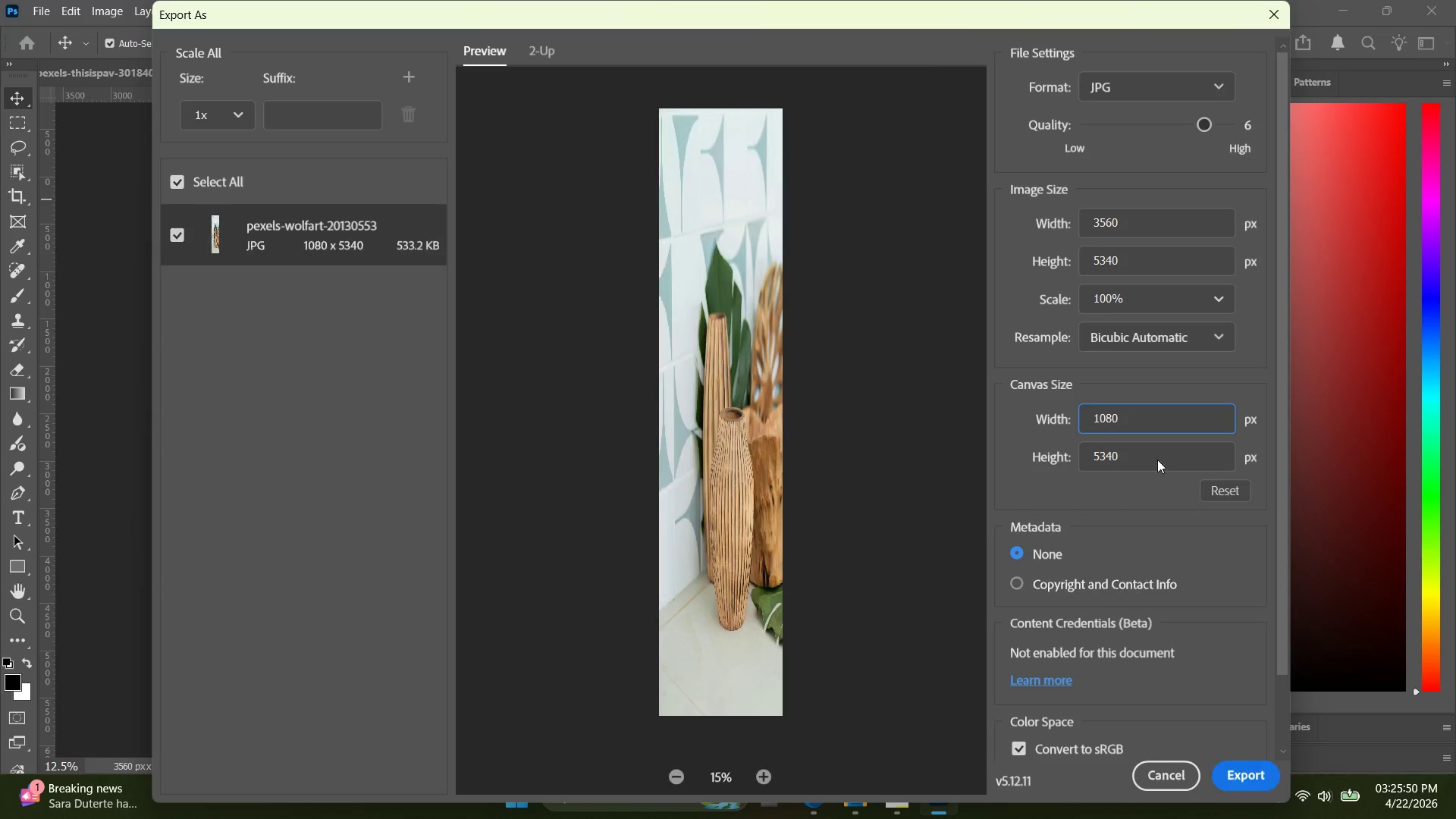 
left_click_drag(start_coordinate=[1157, 452], to_coordinate=[1052, 442])
 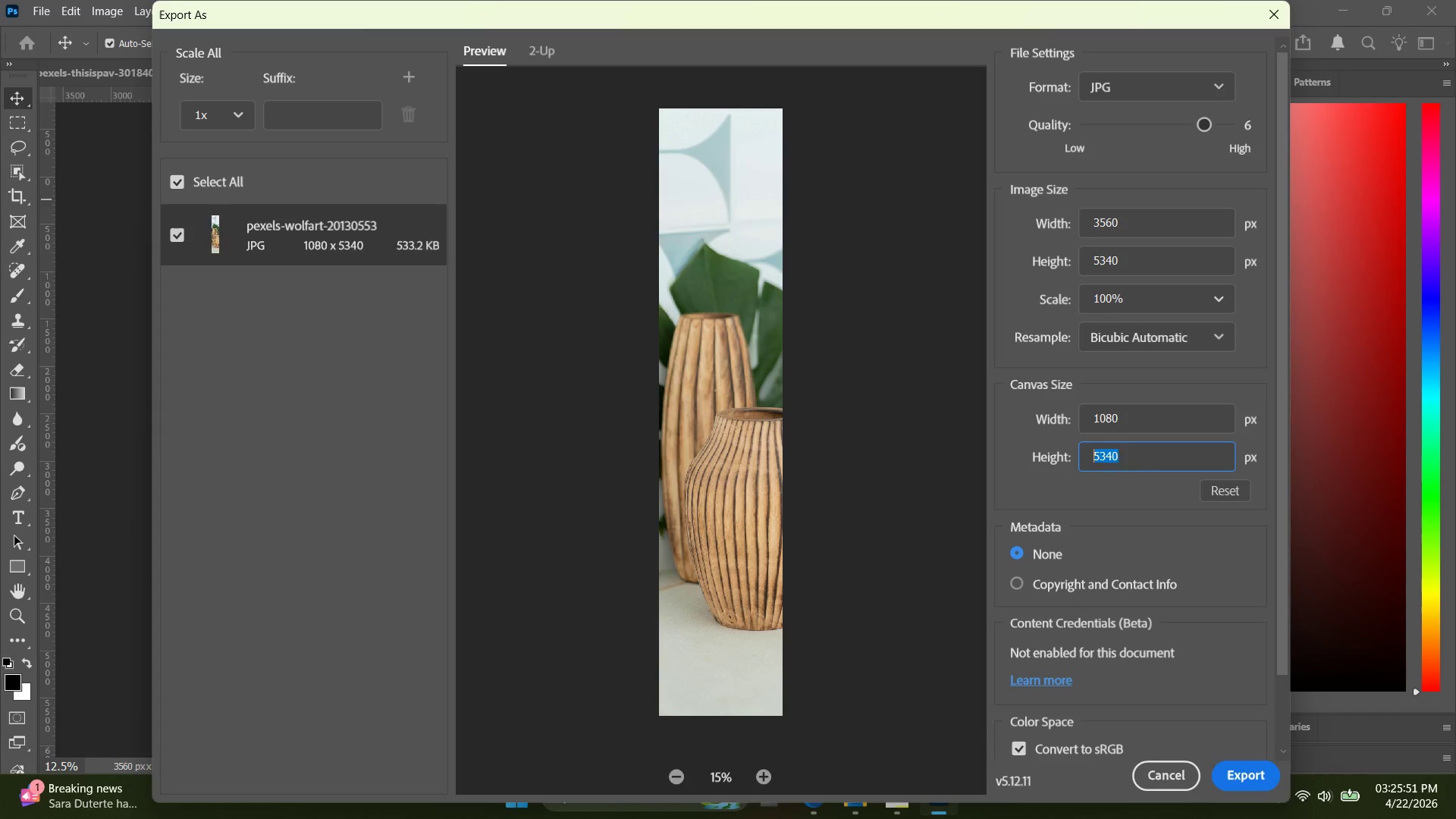 
type(18)
key(Backspace)
type(080)
 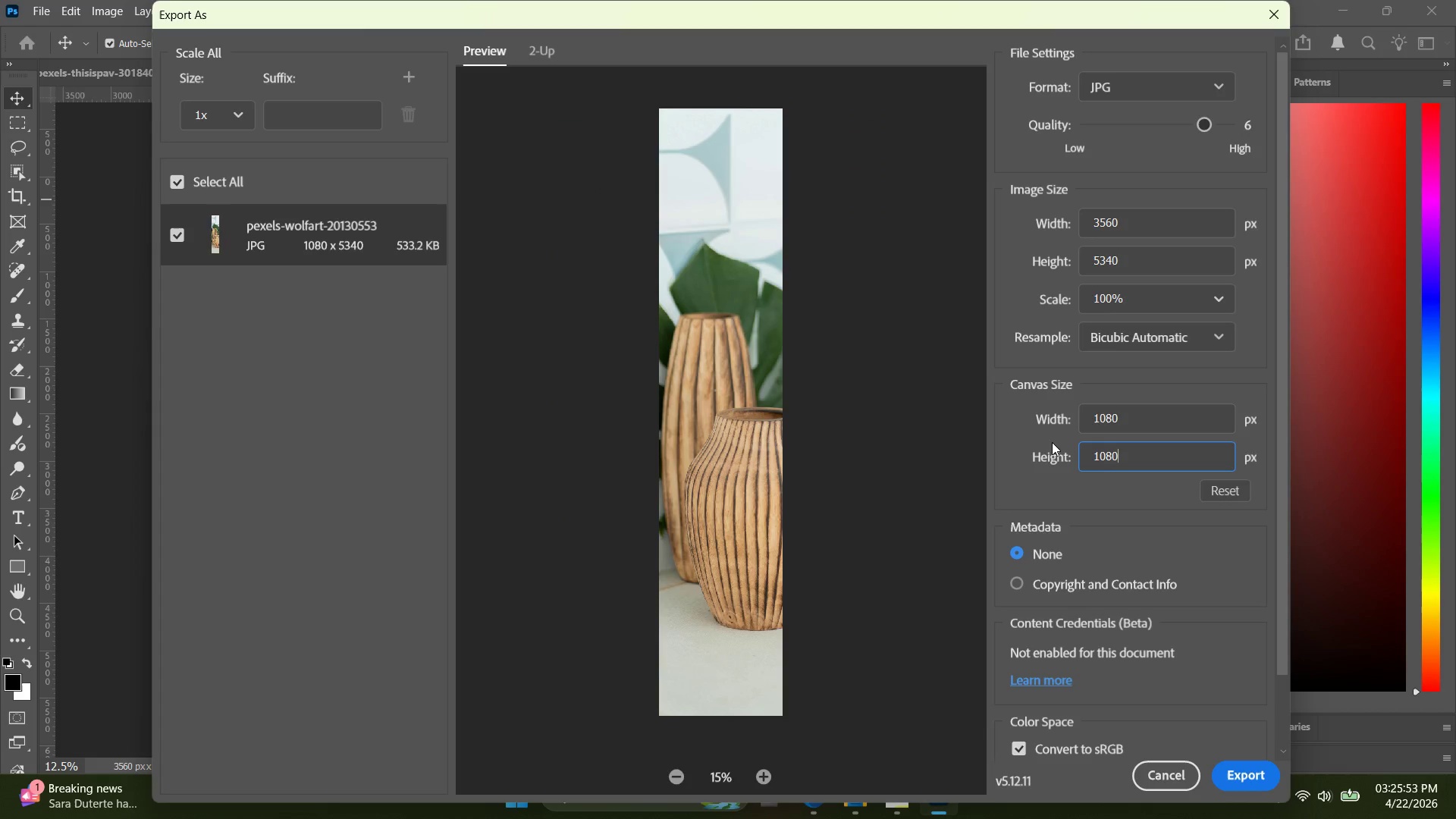 
key(Enter)
 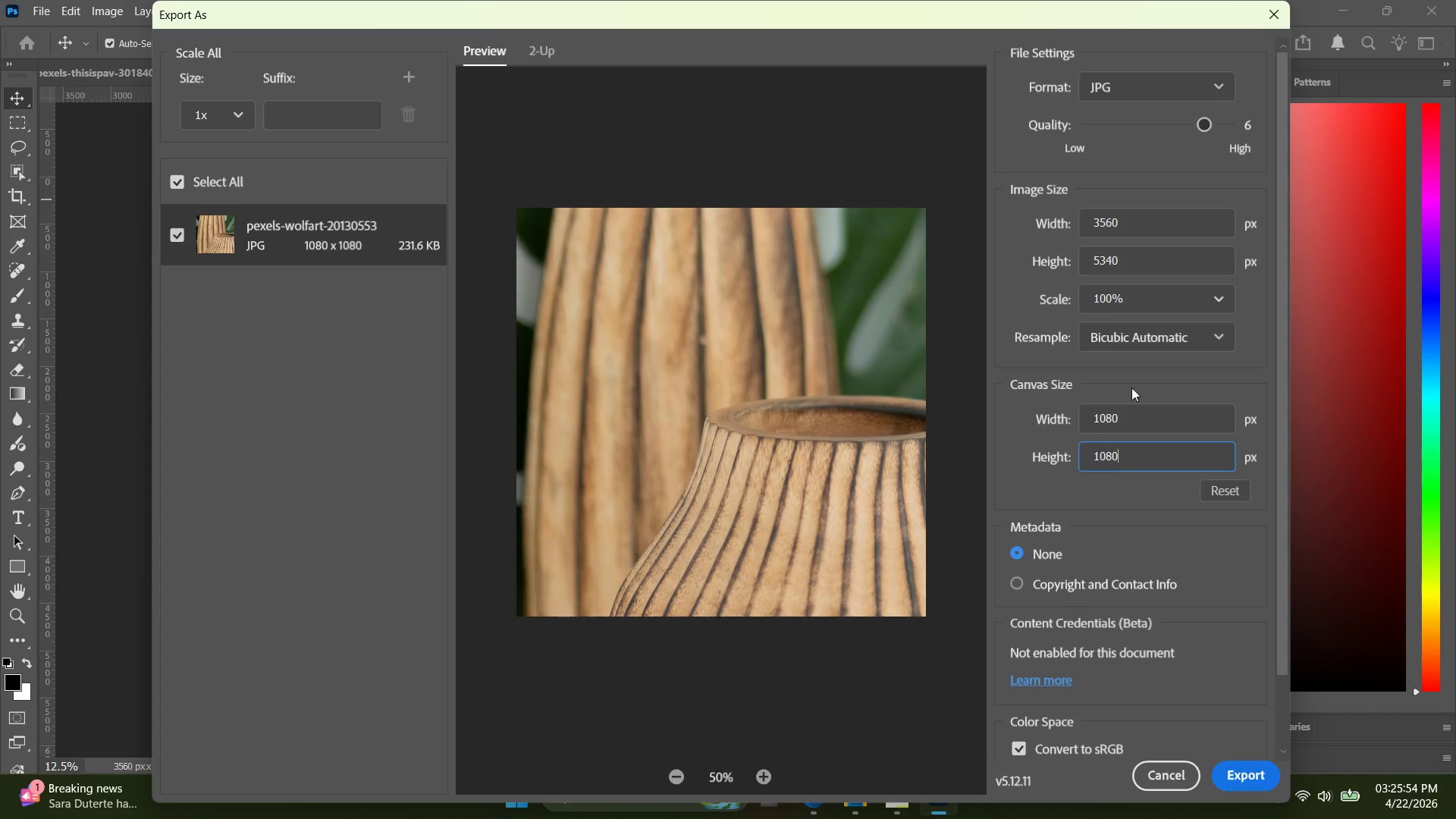 
left_click_drag(start_coordinate=[1154, 231], to_coordinate=[1049, 240])
 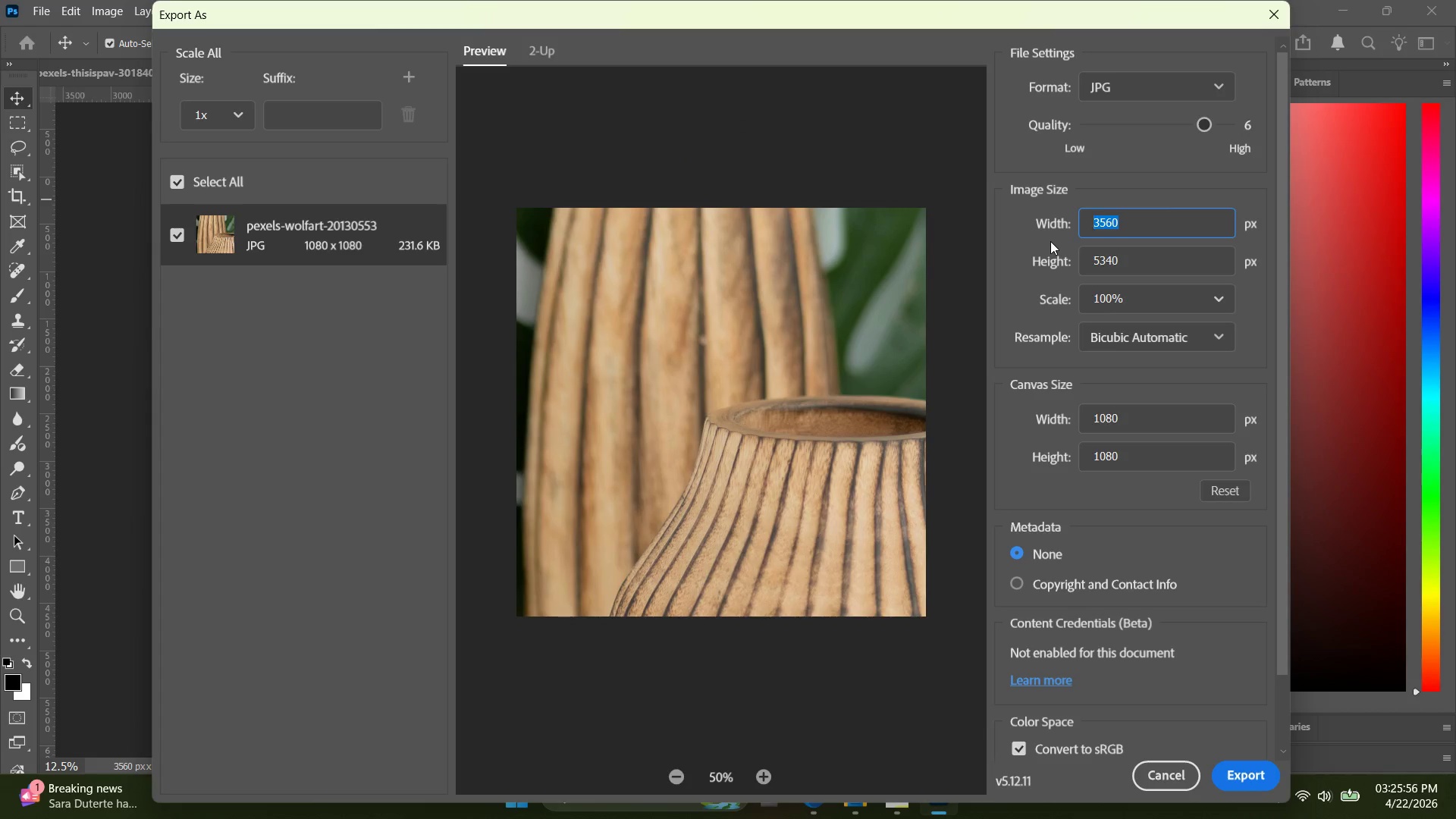 
type(1080)
 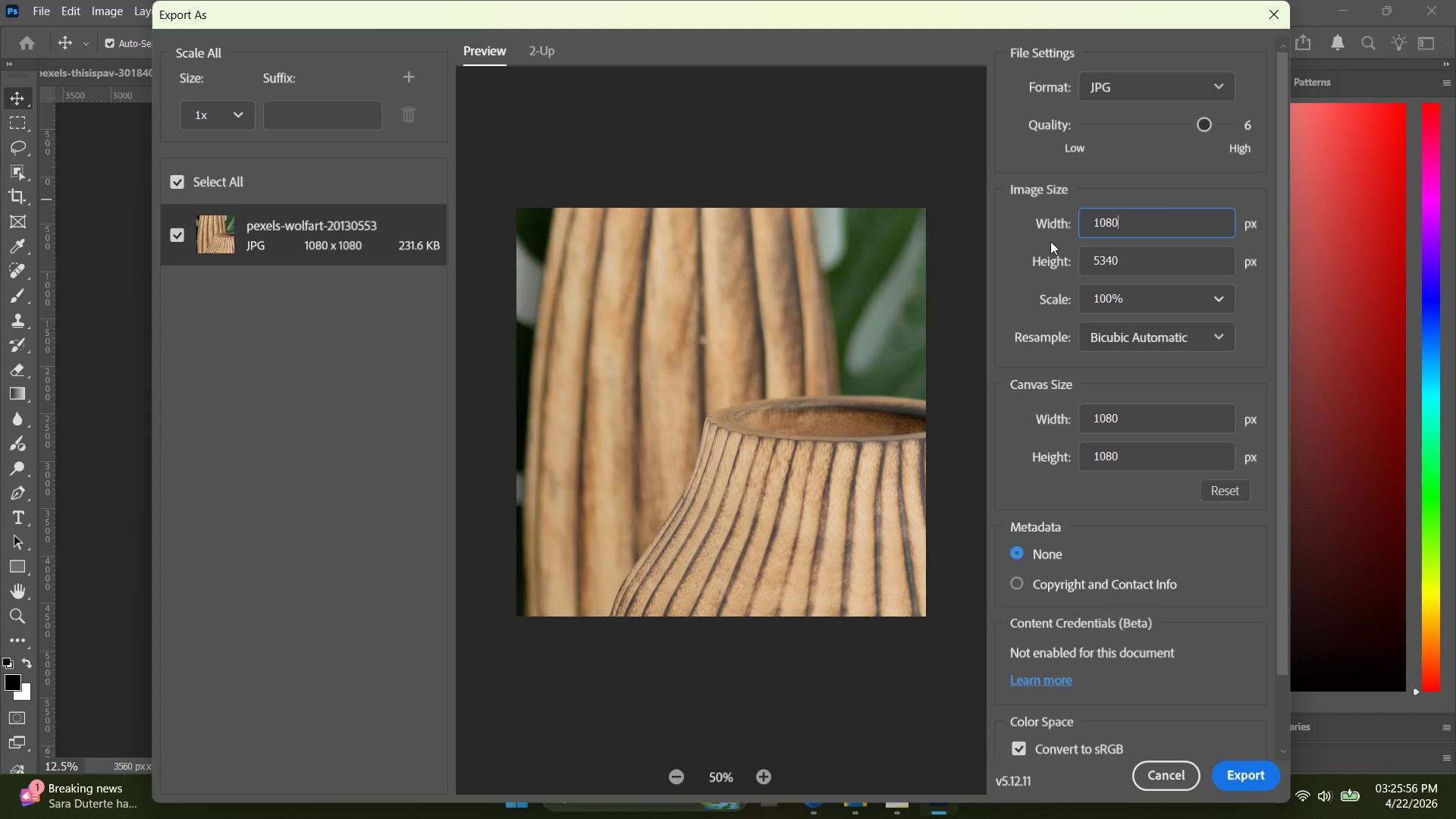 
key(Enter)